 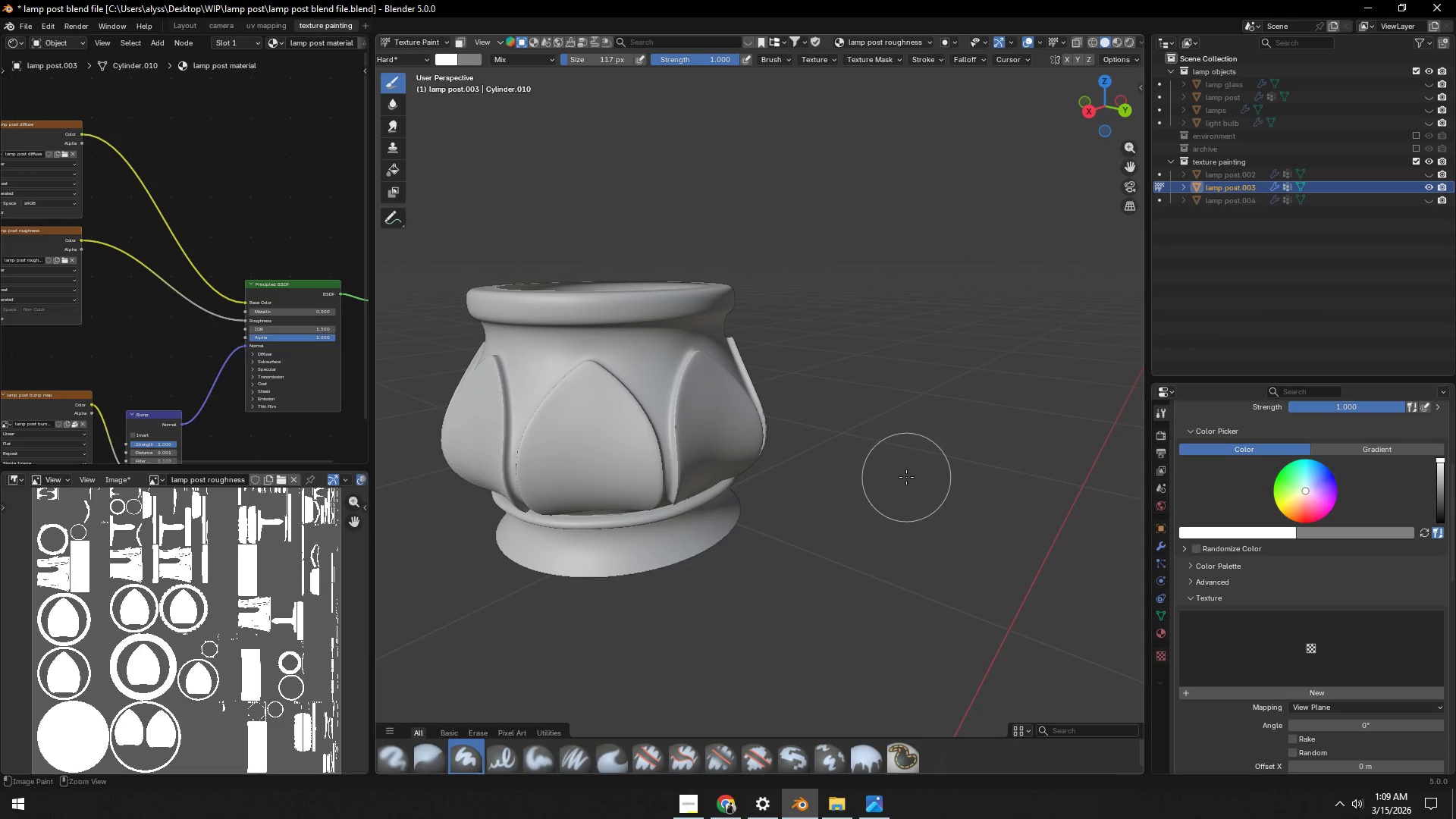 
key(Control+S)
 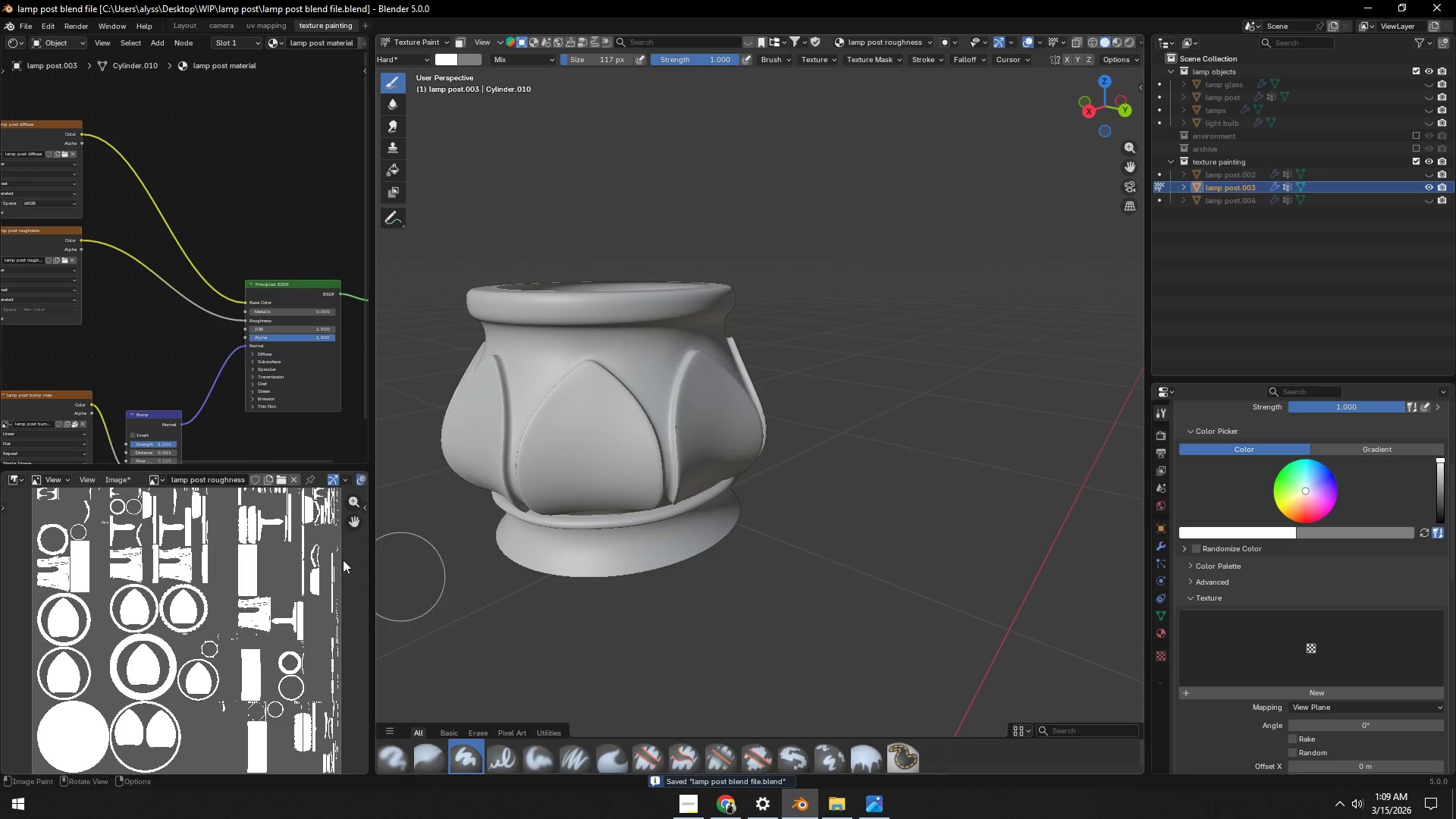 
left_click([122, 483])
 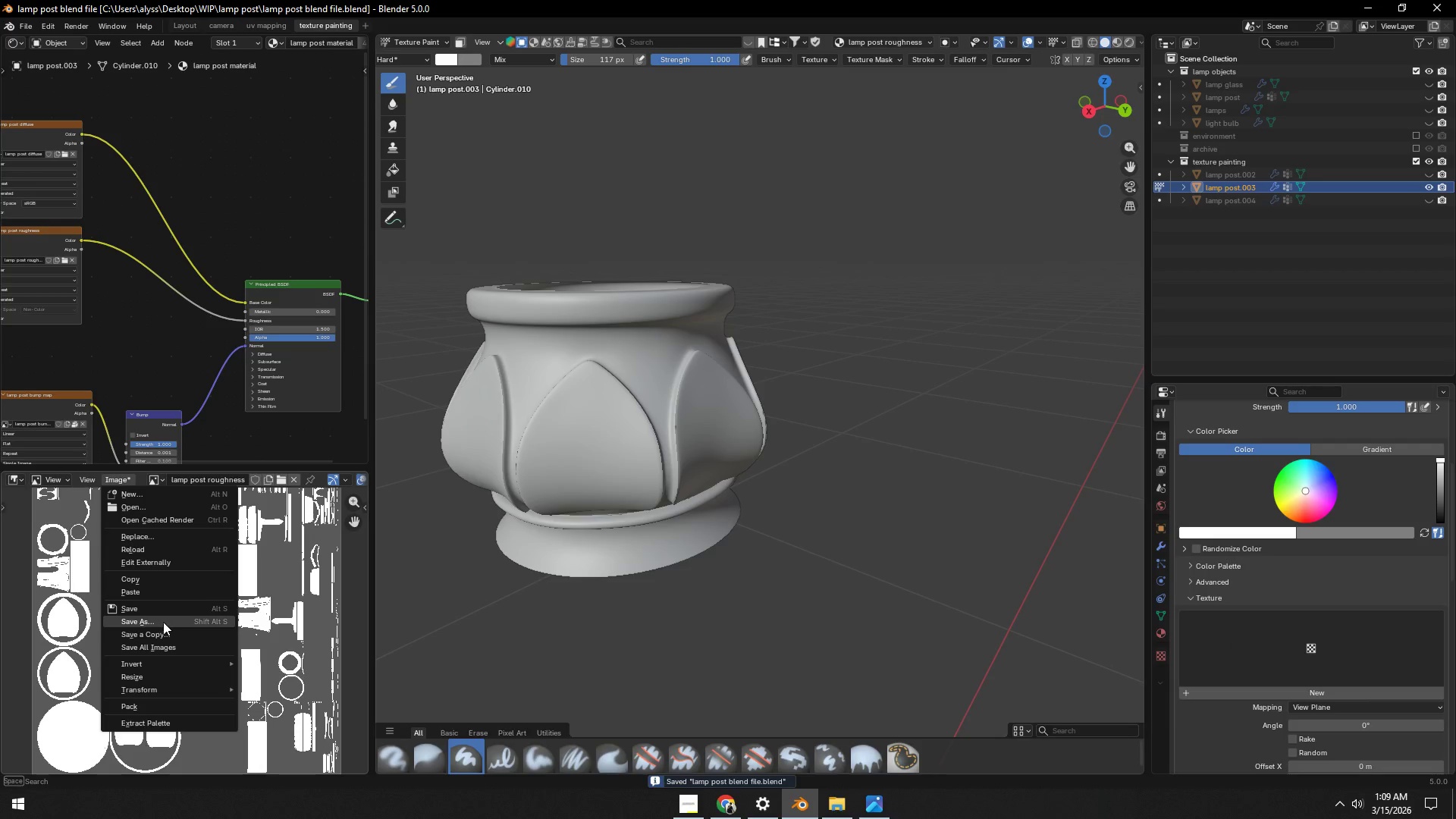 
left_click([168, 611])
 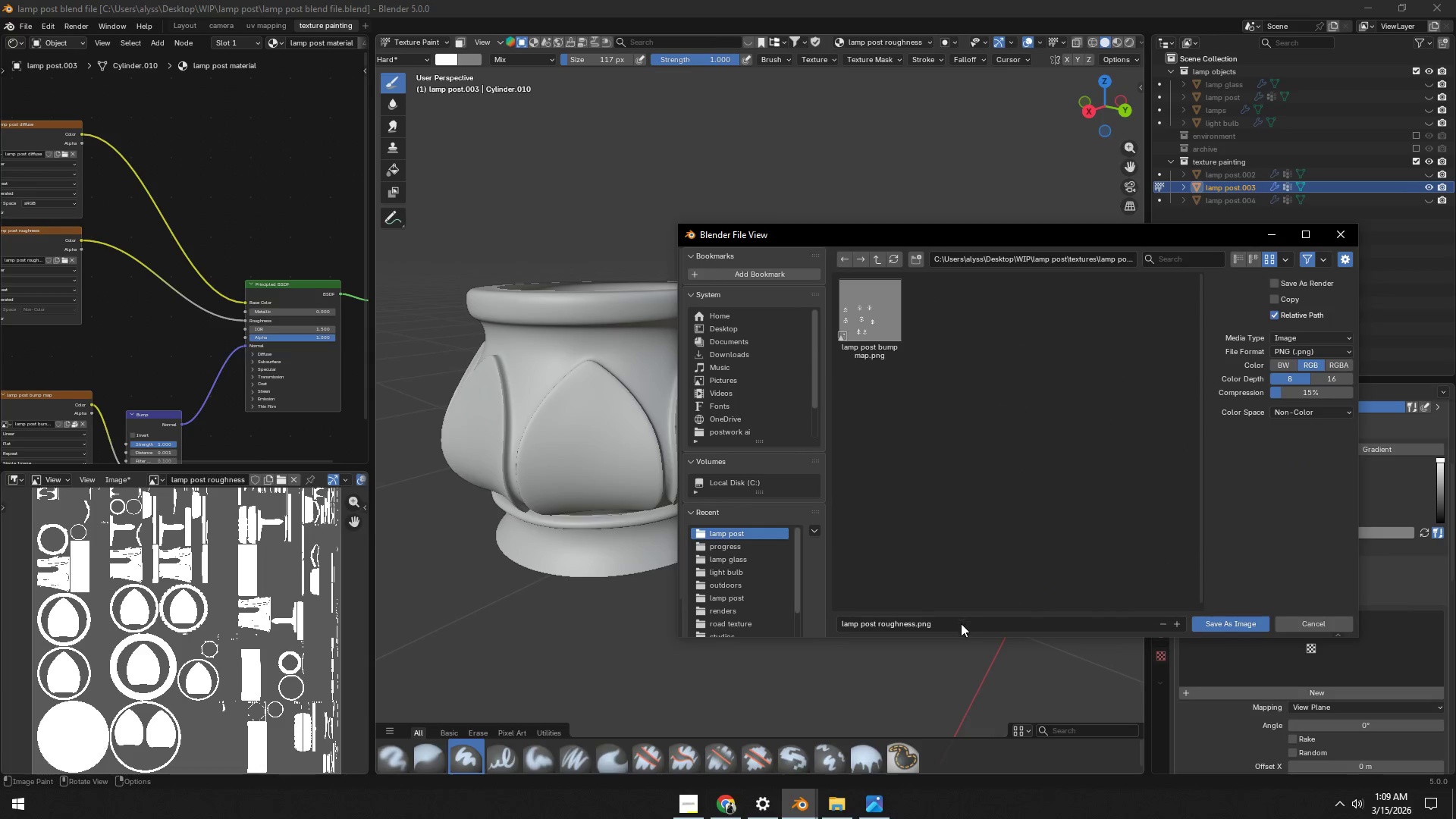 
left_click([1214, 628])
 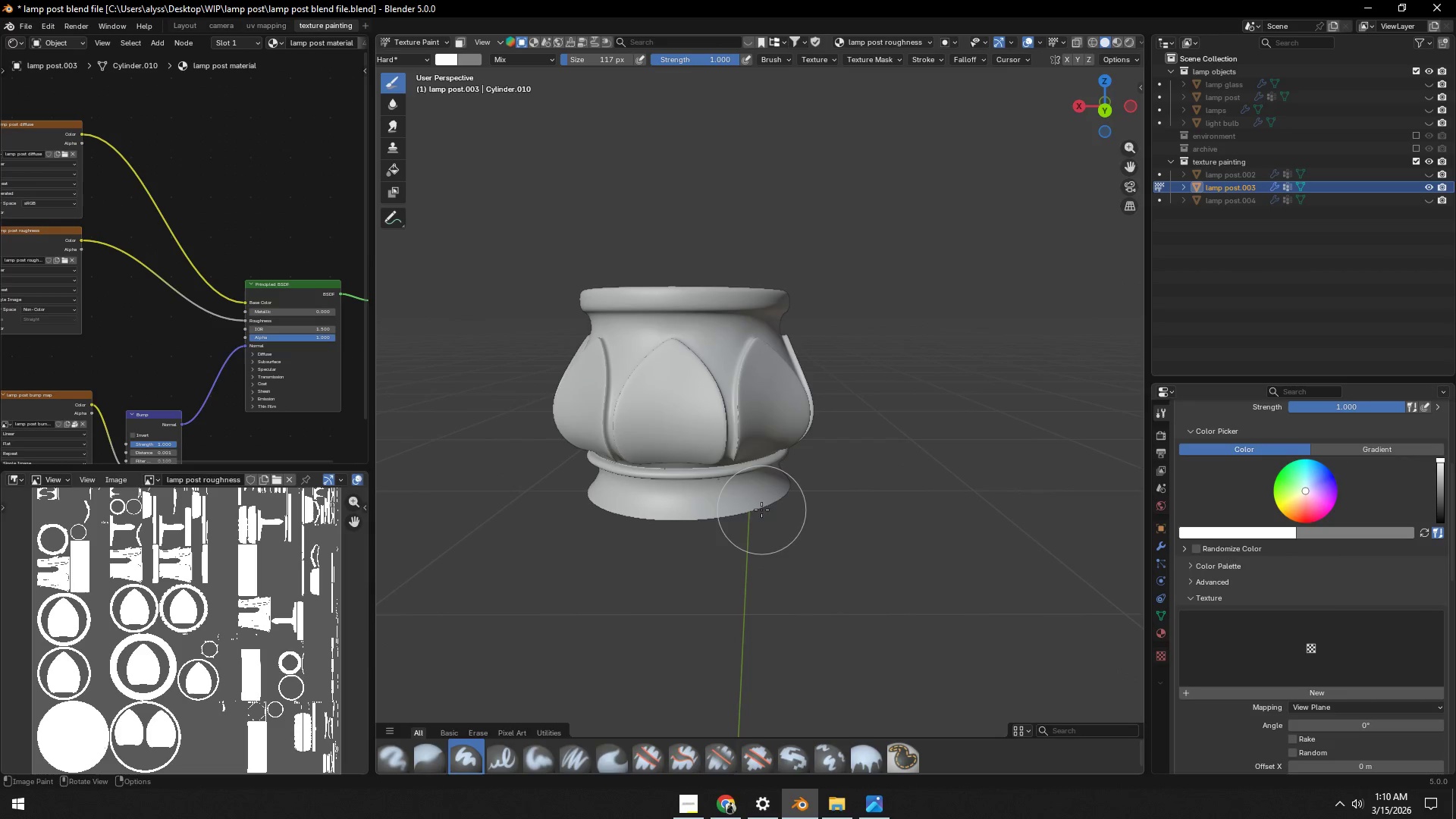 
wait(6.28)
 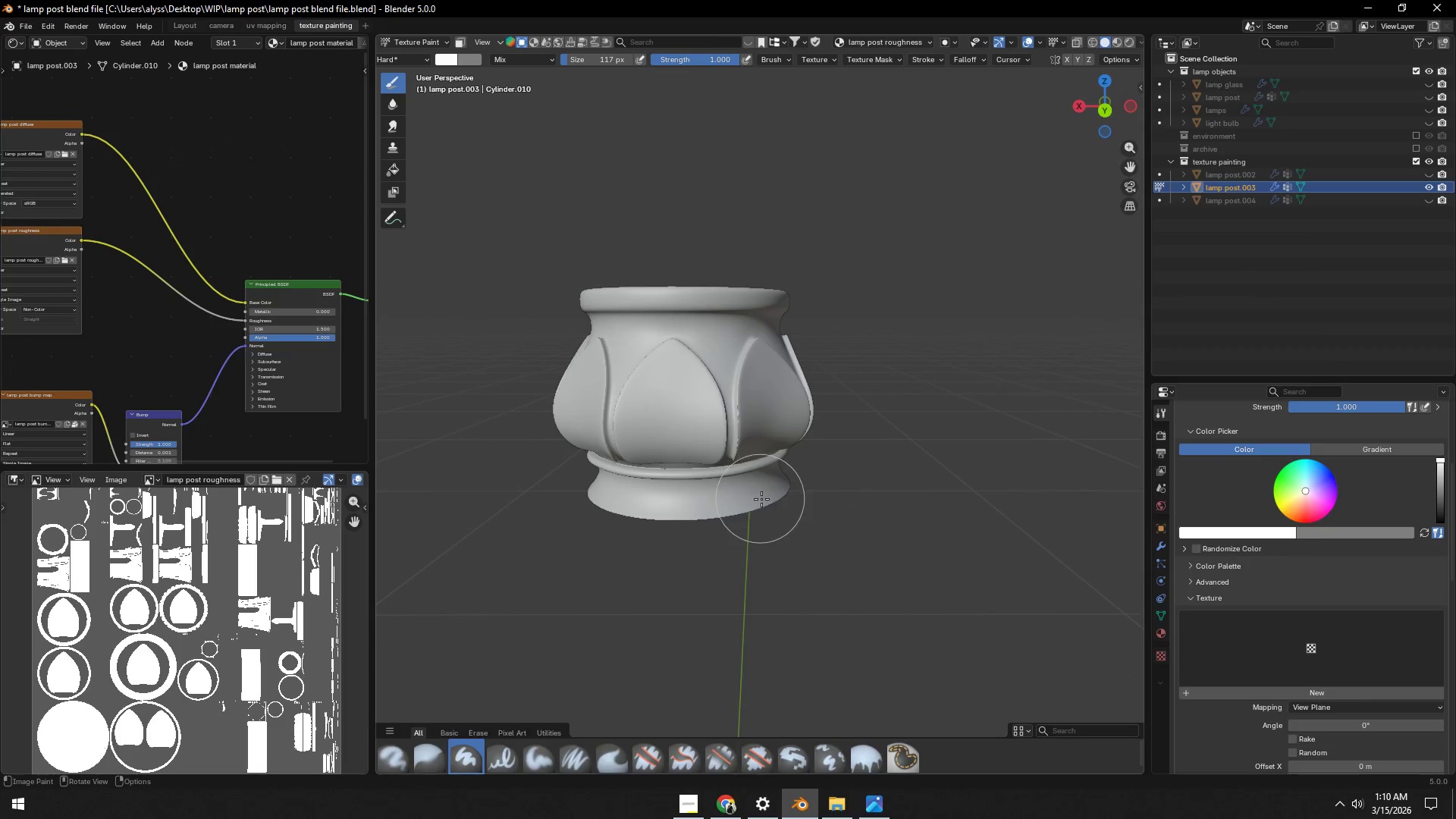 
key(Control+S)
 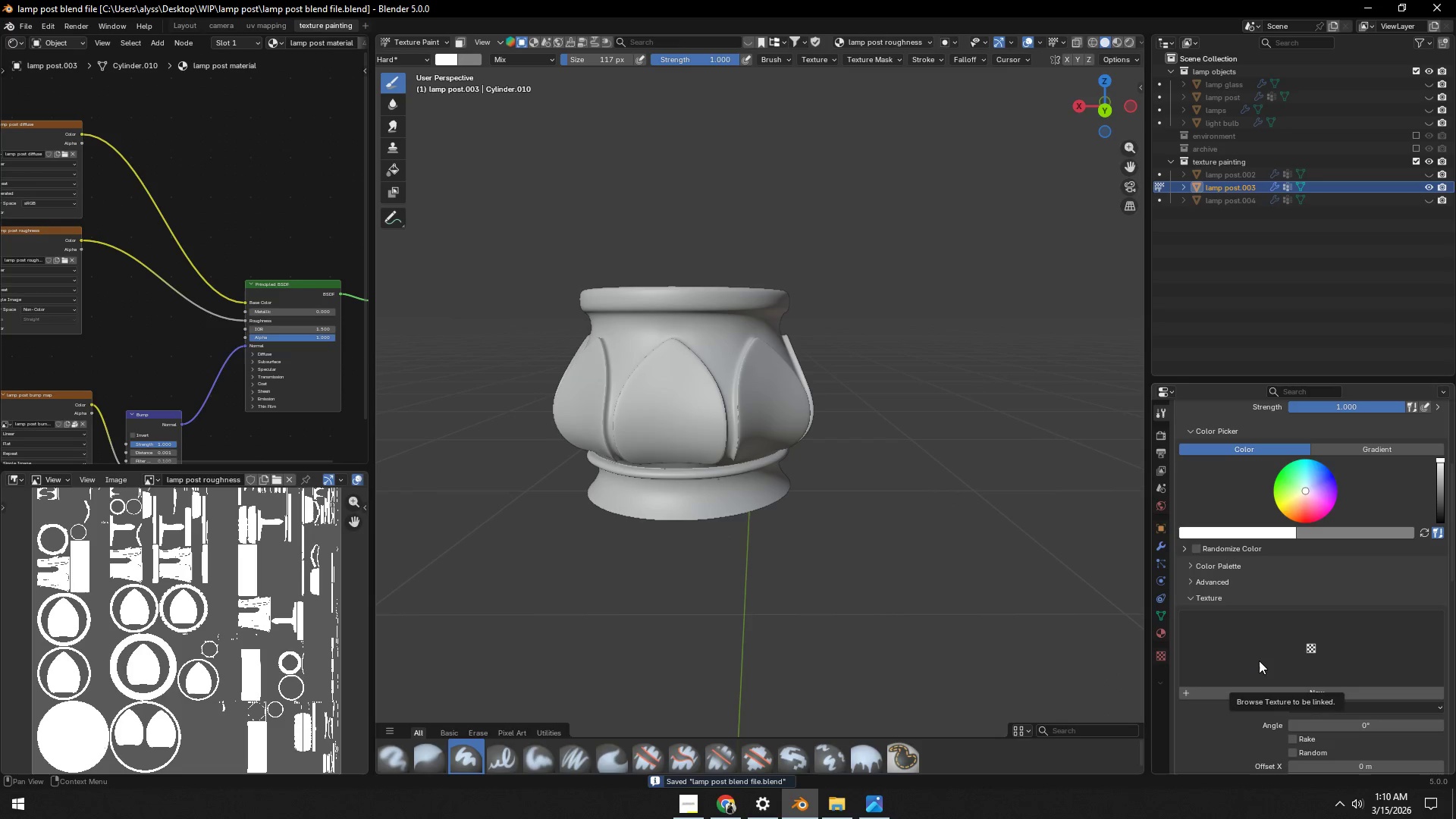 
scroll: coordinate [1266, 664], scroll_direction: down, amount: 2.0
 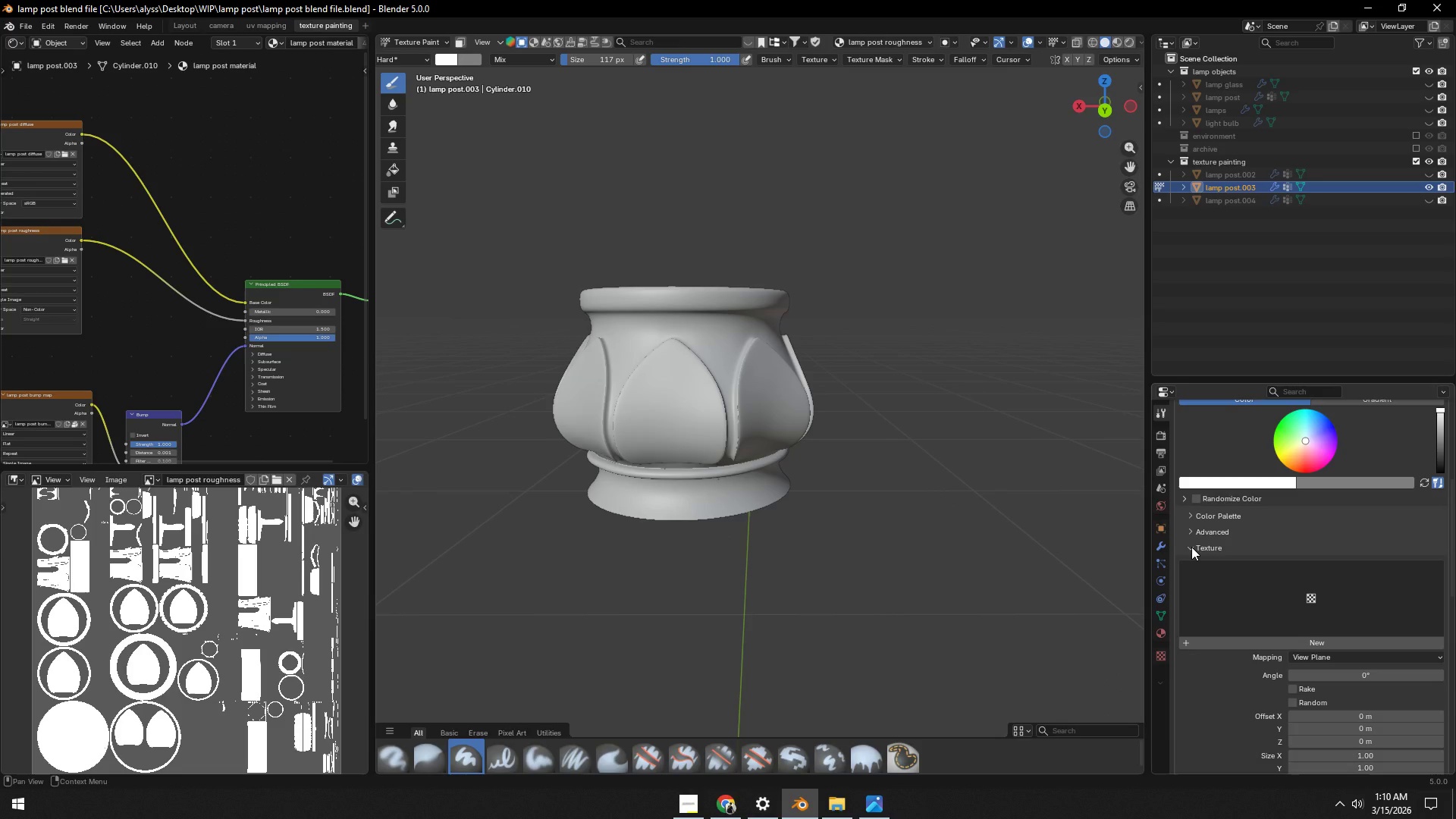 
left_click([1191, 547])
 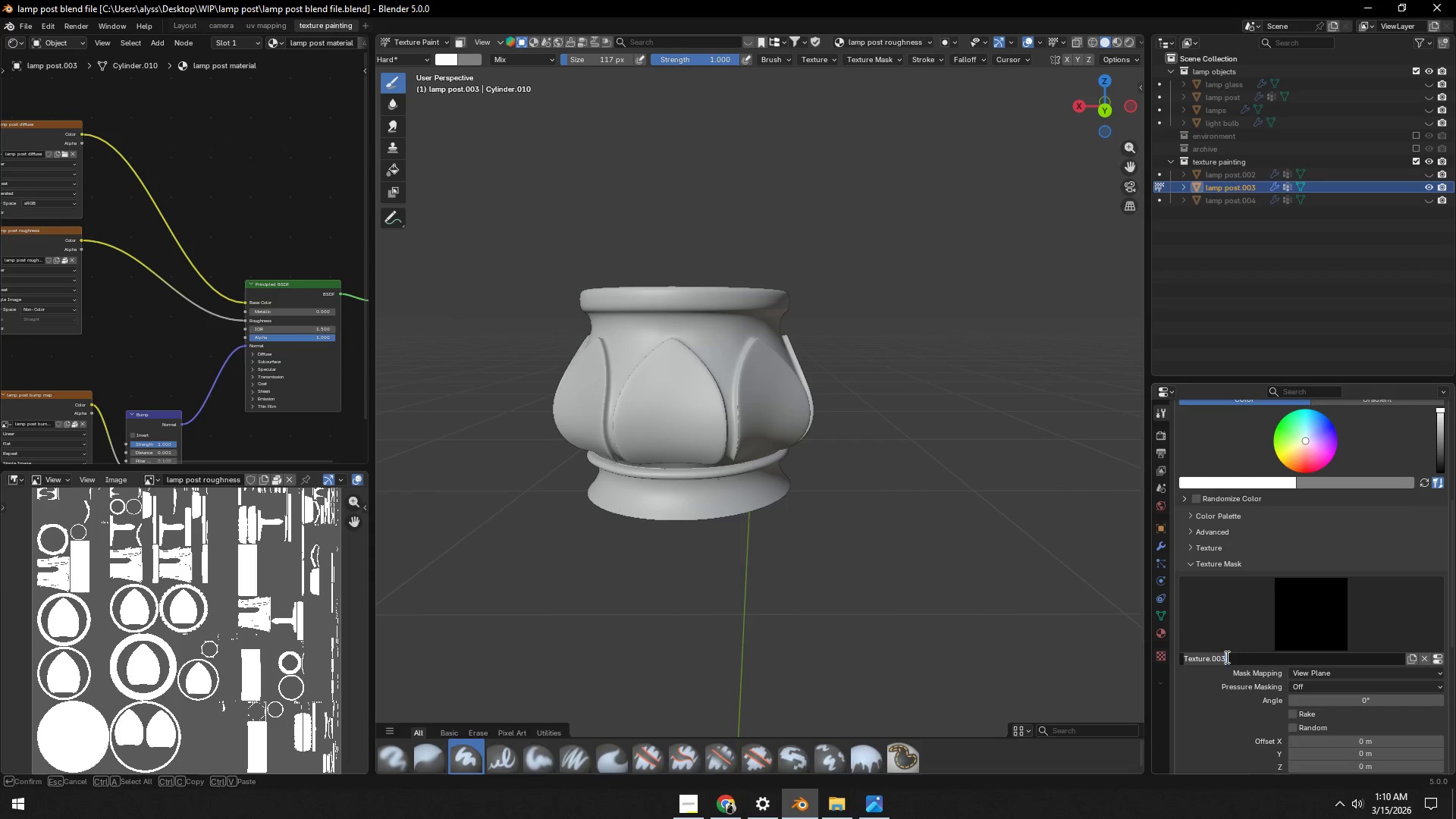 
left_click([1399, 656])
 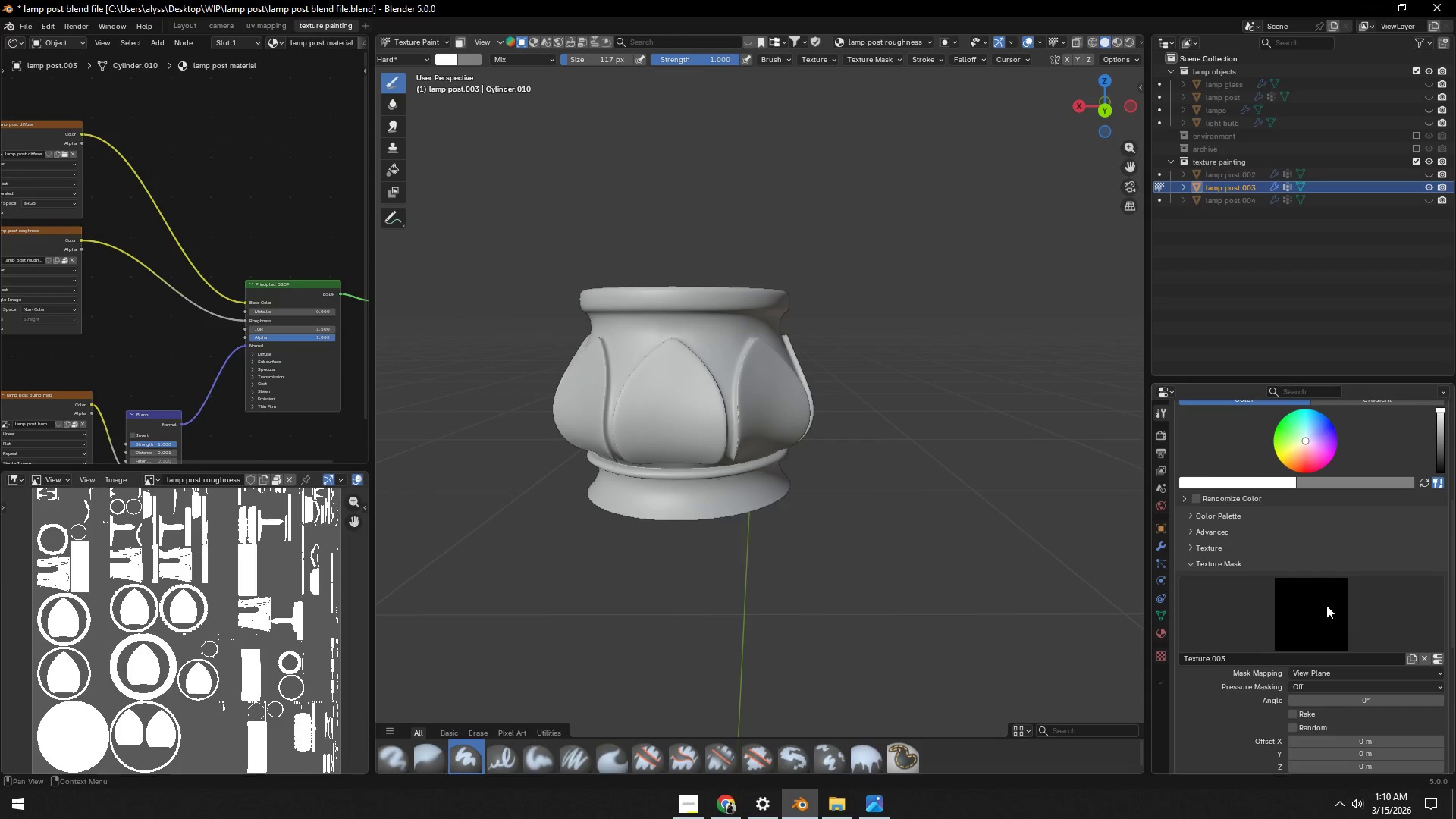 
double_click([1328, 607])
 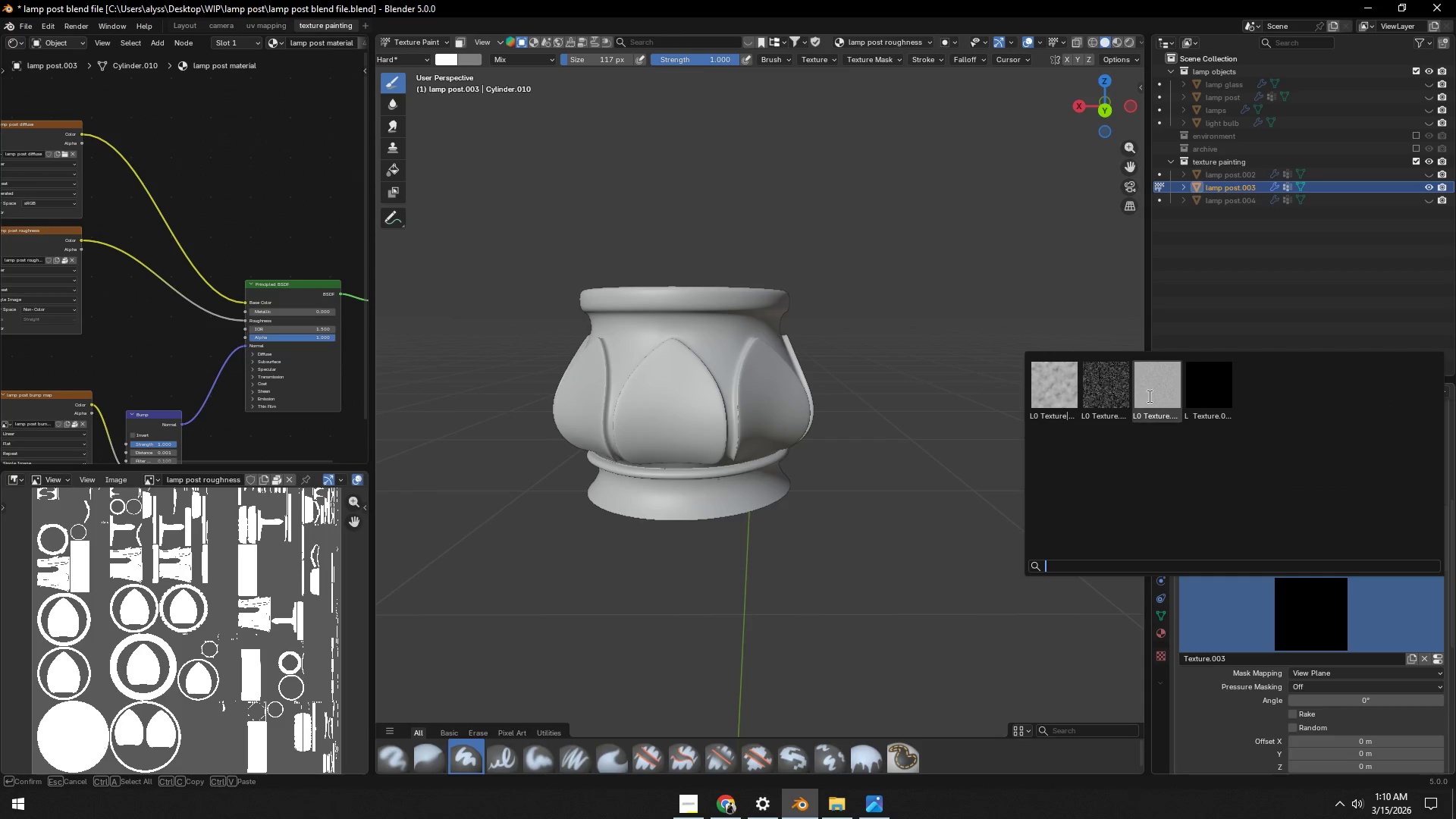 
left_click([1148, 396])
 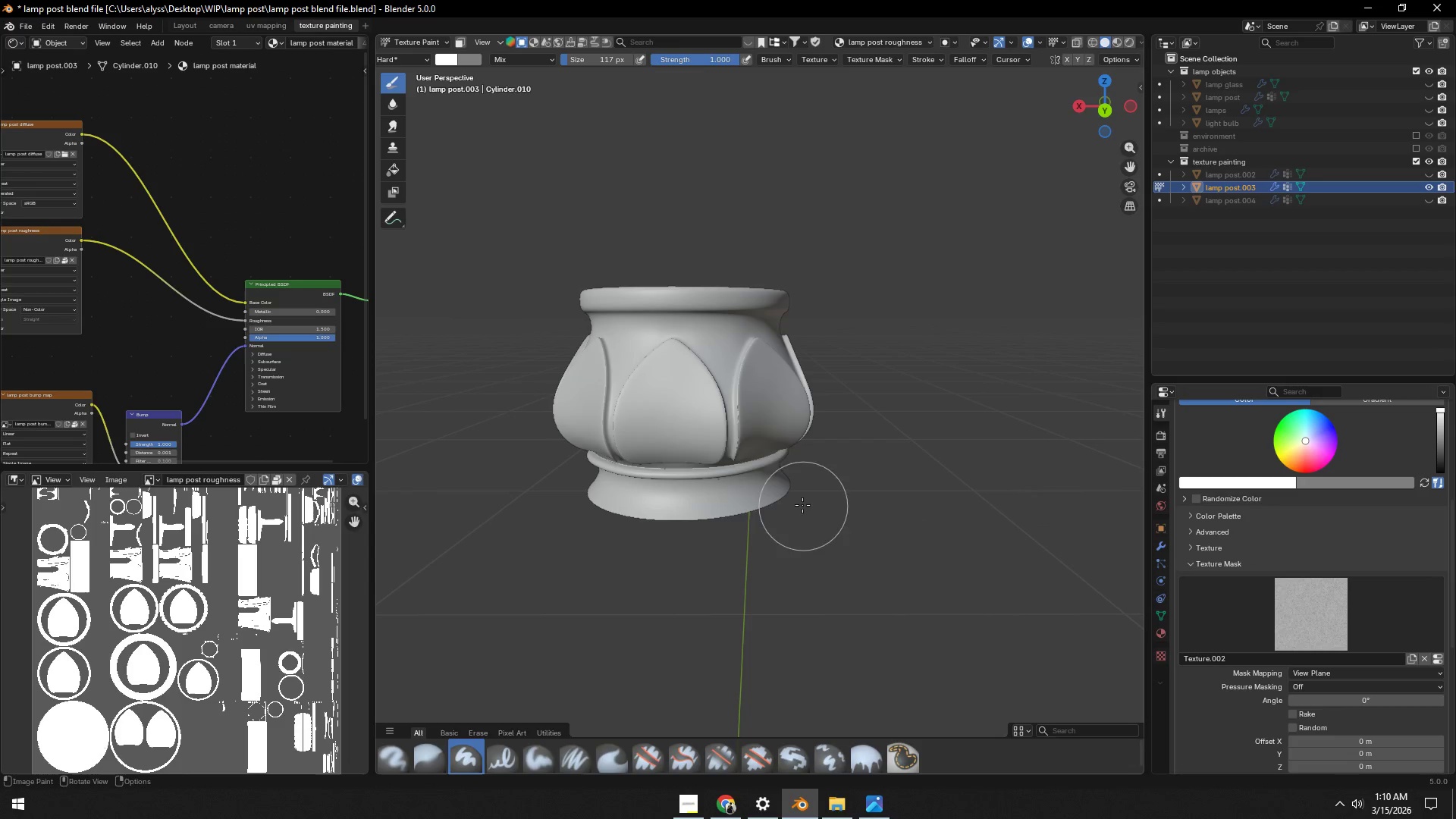 
scroll: coordinate [722, 442], scroll_direction: up, amount: 1.0
 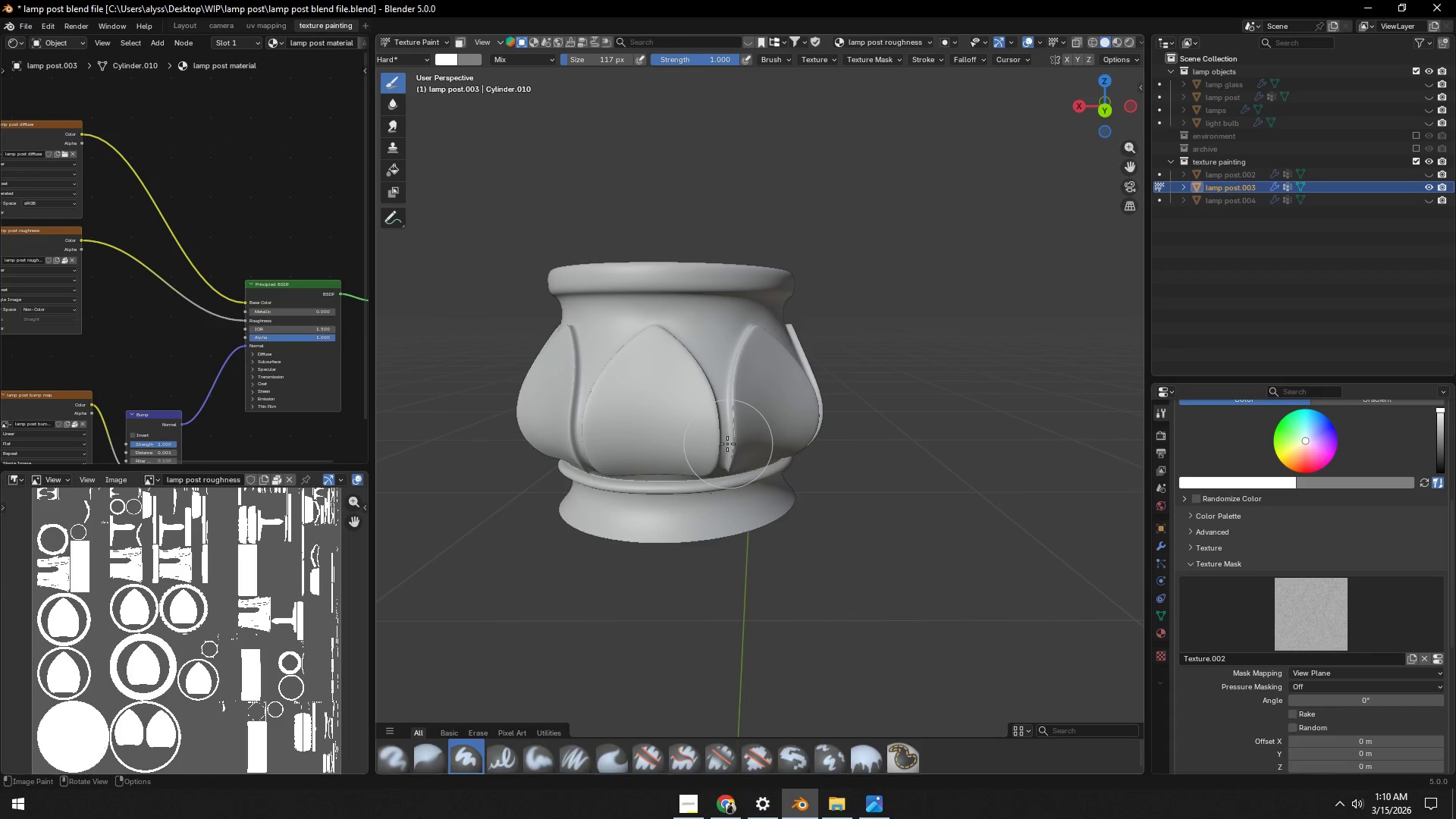 
hold_key(key=ShiftLeft, duration=0.5)
 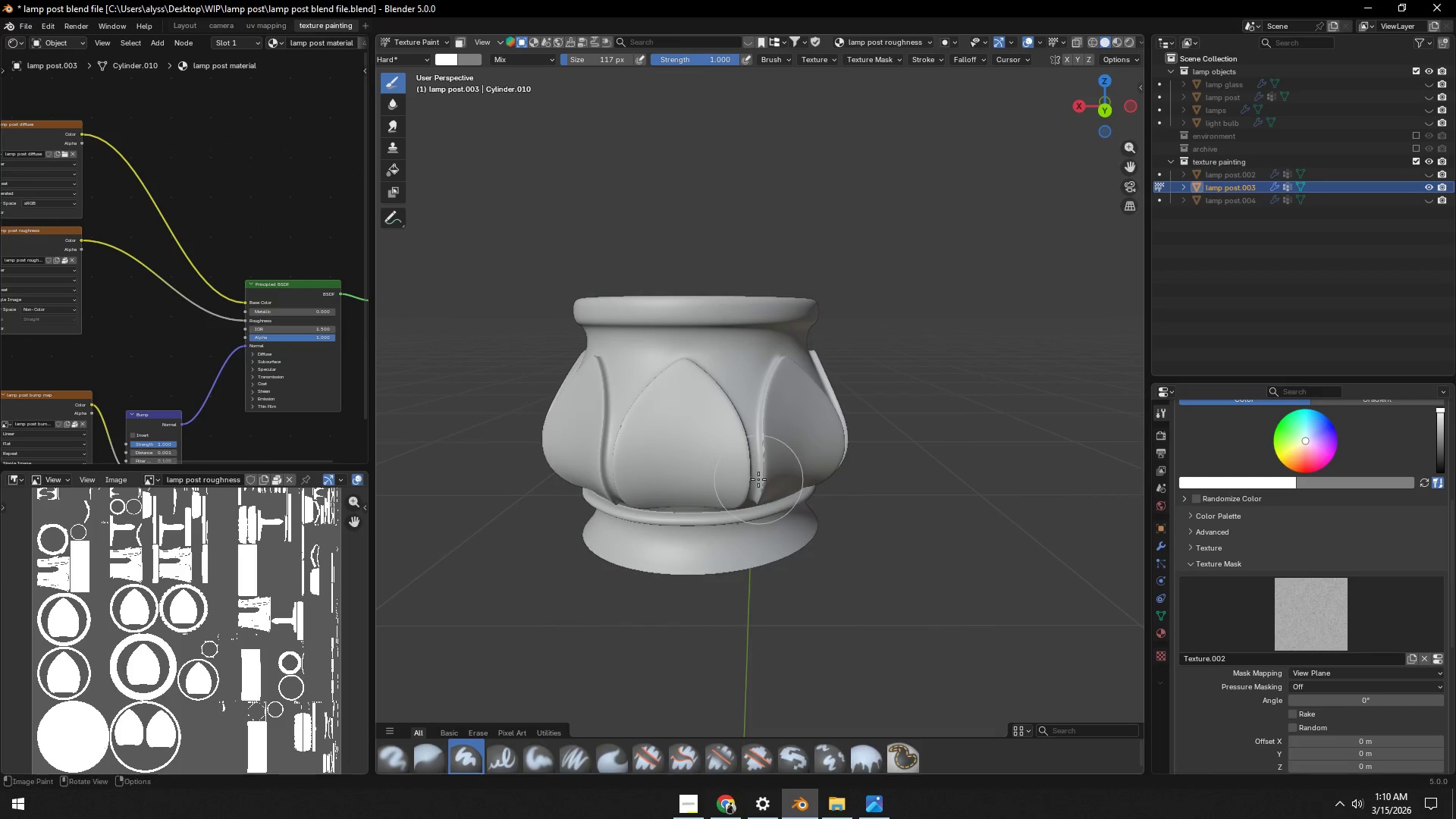 
scroll: coordinate [758, 479], scroll_direction: up, amount: 1.0
 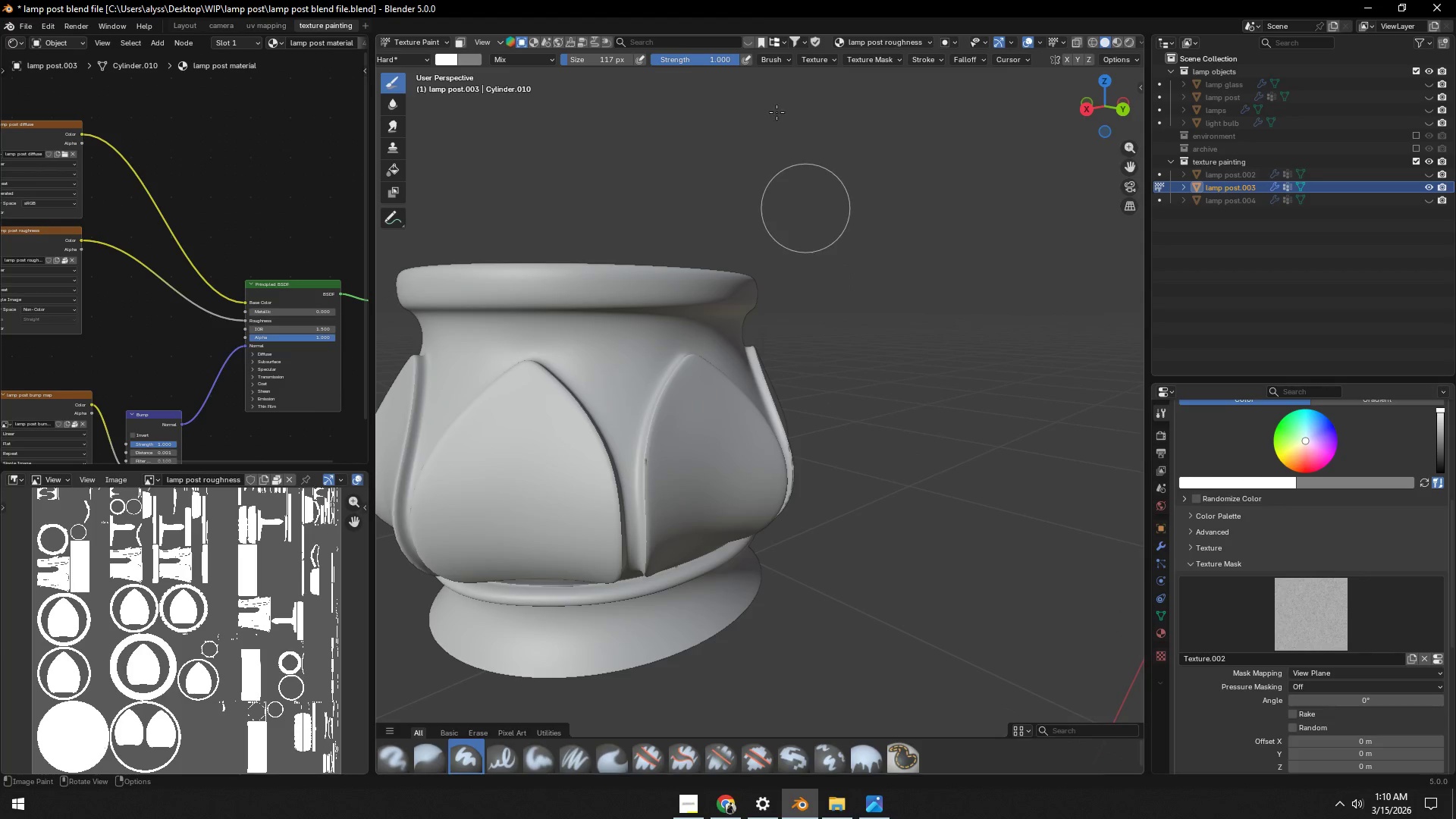 
left_click([829, 58])
 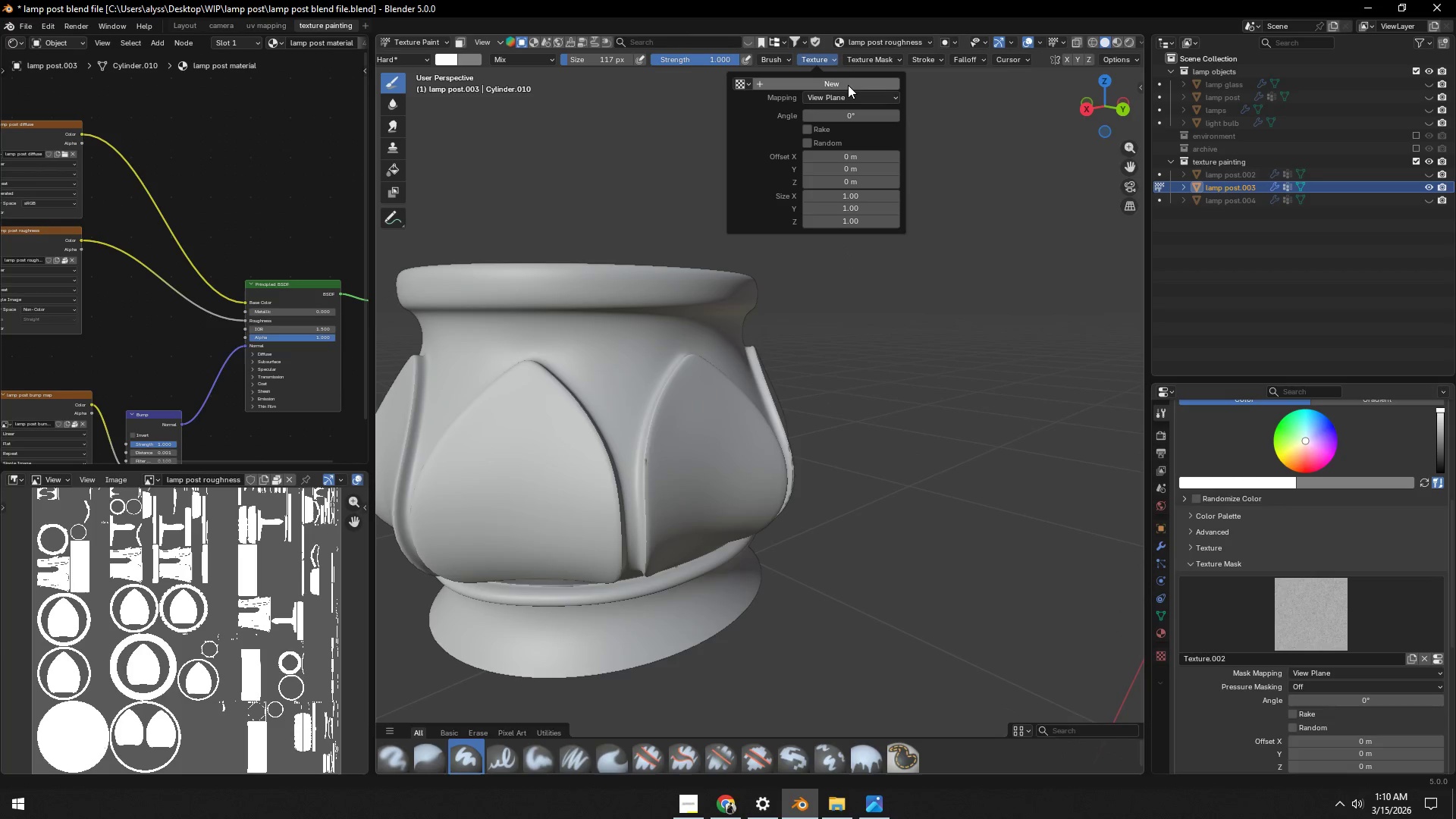 
left_click([851, 93])
 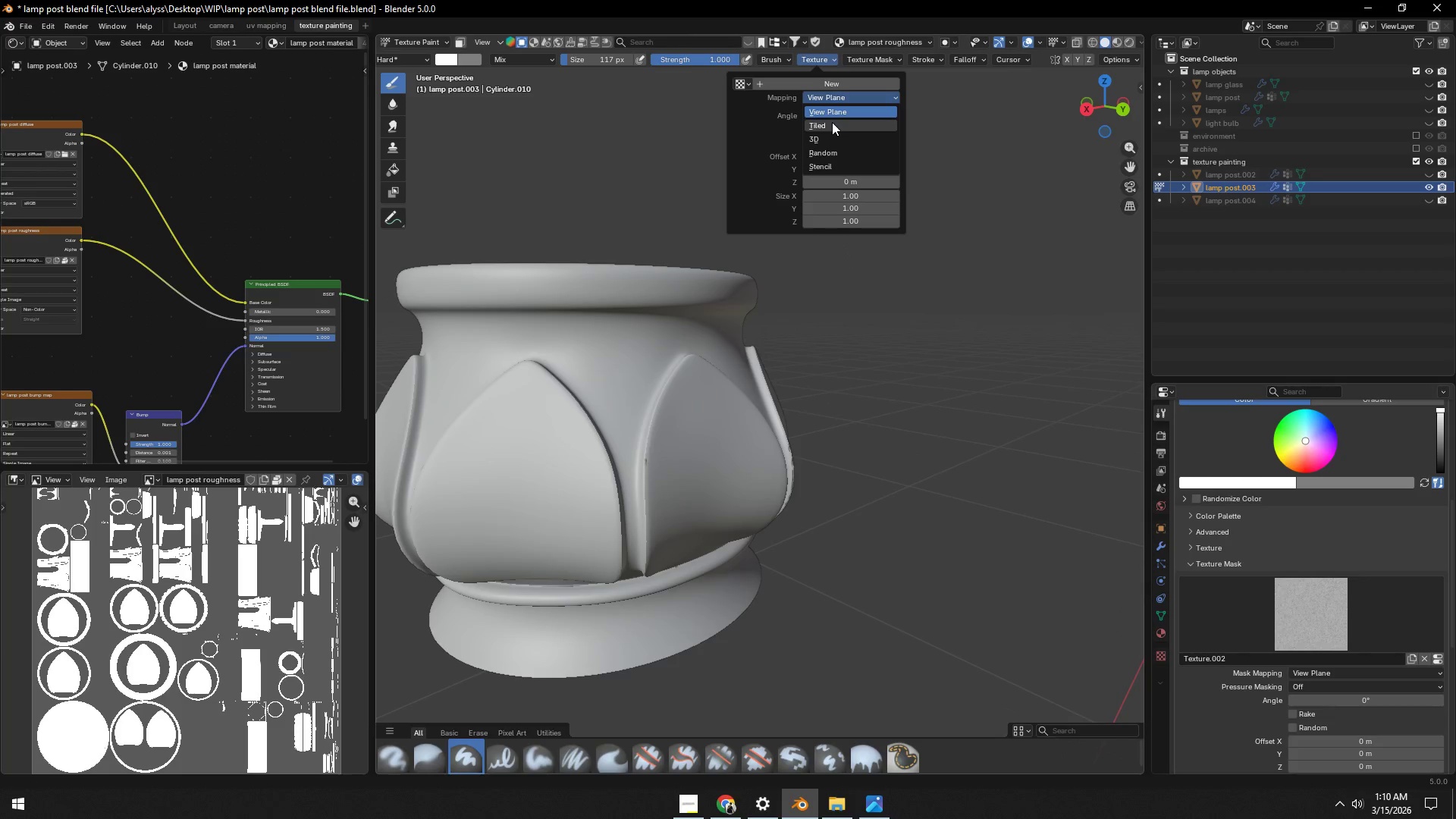 
left_click([831, 122])
 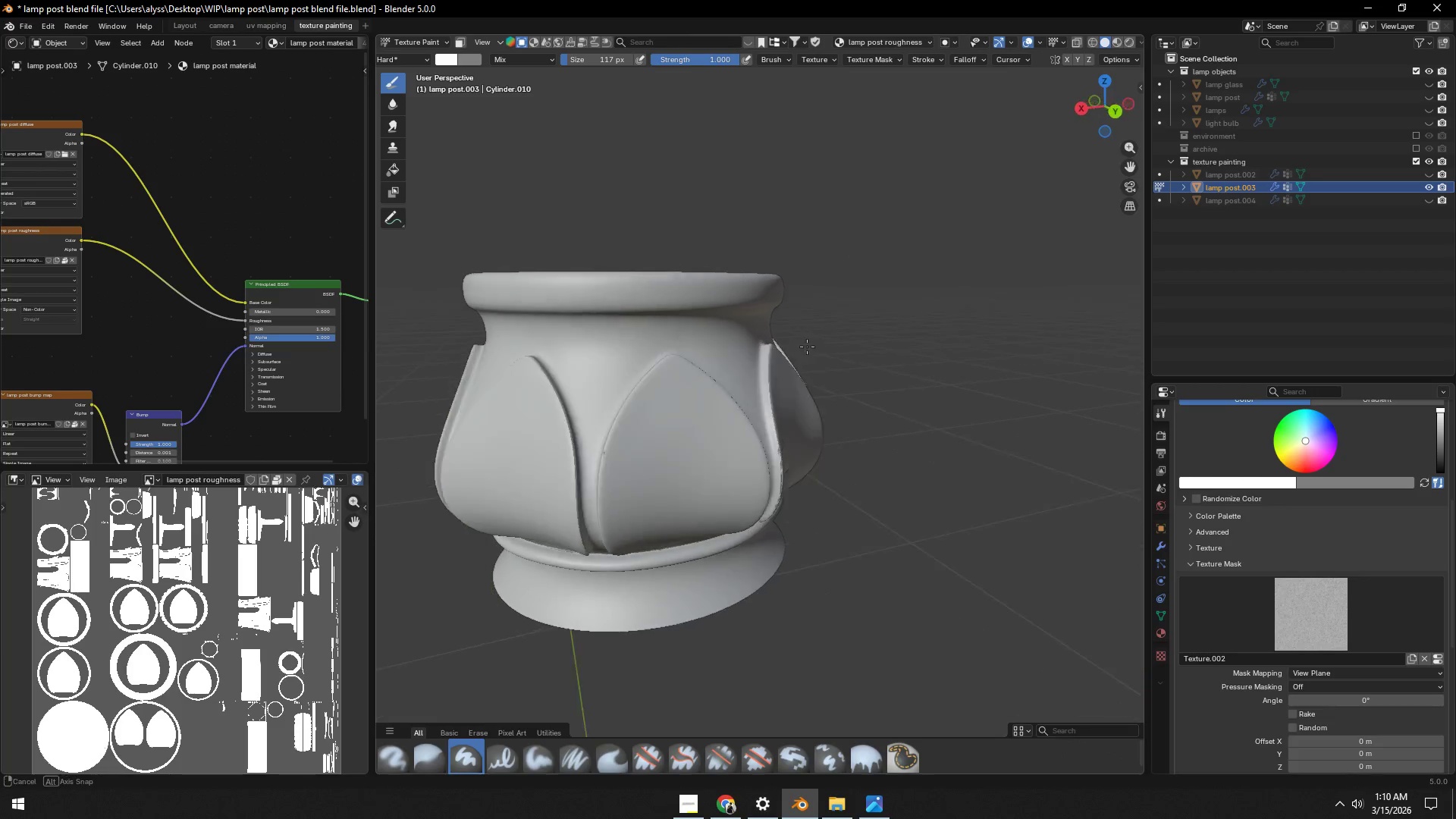 
left_click_drag(start_coordinate=[626, 420], to_coordinate=[717, 406])
 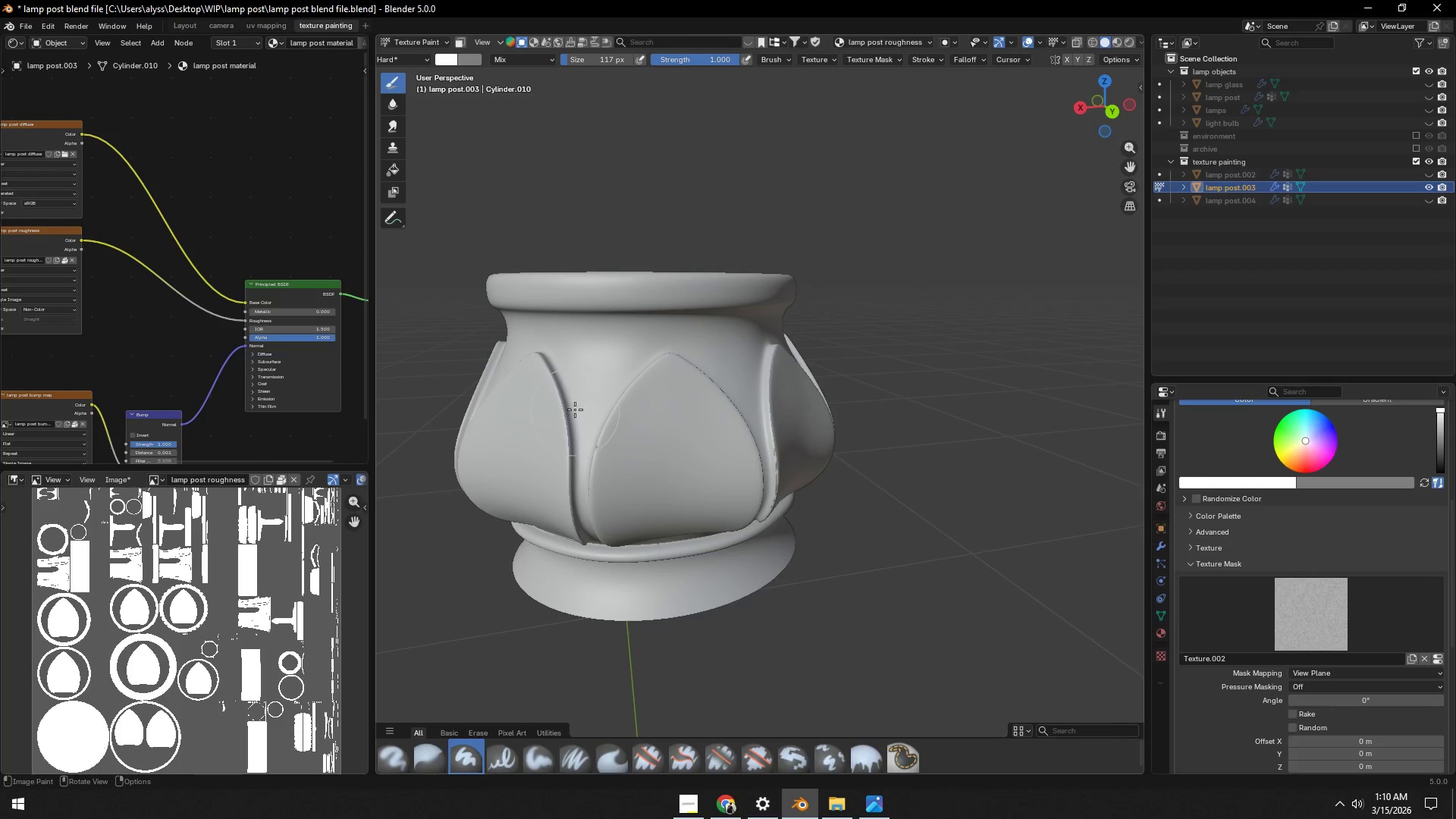 
left_click_drag(start_coordinate=[548, 376], to_coordinate=[620, 378])
 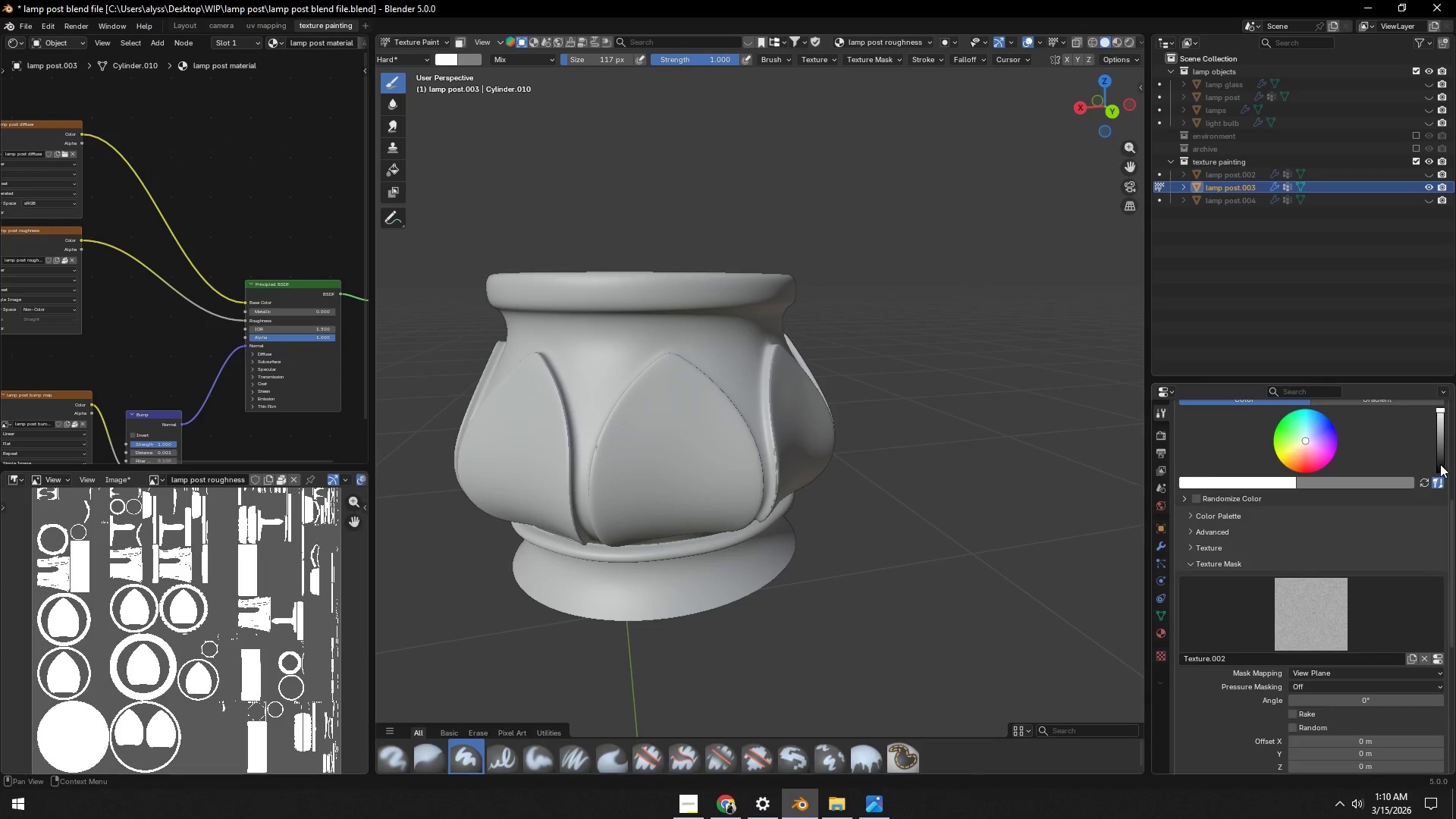 
left_click([1423, 482])
 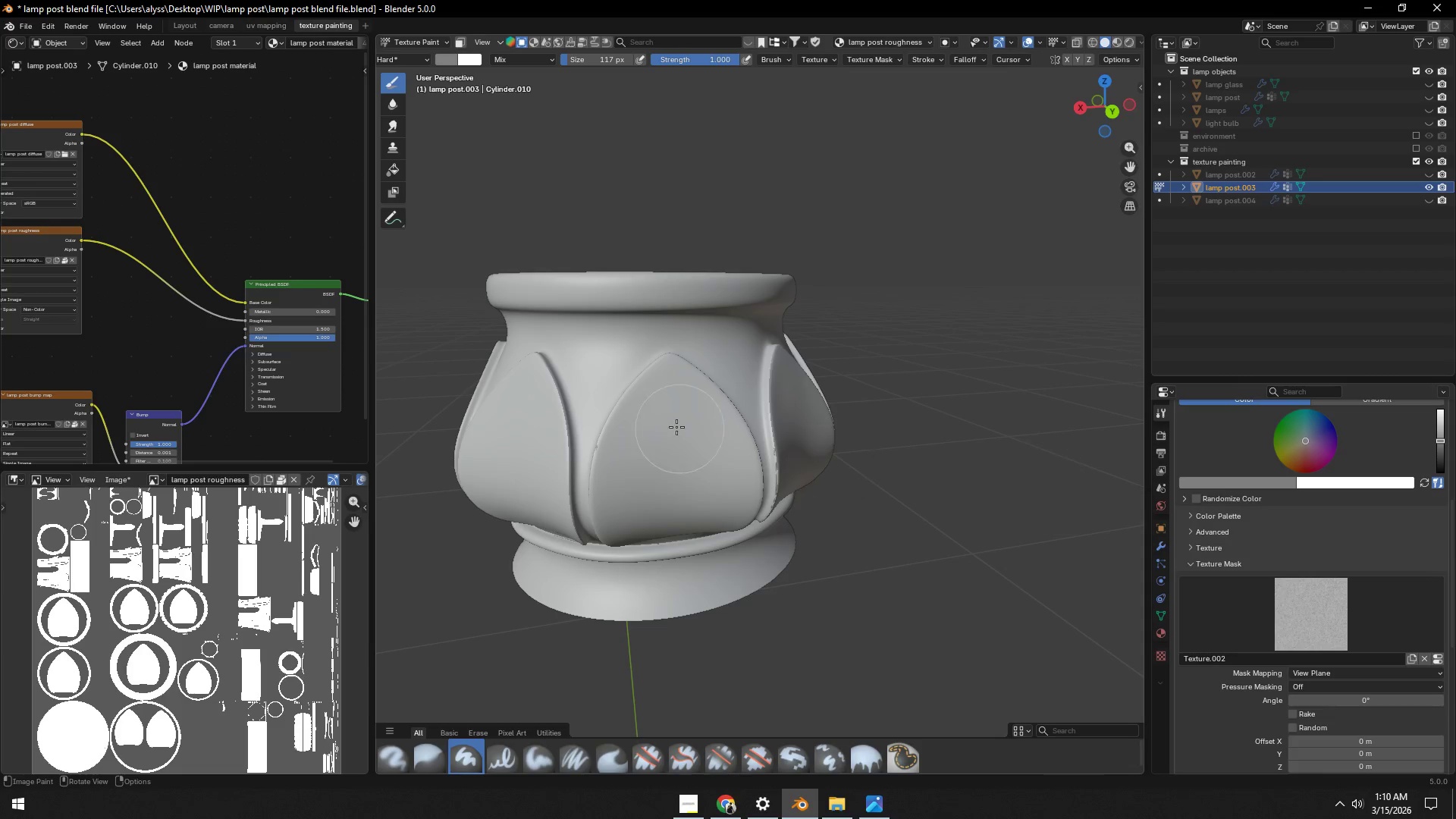 
left_click_drag(start_coordinate=[623, 416], to_coordinate=[790, 410])
 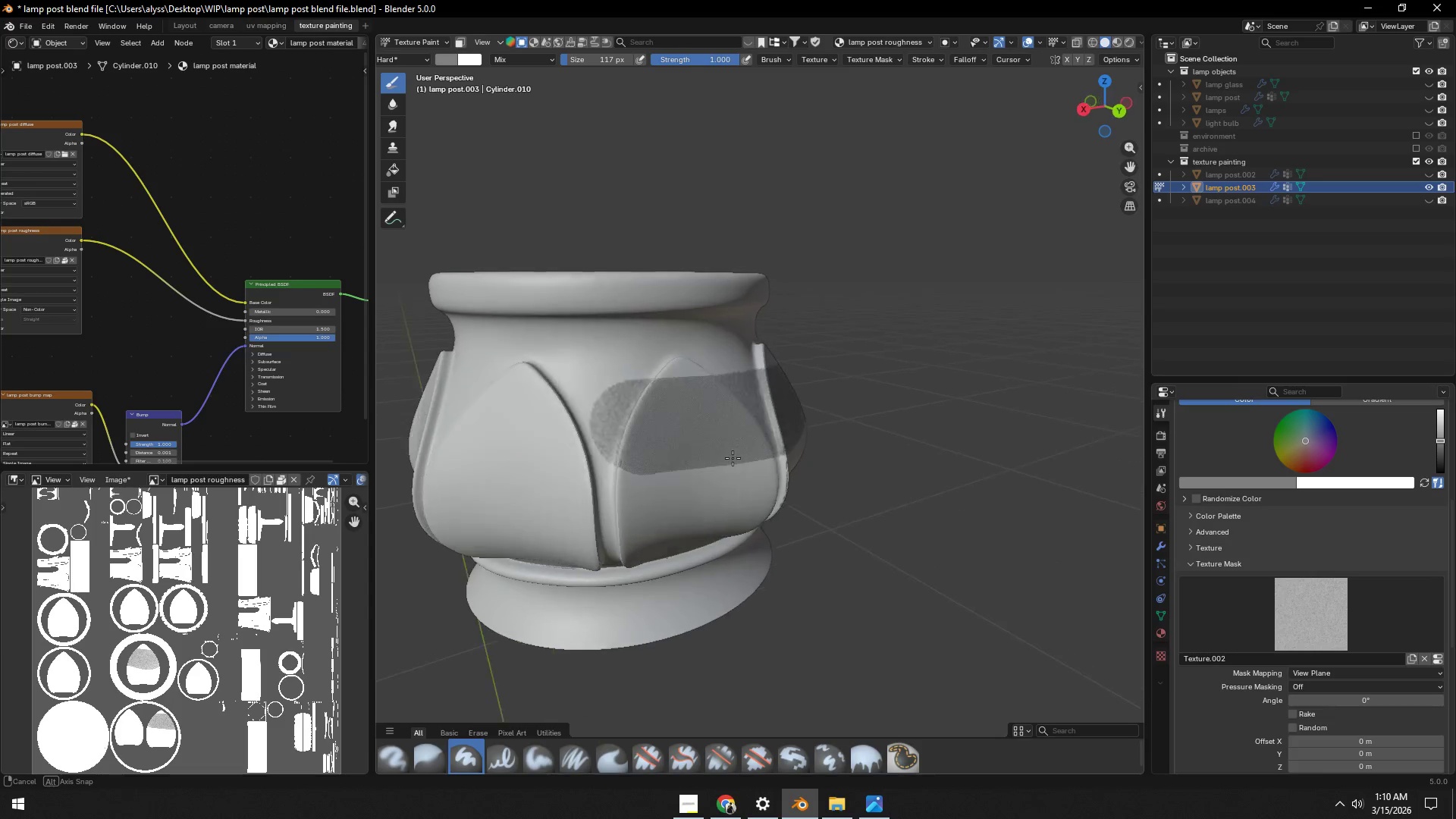 
left_click_drag(start_coordinate=[572, 430], to_coordinate=[695, 333])
 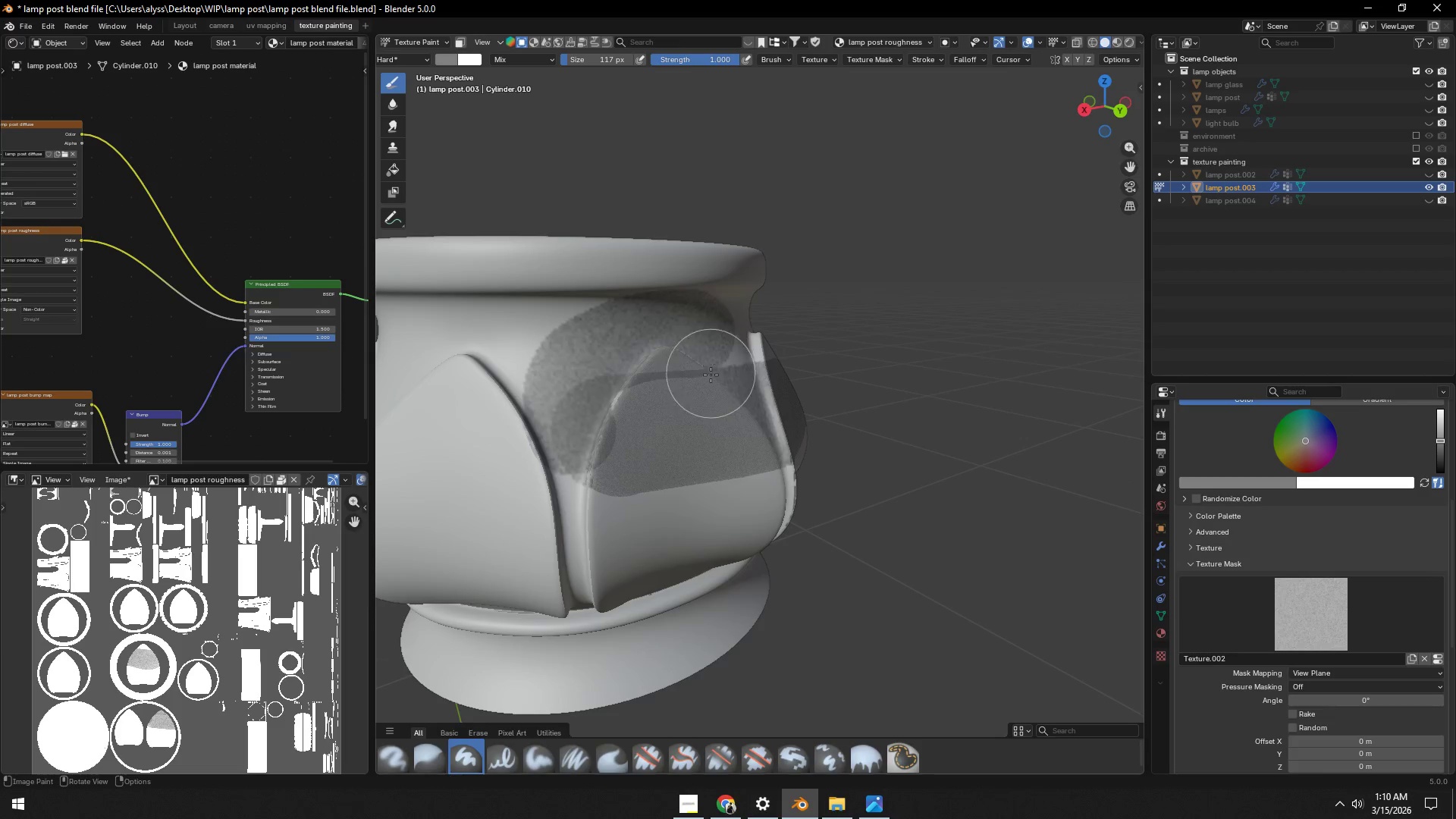 
scroll: coordinate [741, 457], scroll_direction: up, amount: 1.0
 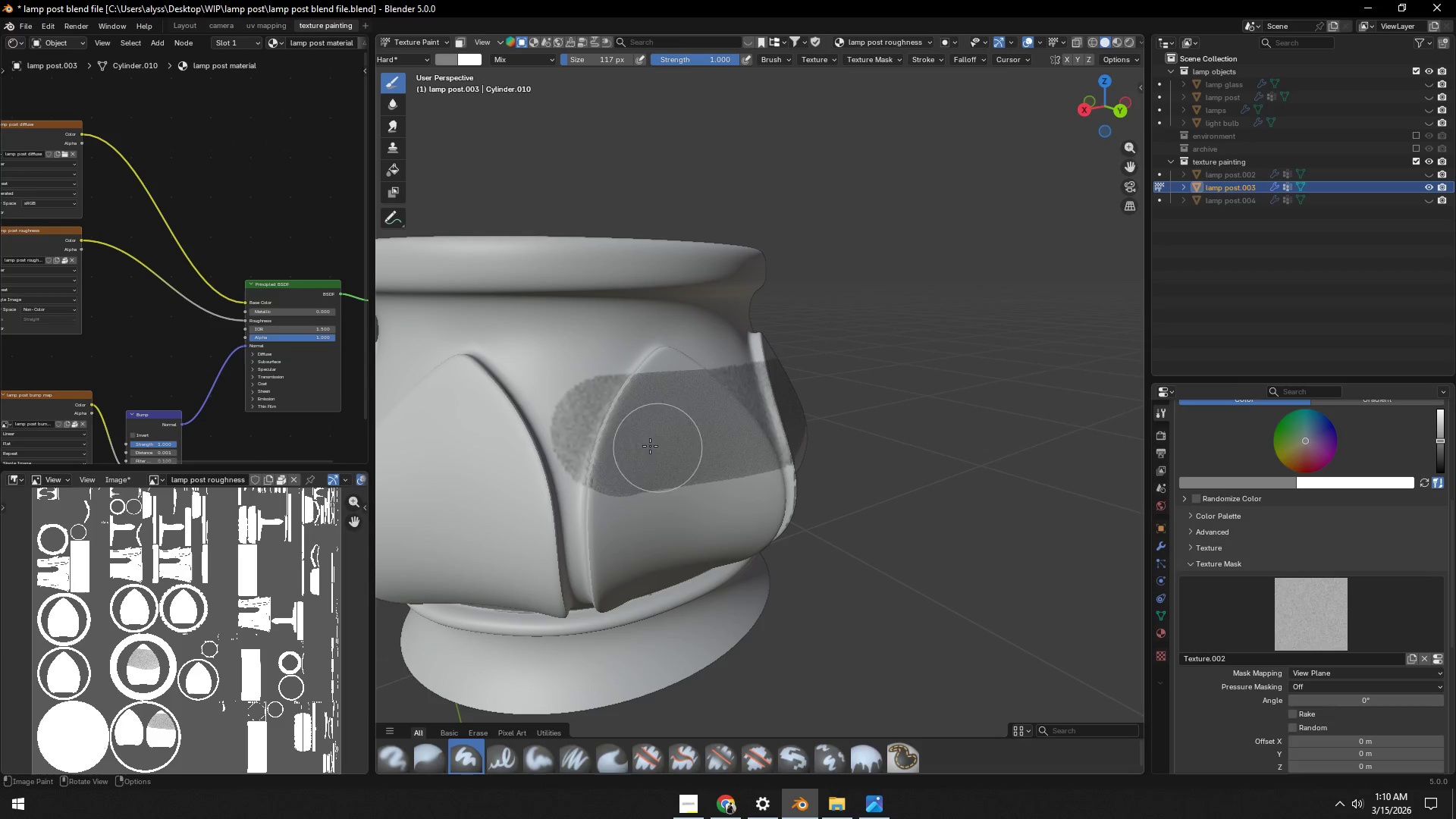 
scroll: coordinate [711, 386], scroll_direction: down, amount: 2.0
 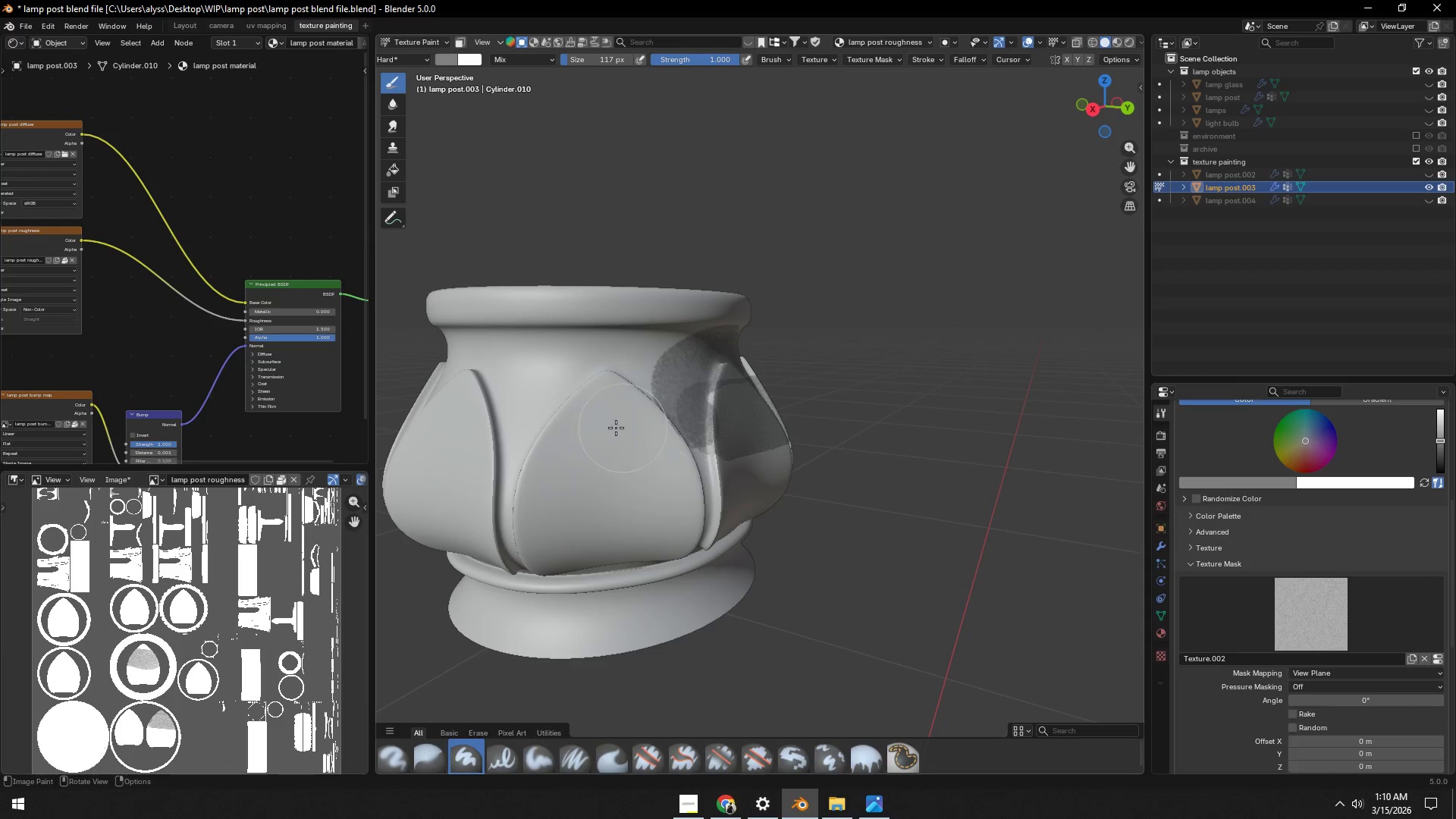 
left_click_drag(start_coordinate=[560, 410], to_coordinate=[638, 466])
 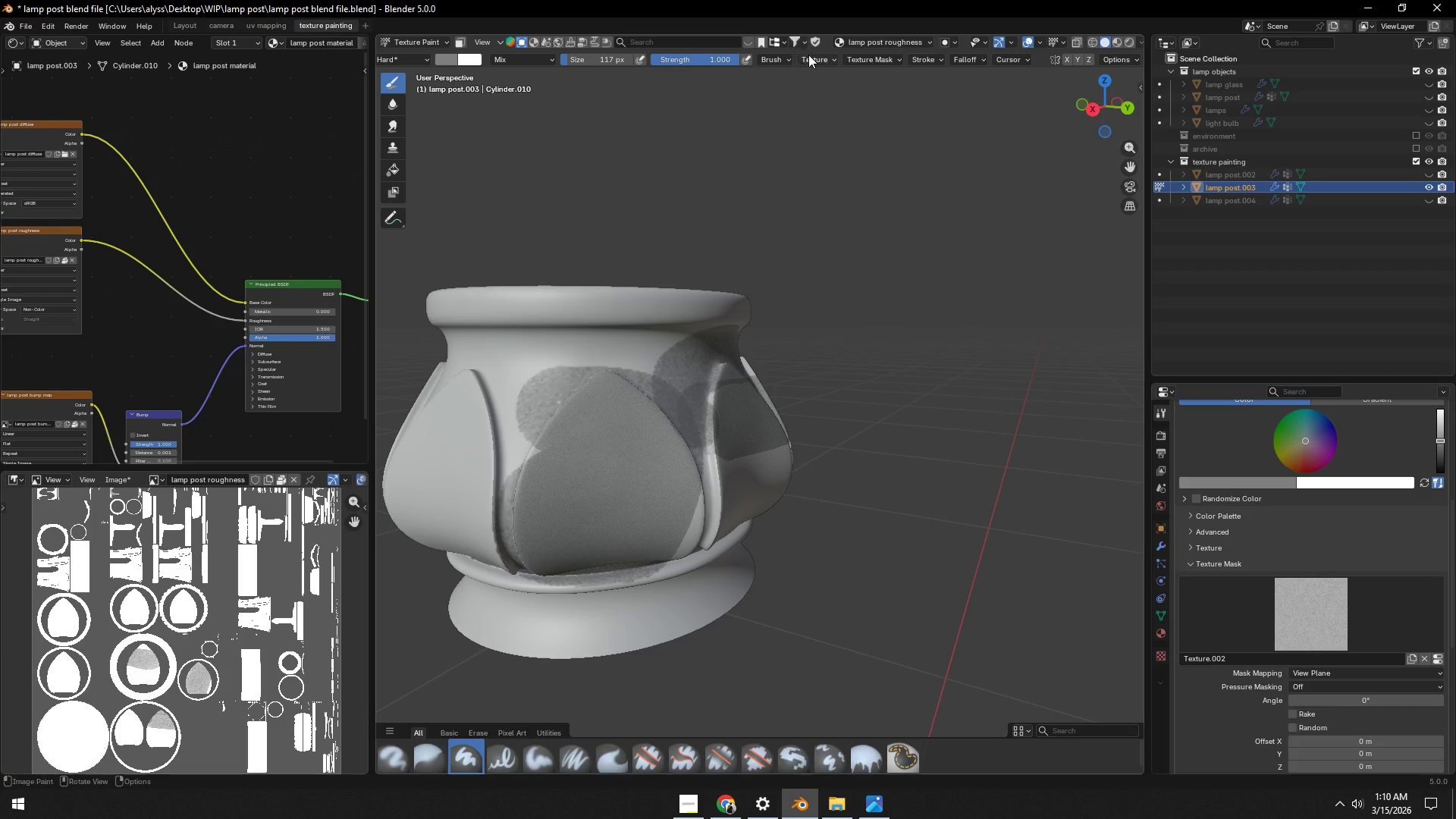 
left_click([827, 56])
 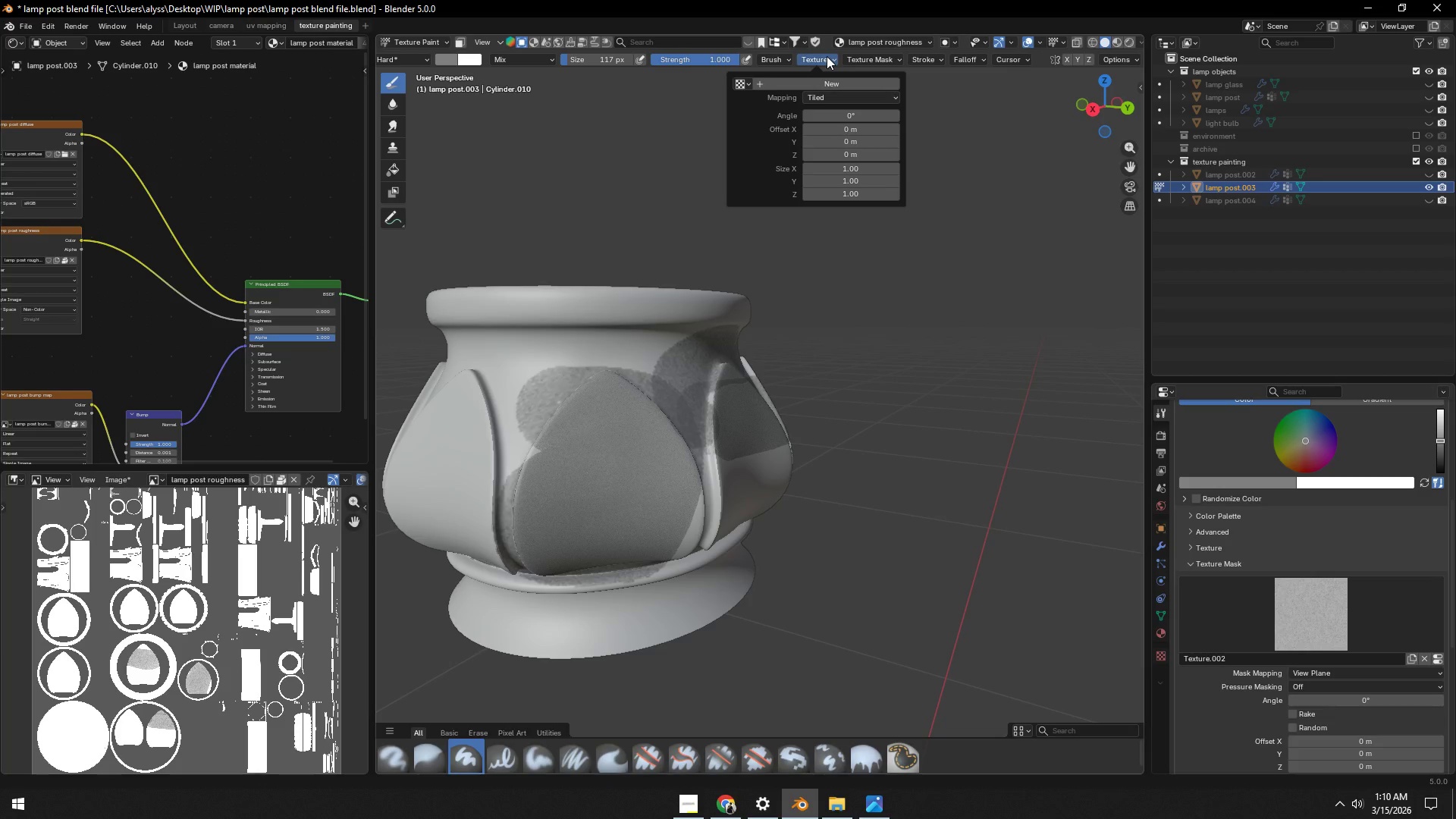 
left_click([827, 56])
 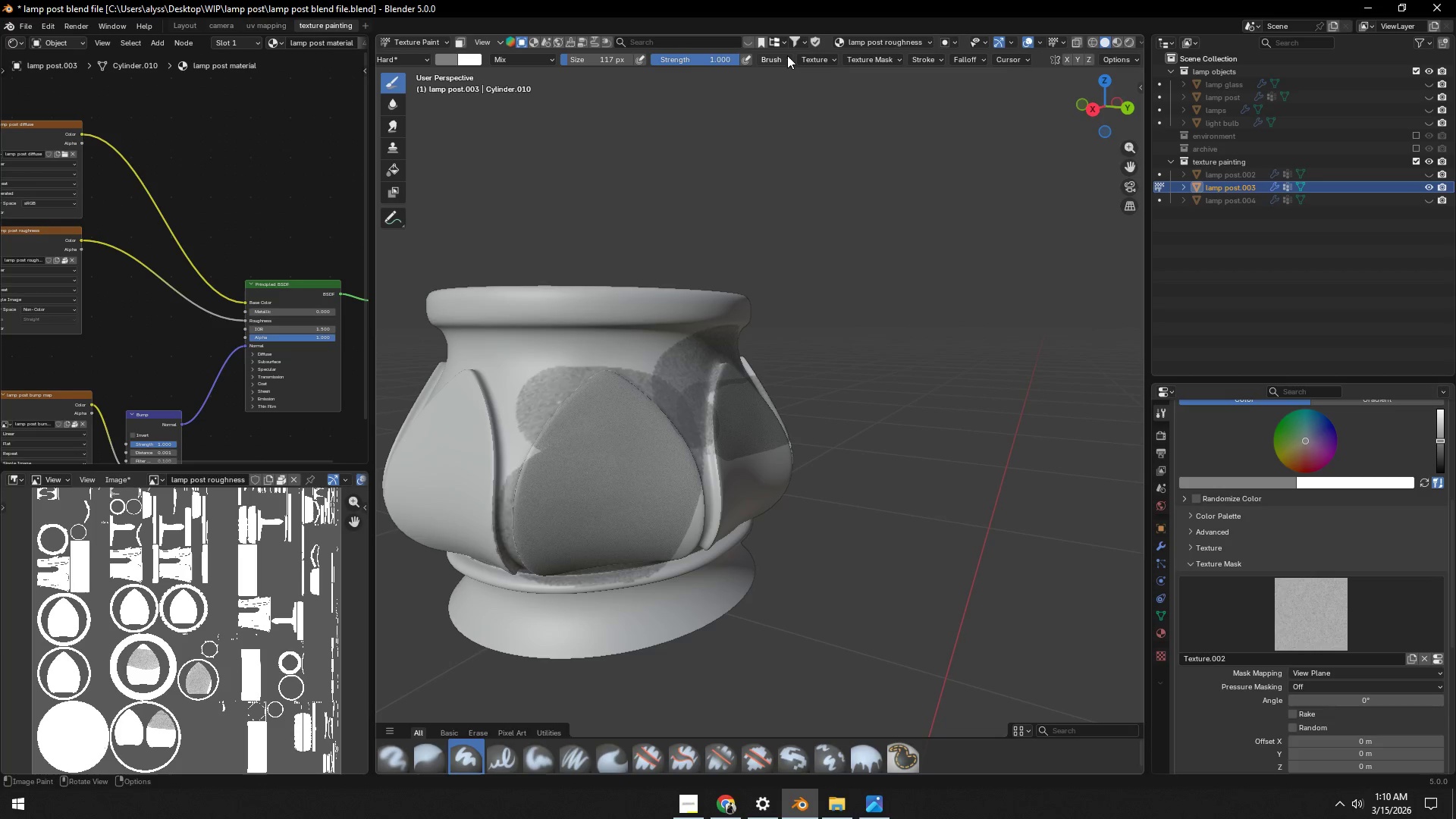 
double_click([787, 55])
 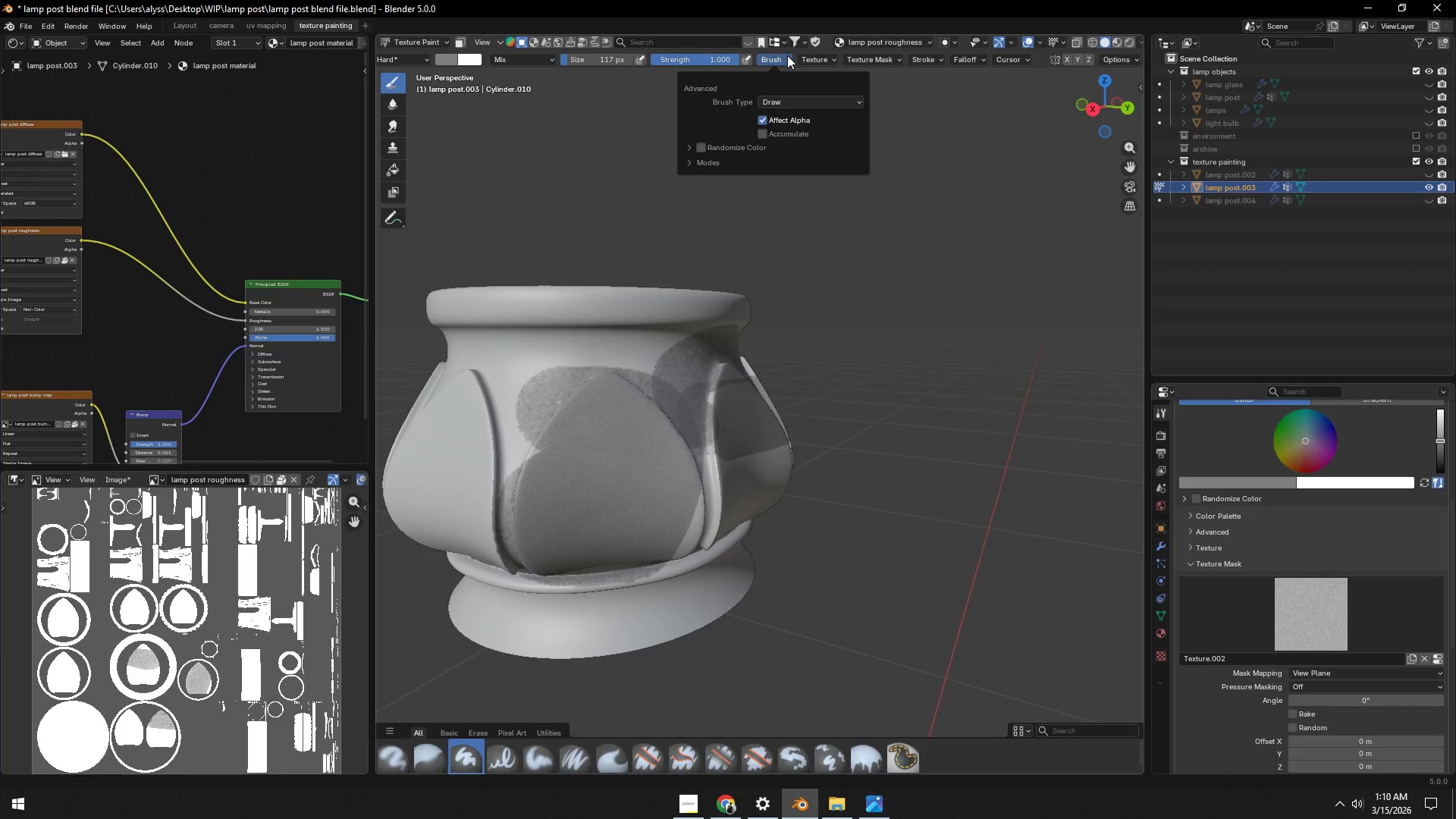 
triple_click([787, 55])
 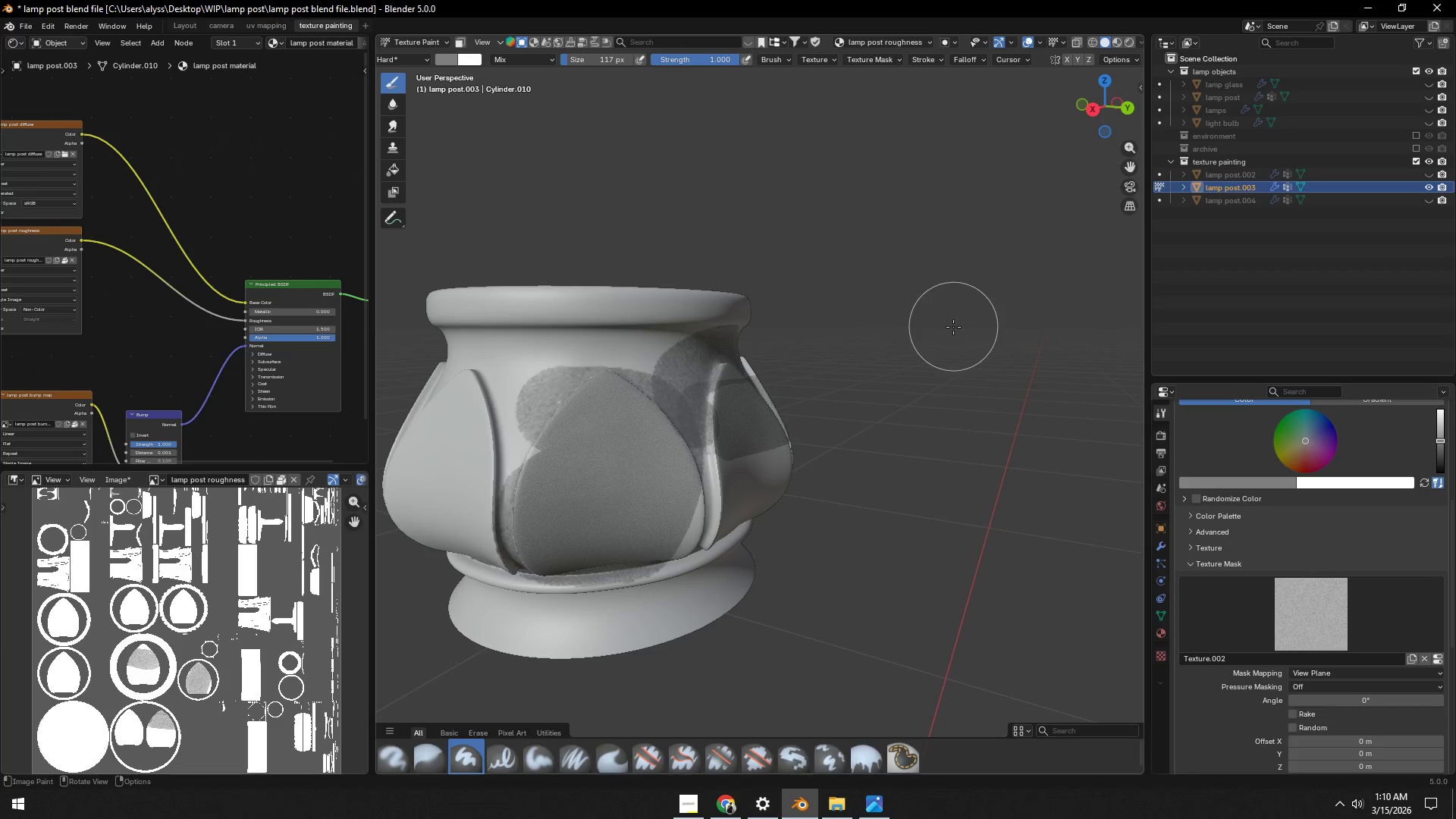 
scroll: coordinate [944, 343], scroll_direction: down, amount: 4.0
 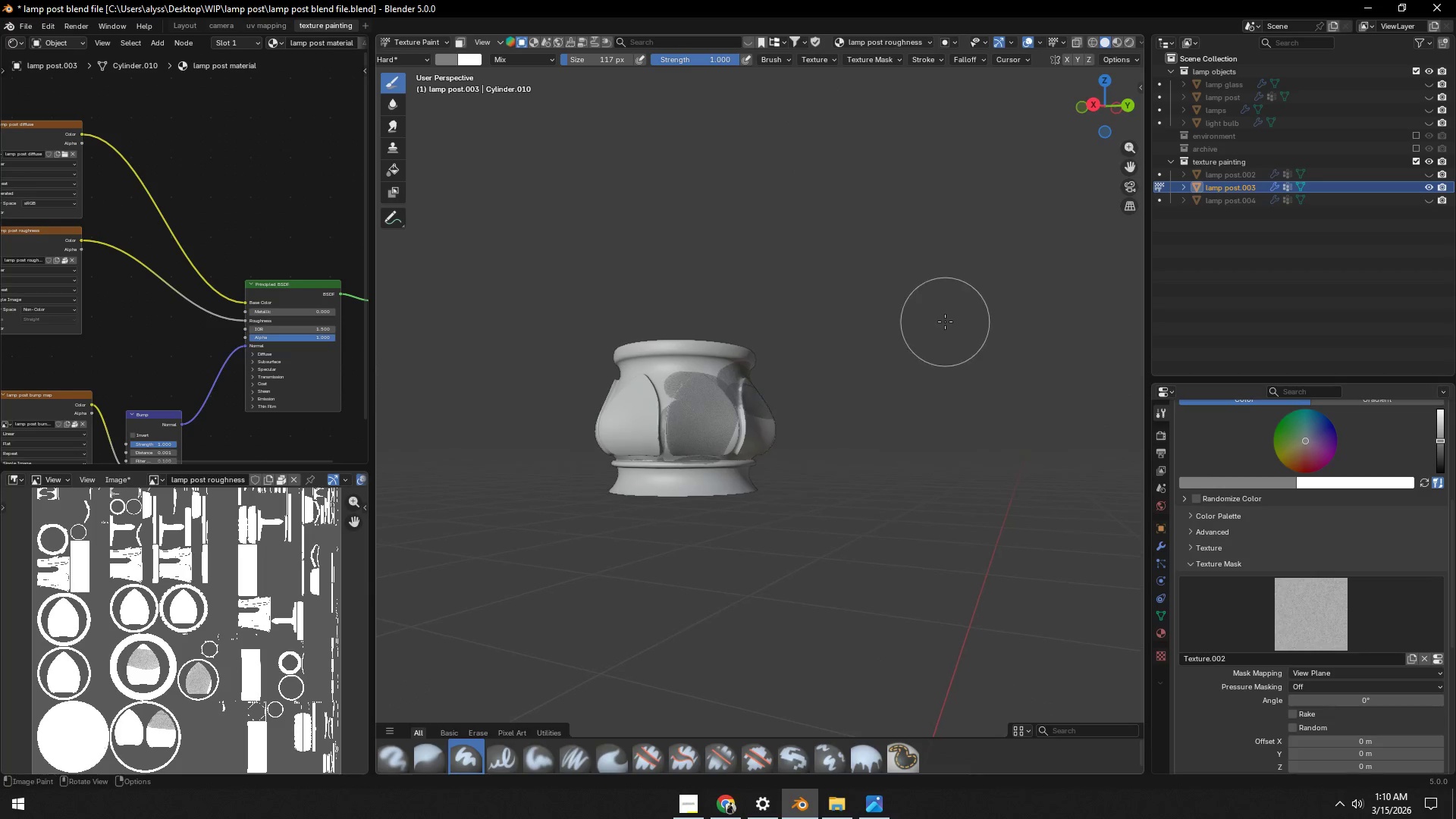 
scroll: coordinate [928, 337], scroll_direction: up, amount: 2.0
 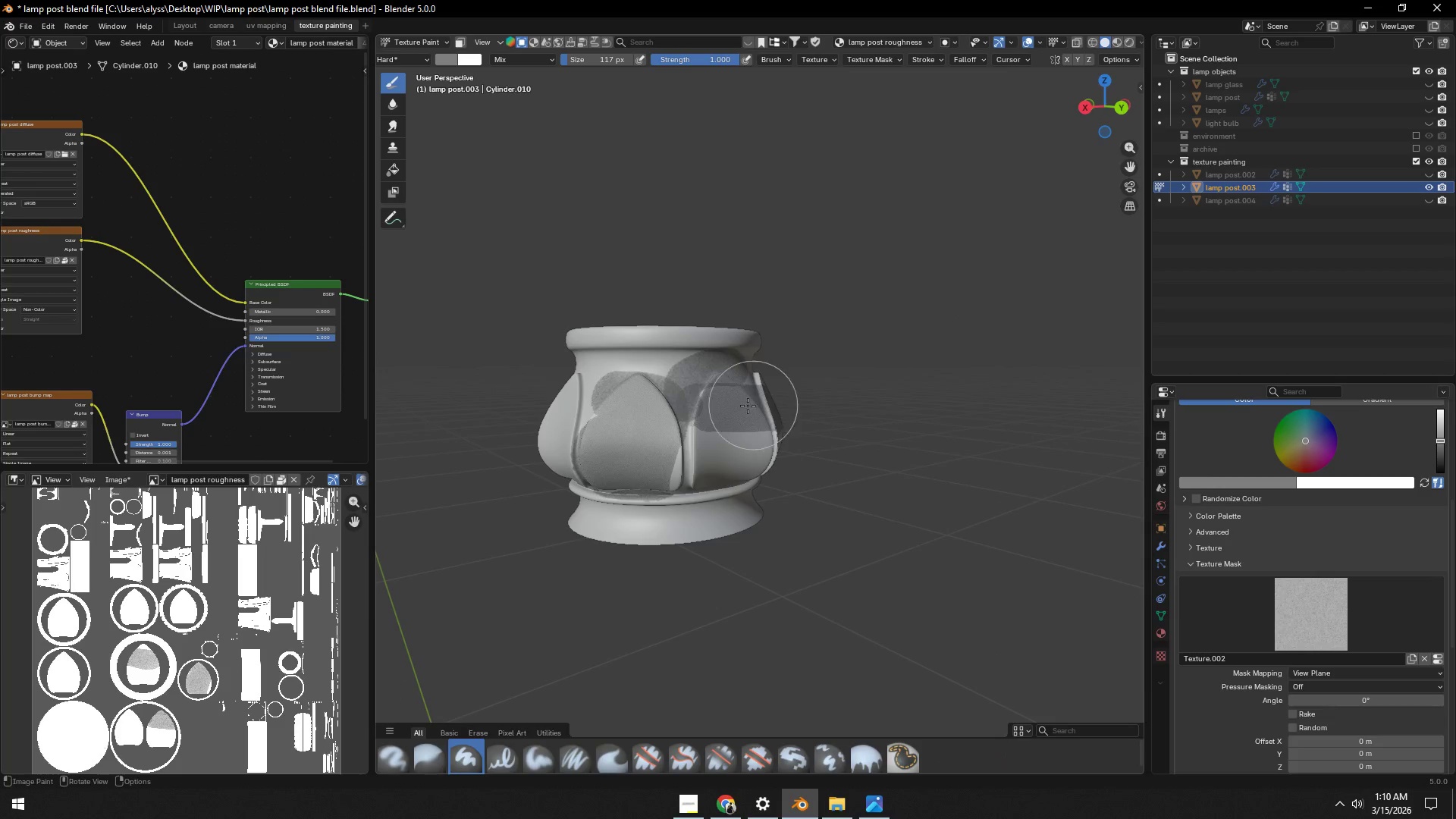 
left_click_drag(start_coordinate=[692, 403], to_coordinate=[602, 444])
 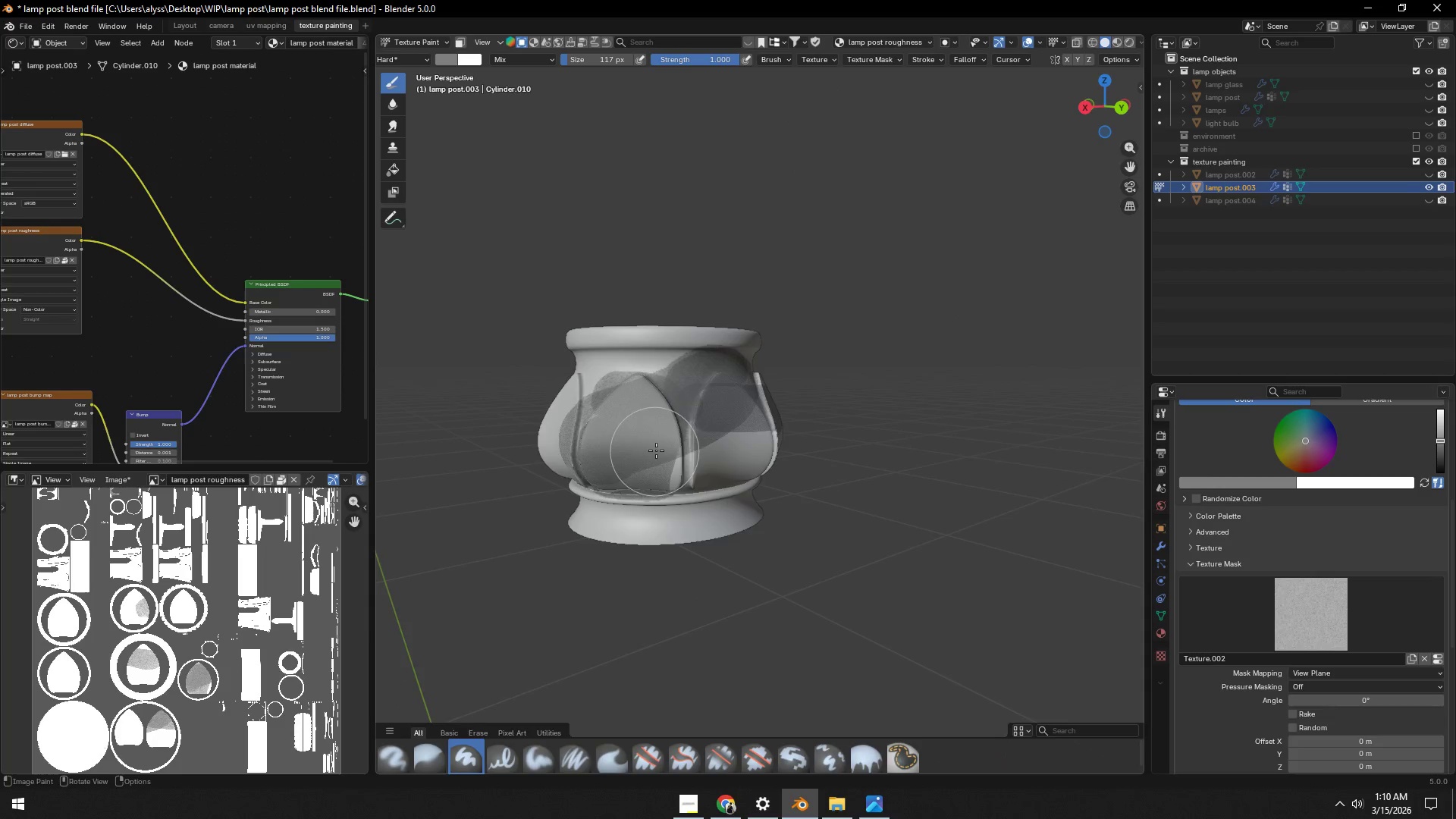 
hold_key(key=ShiftLeft, duration=0.33)
 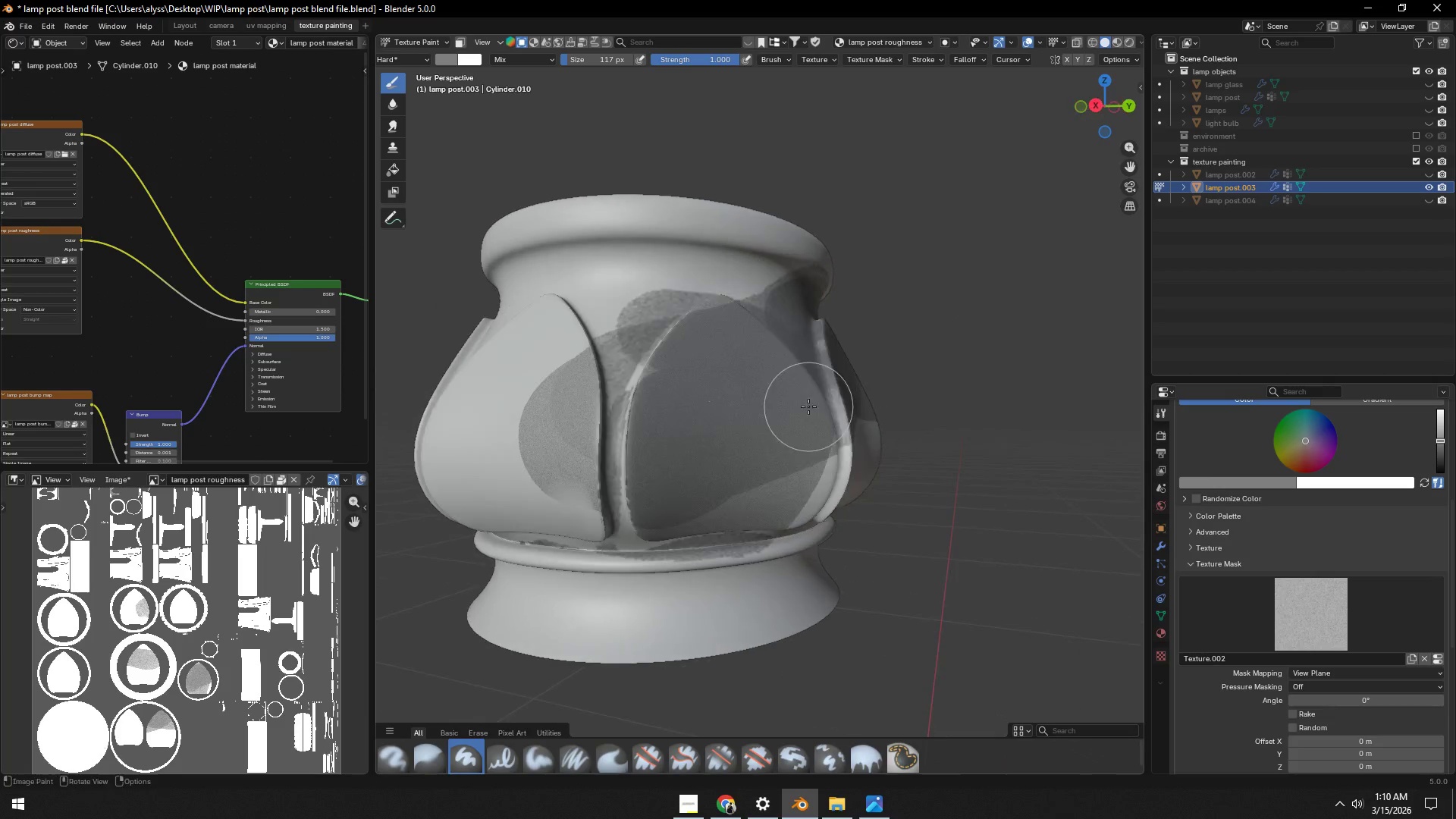 
scroll: coordinate [804, 415], scroll_direction: up, amount: 5.0
 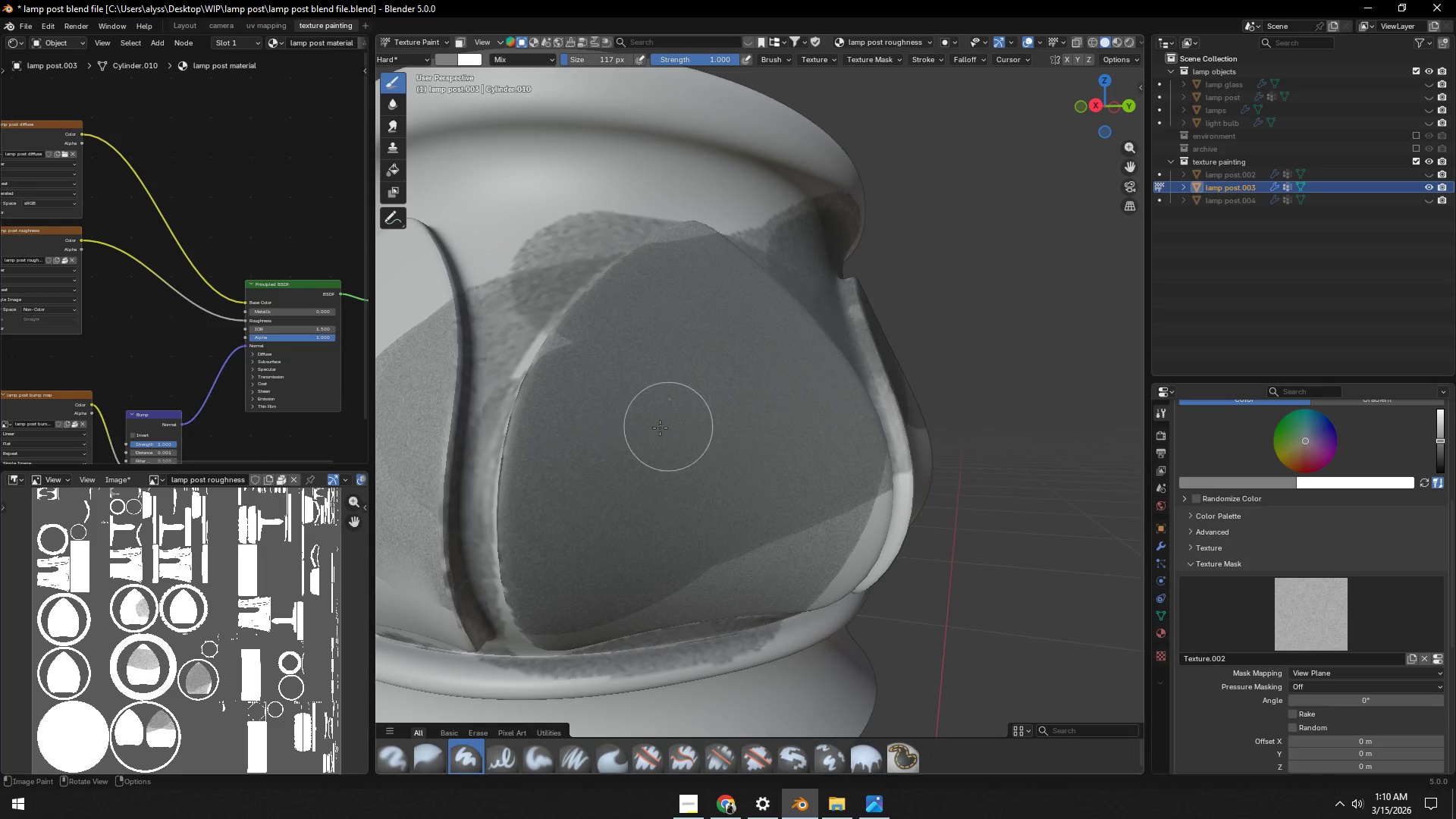 
left_click_drag(start_coordinate=[554, 422], to_coordinate=[682, 364])
 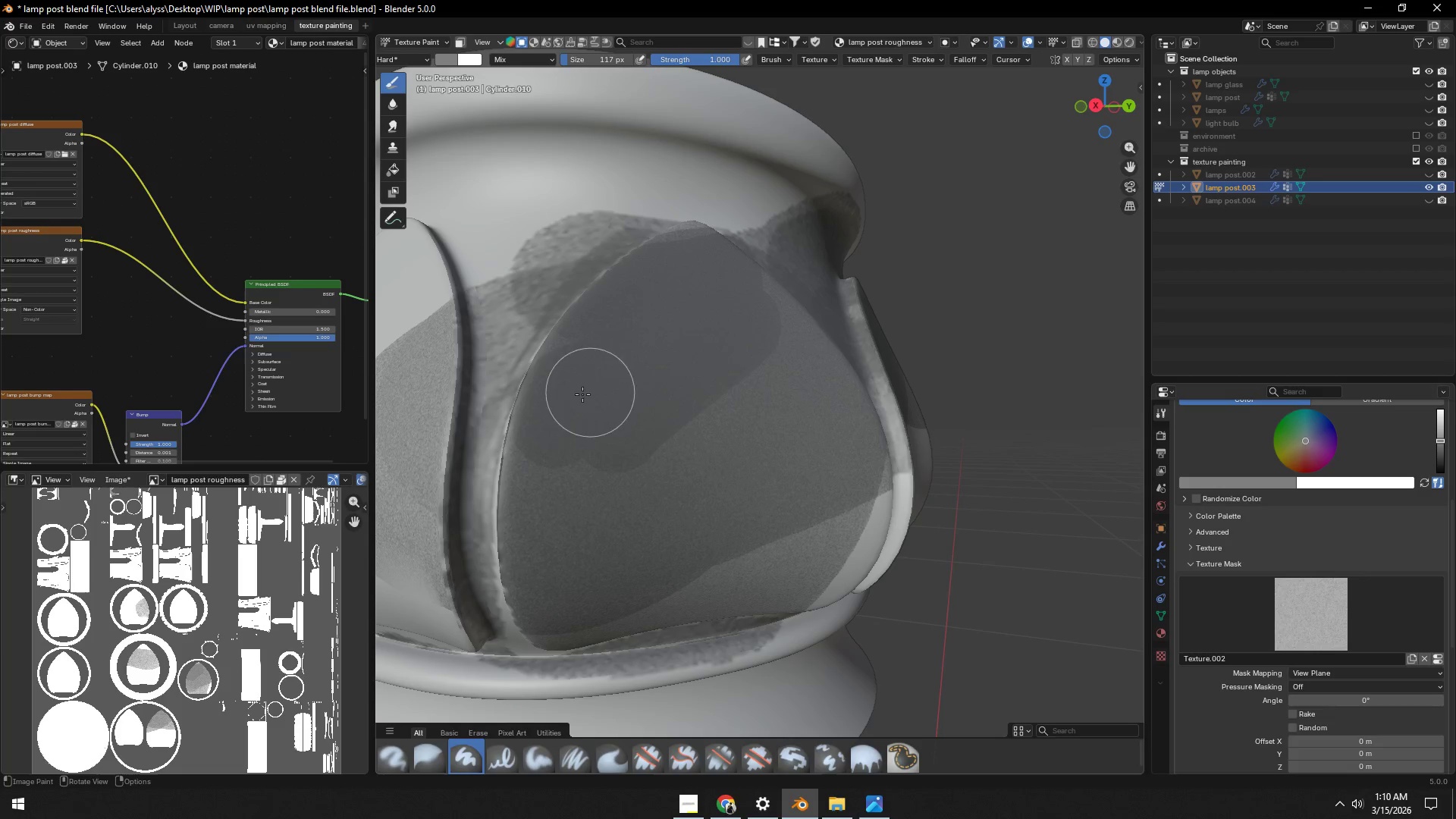 
left_click_drag(start_coordinate=[560, 403], to_coordinate=[651, 399])
 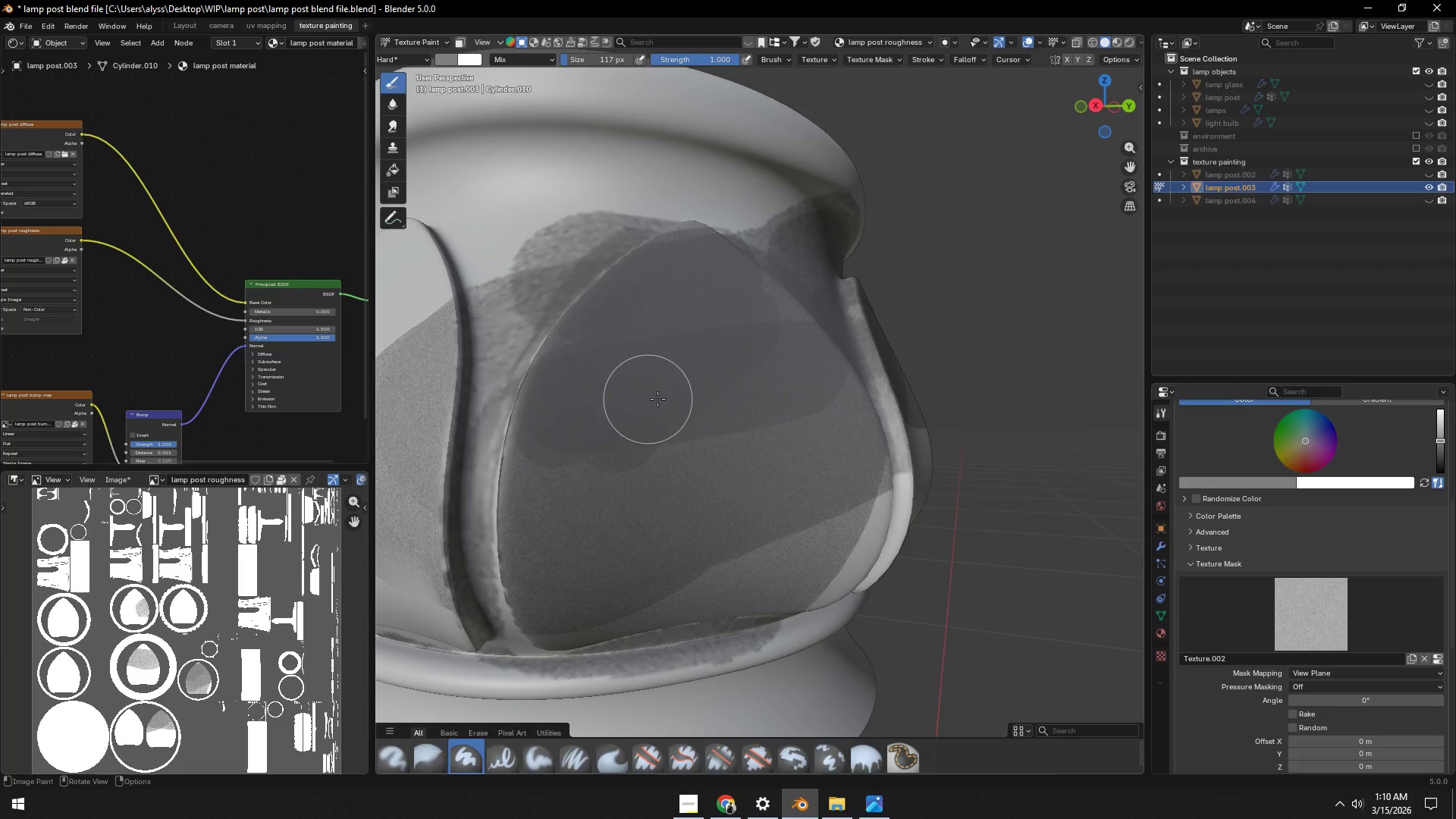 
left_click_drag(start_coordinate=[532, 405], to_coordinate=[608, 406])
 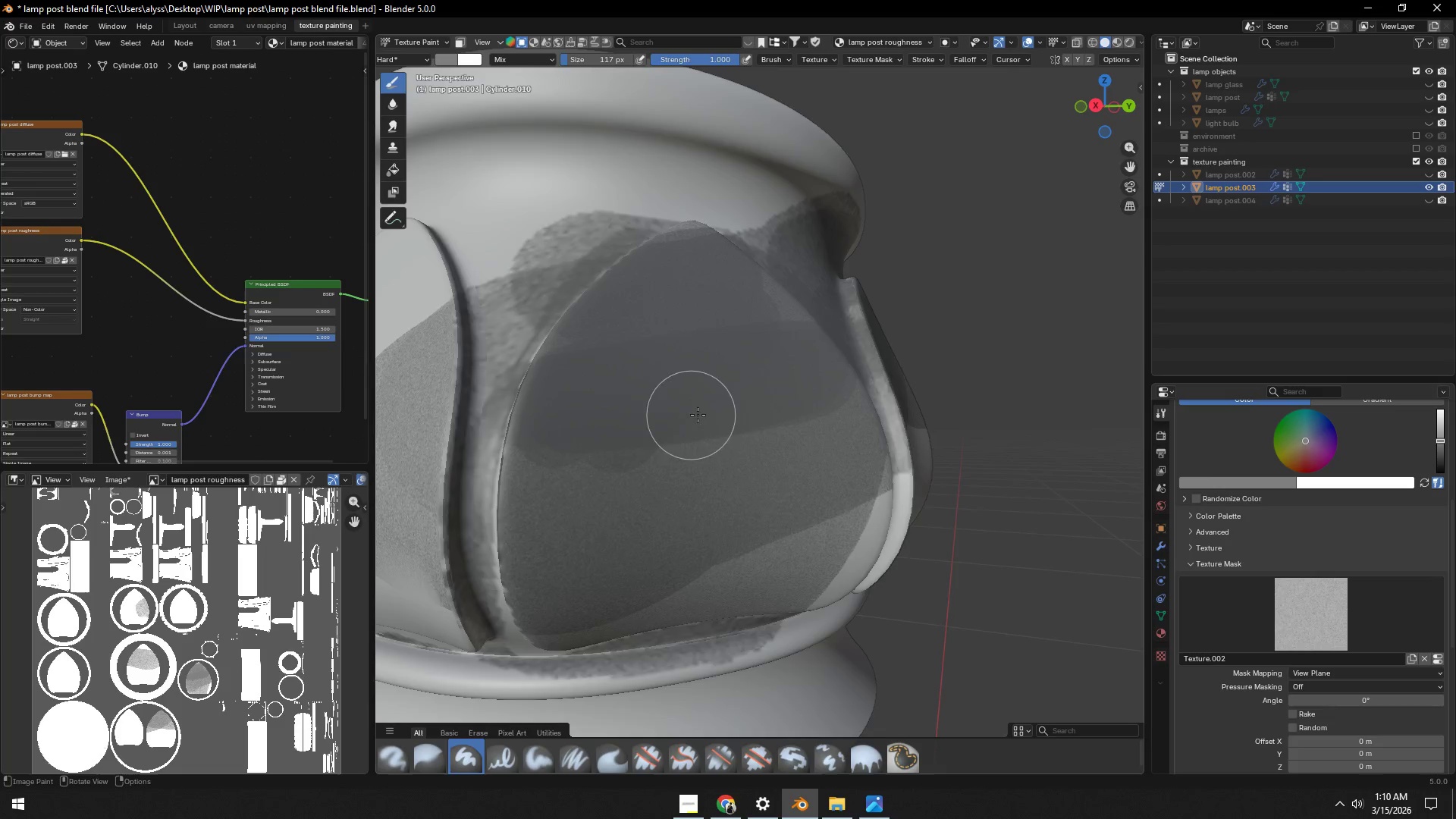 
scroll: coordinate [726, 412], scroll_direction: up, amount: 2.0
 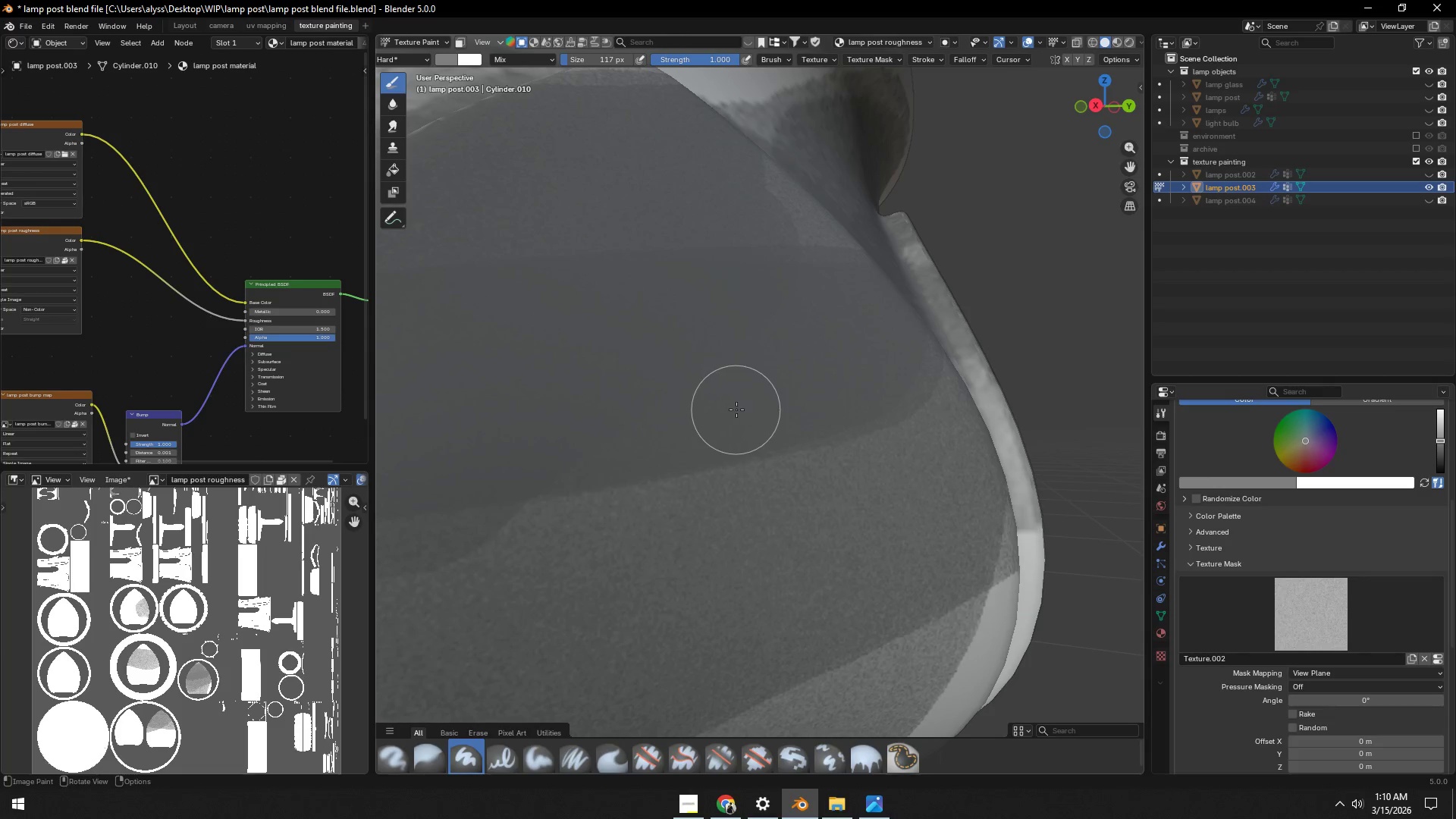 
key(Control+Z)
 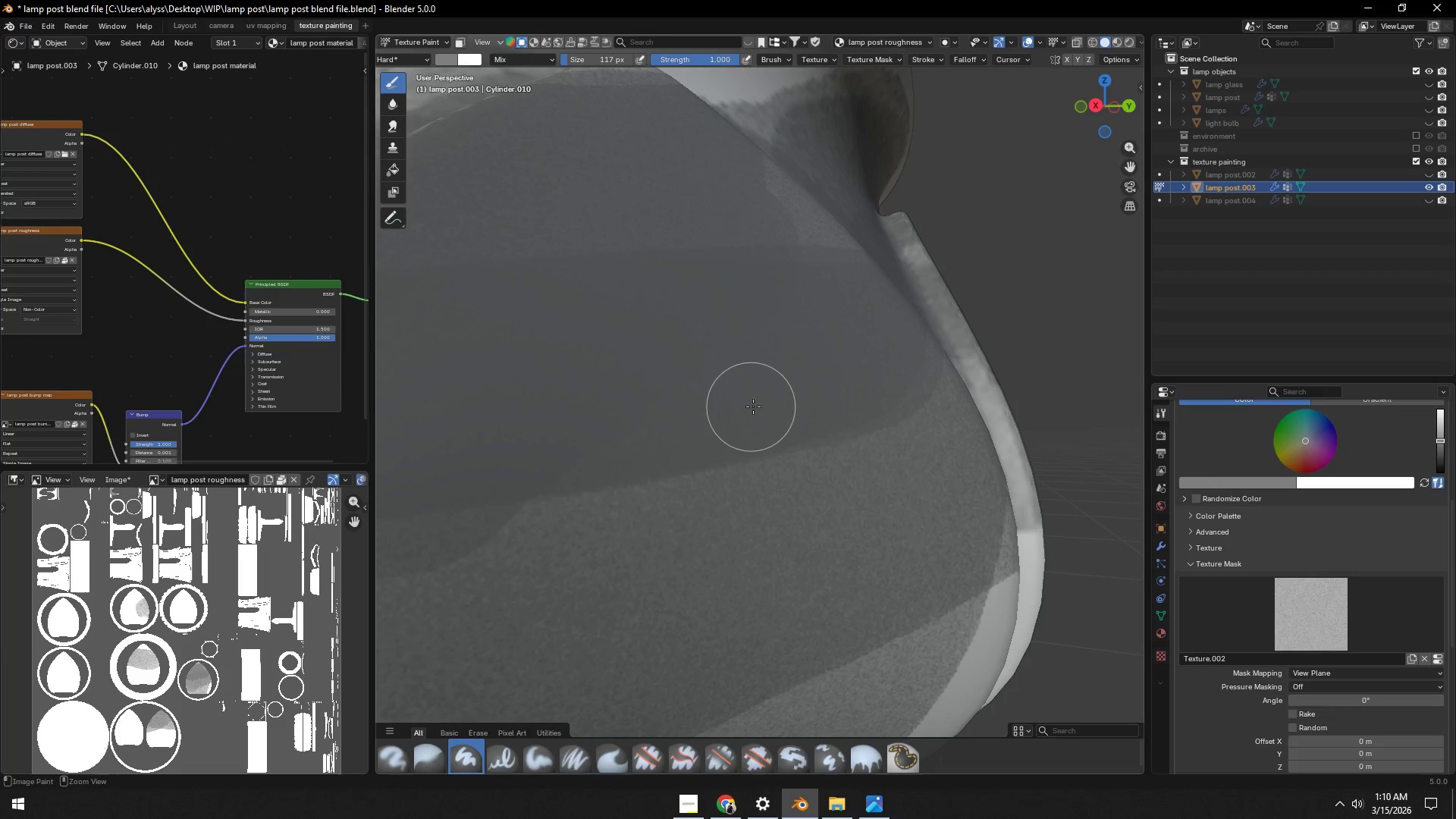 
key(Control+Z)
 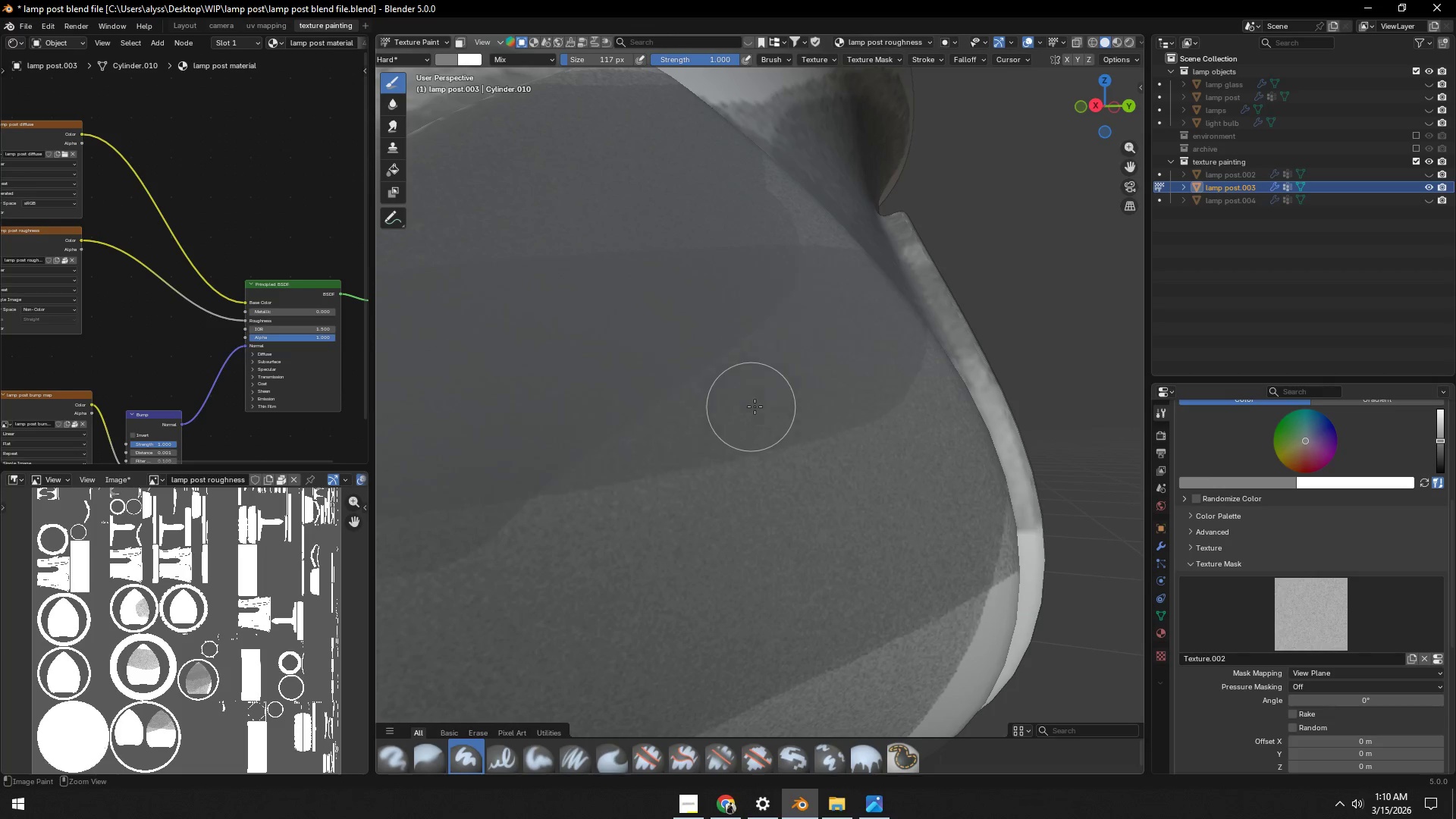 
key(Control+Z)
 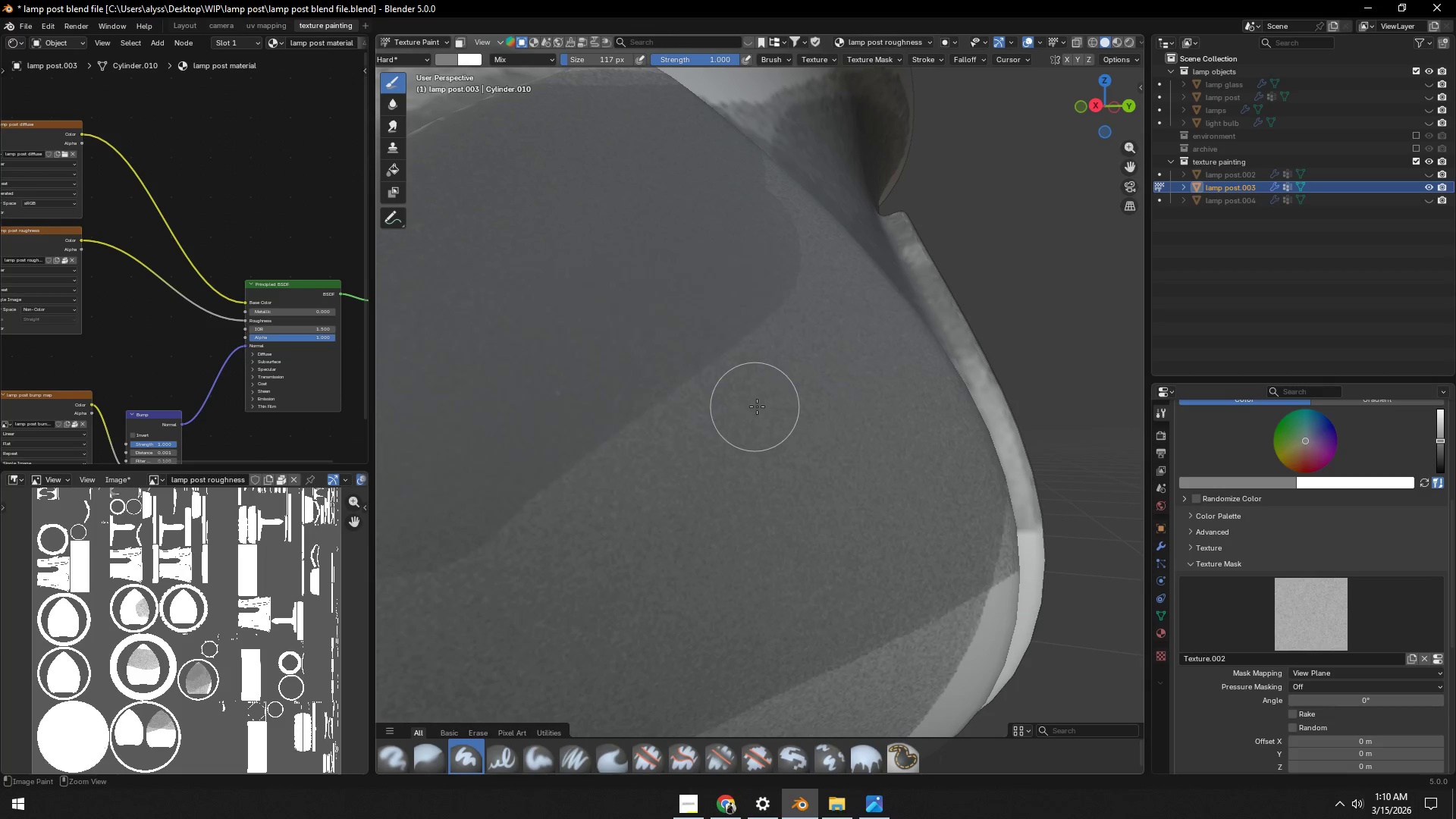 
key(Control+Z)
 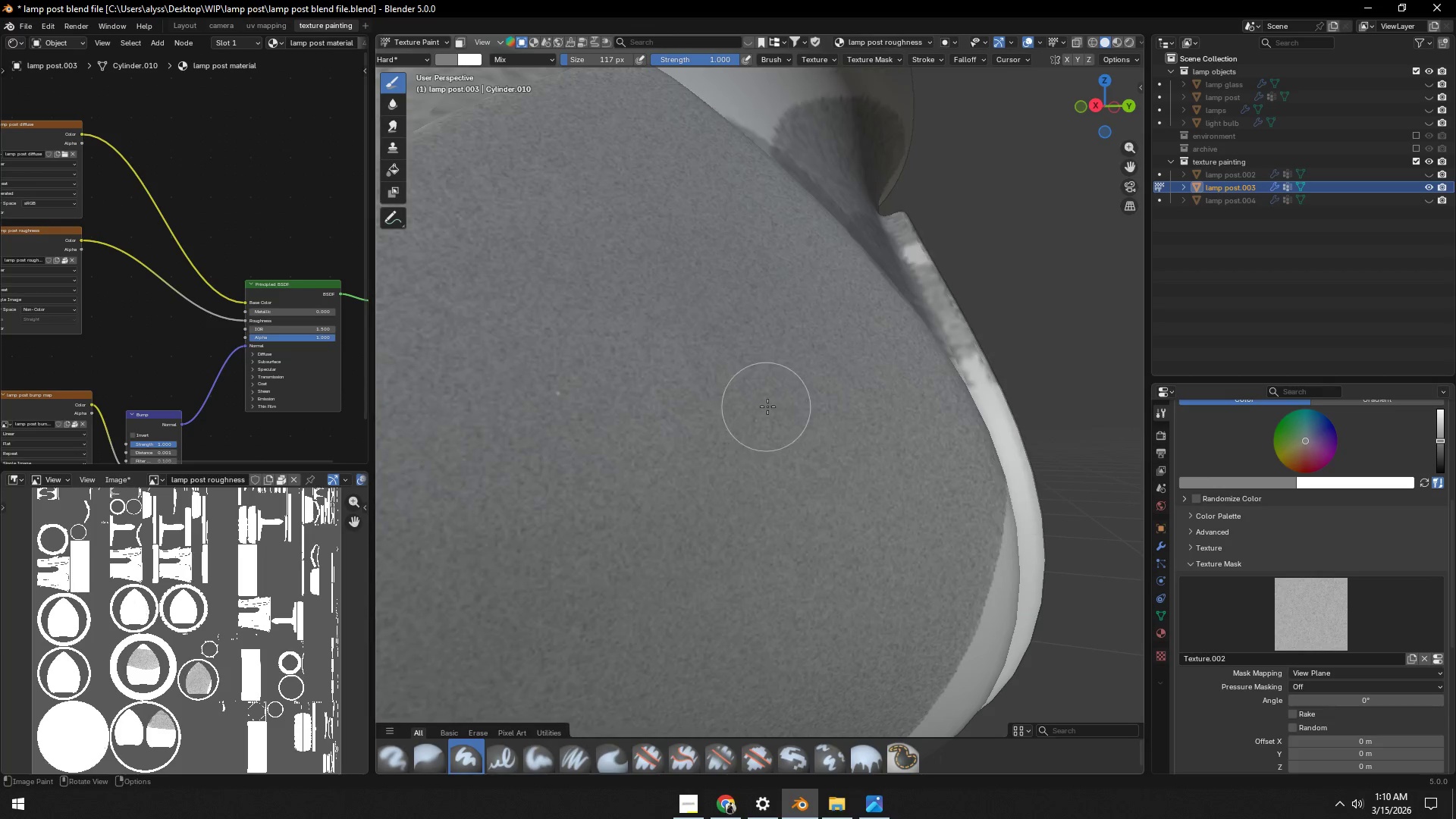 
key(Control+Z)
 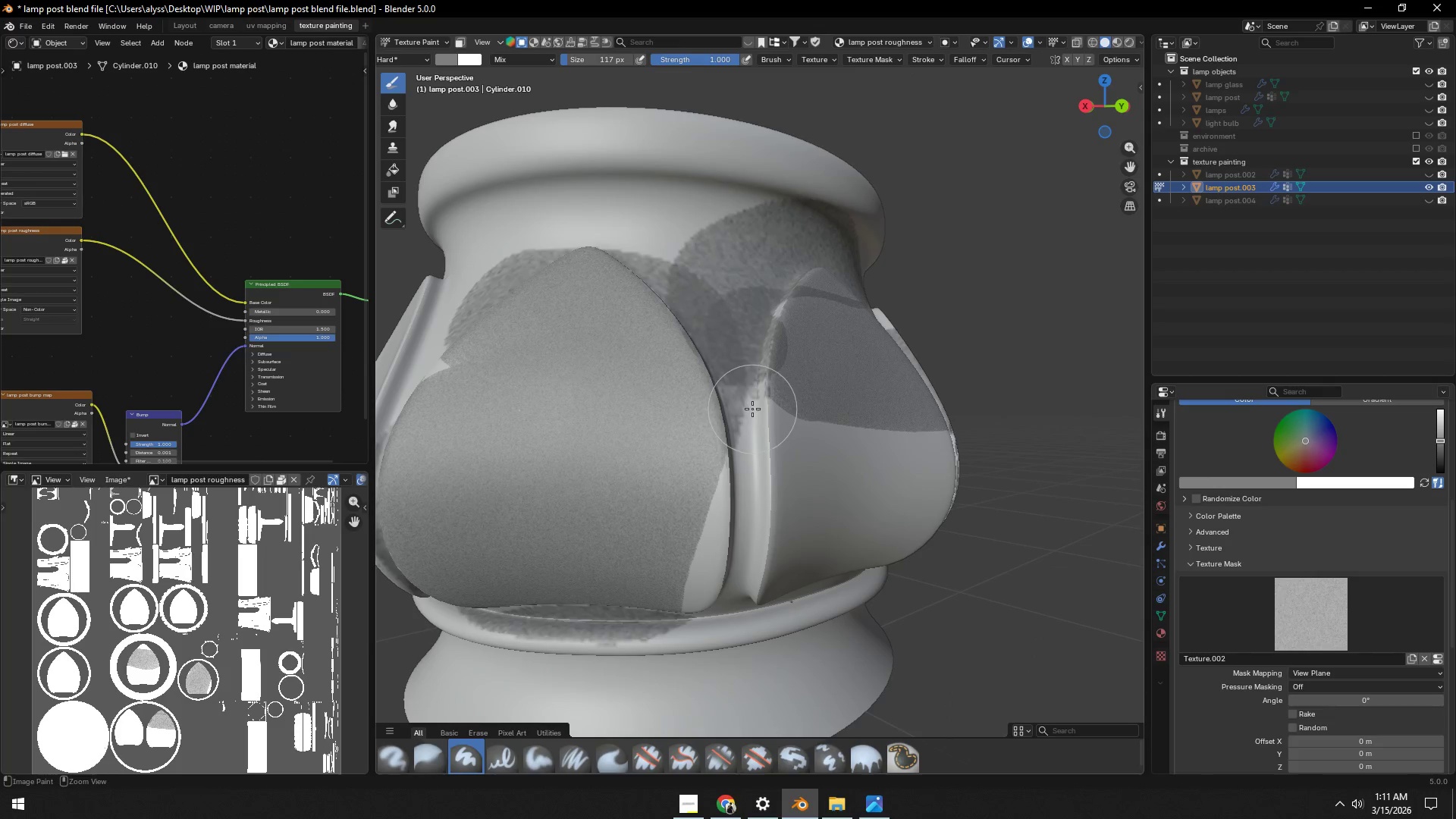 
scroll: coordinate [737, 409], scroll_direction: down, amount: 3.0
 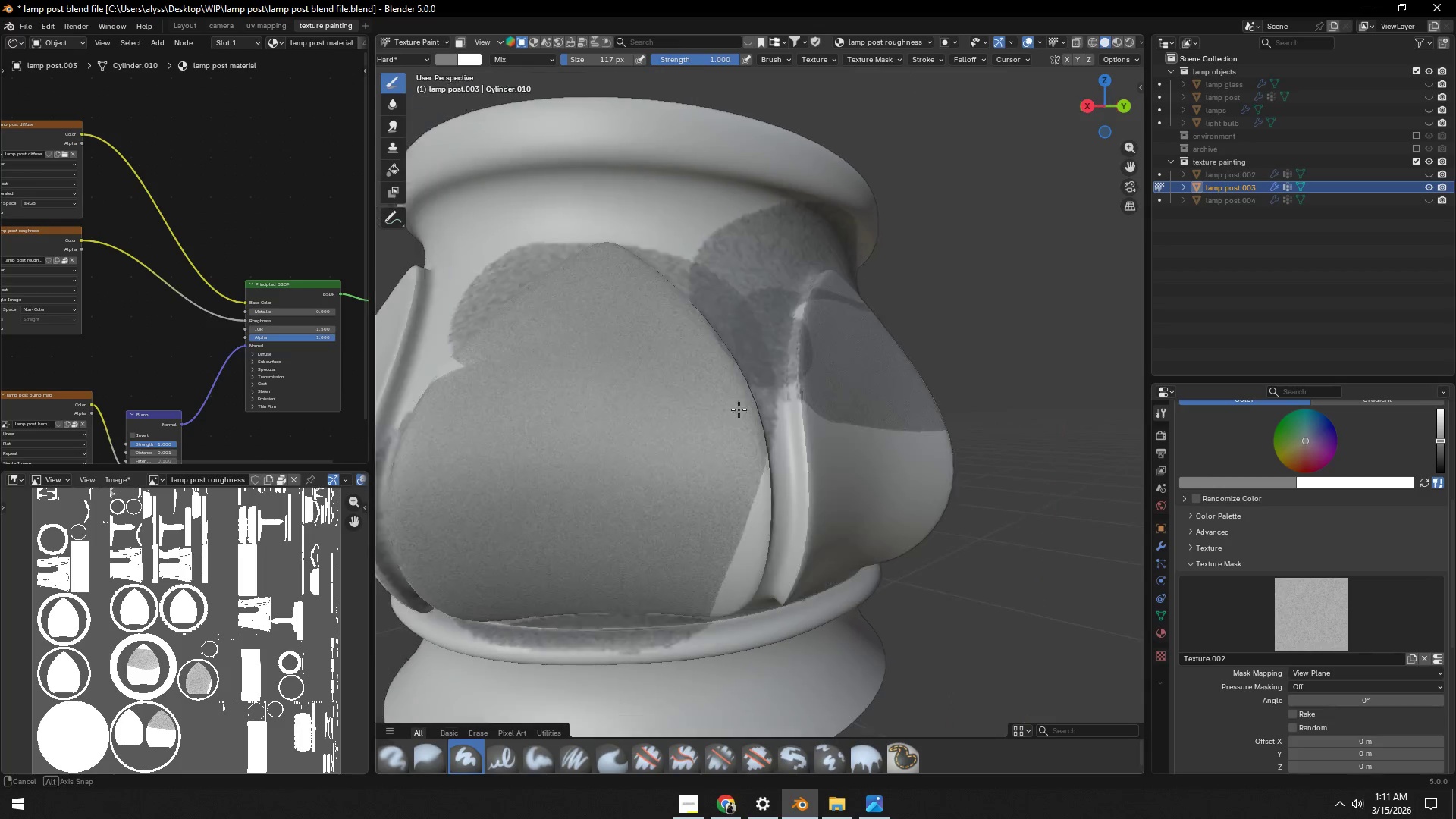 
key(Control+Z)
 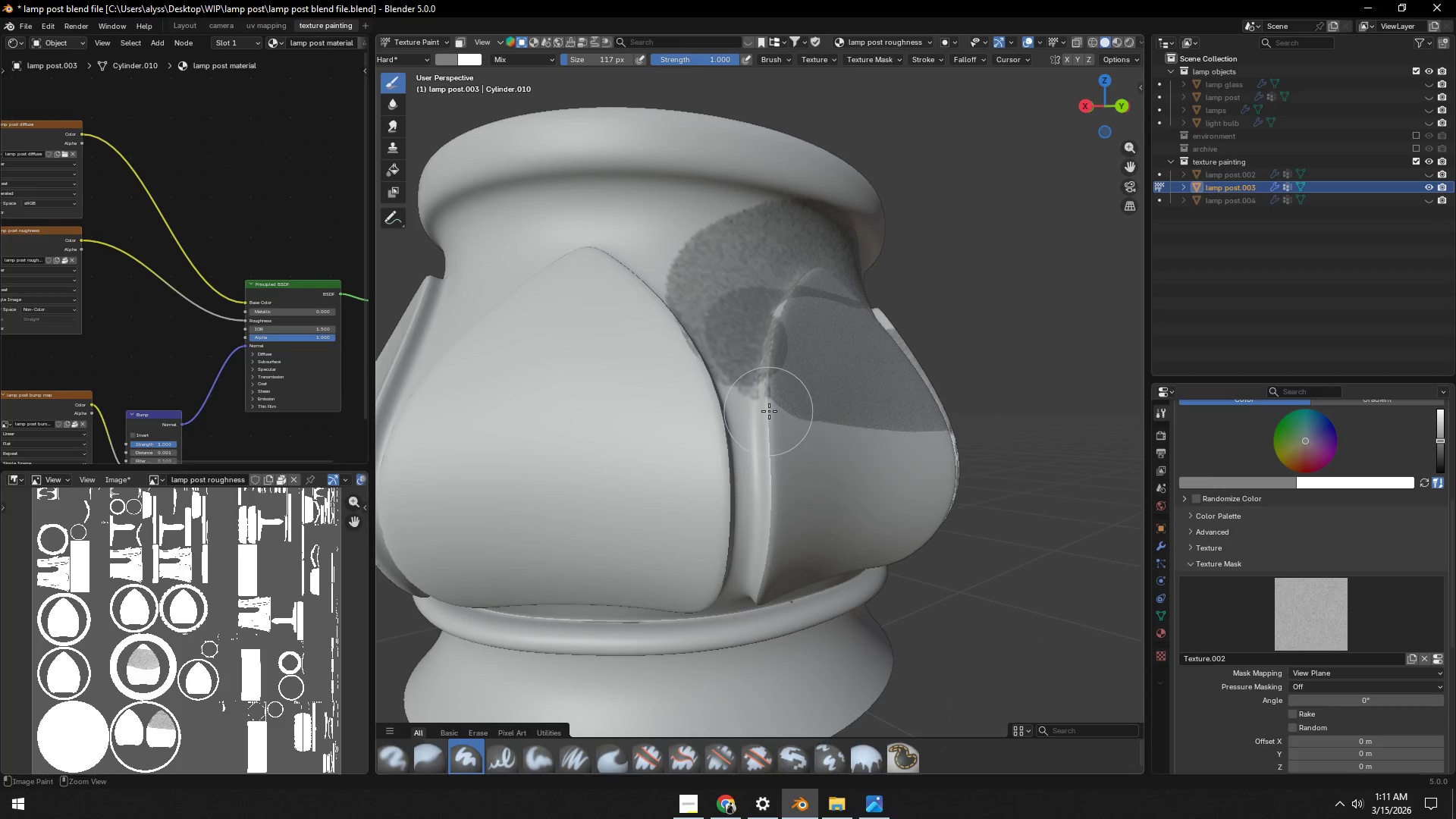 
key(Control+Z)
 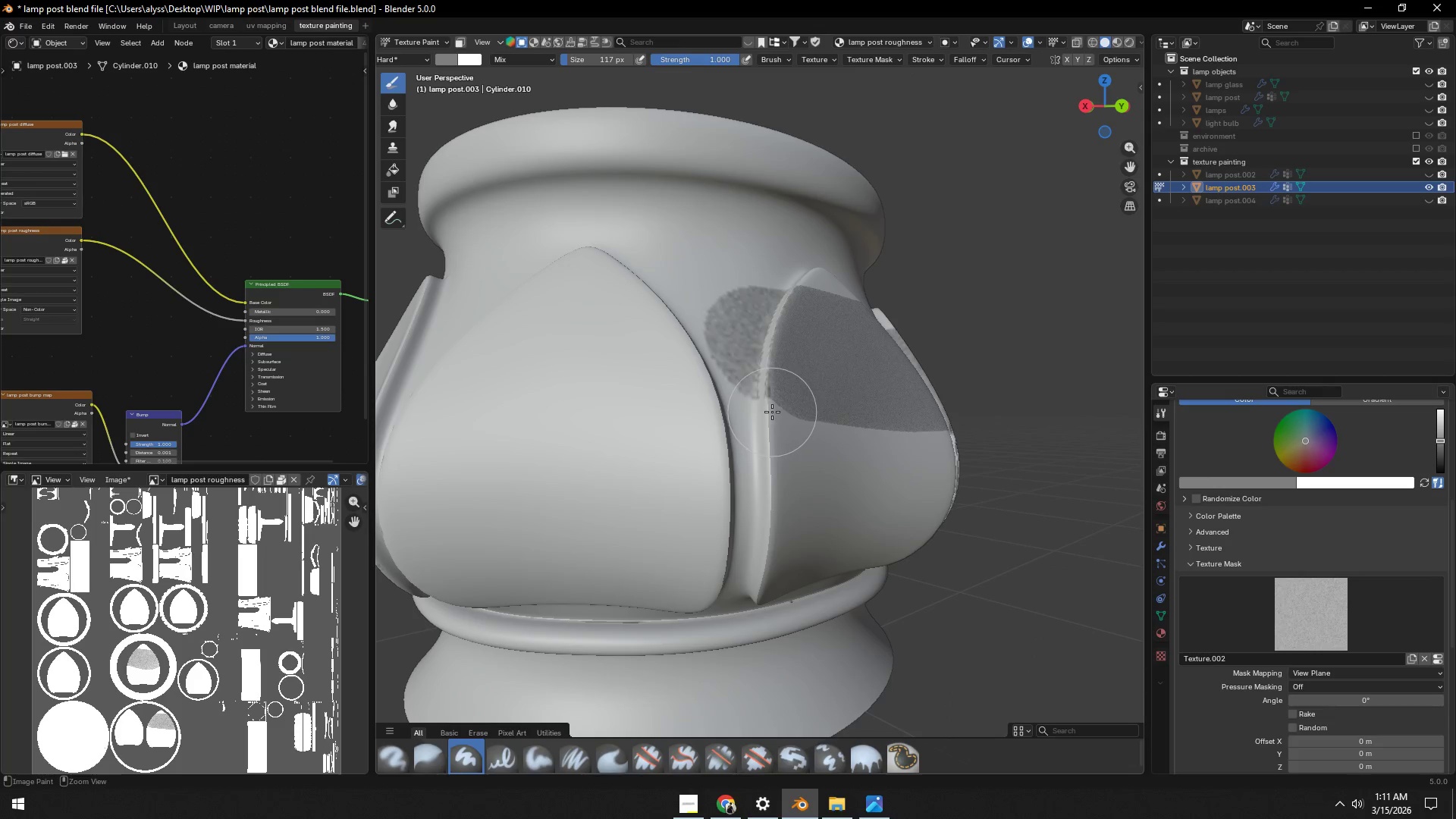 
key(Control+Z)
 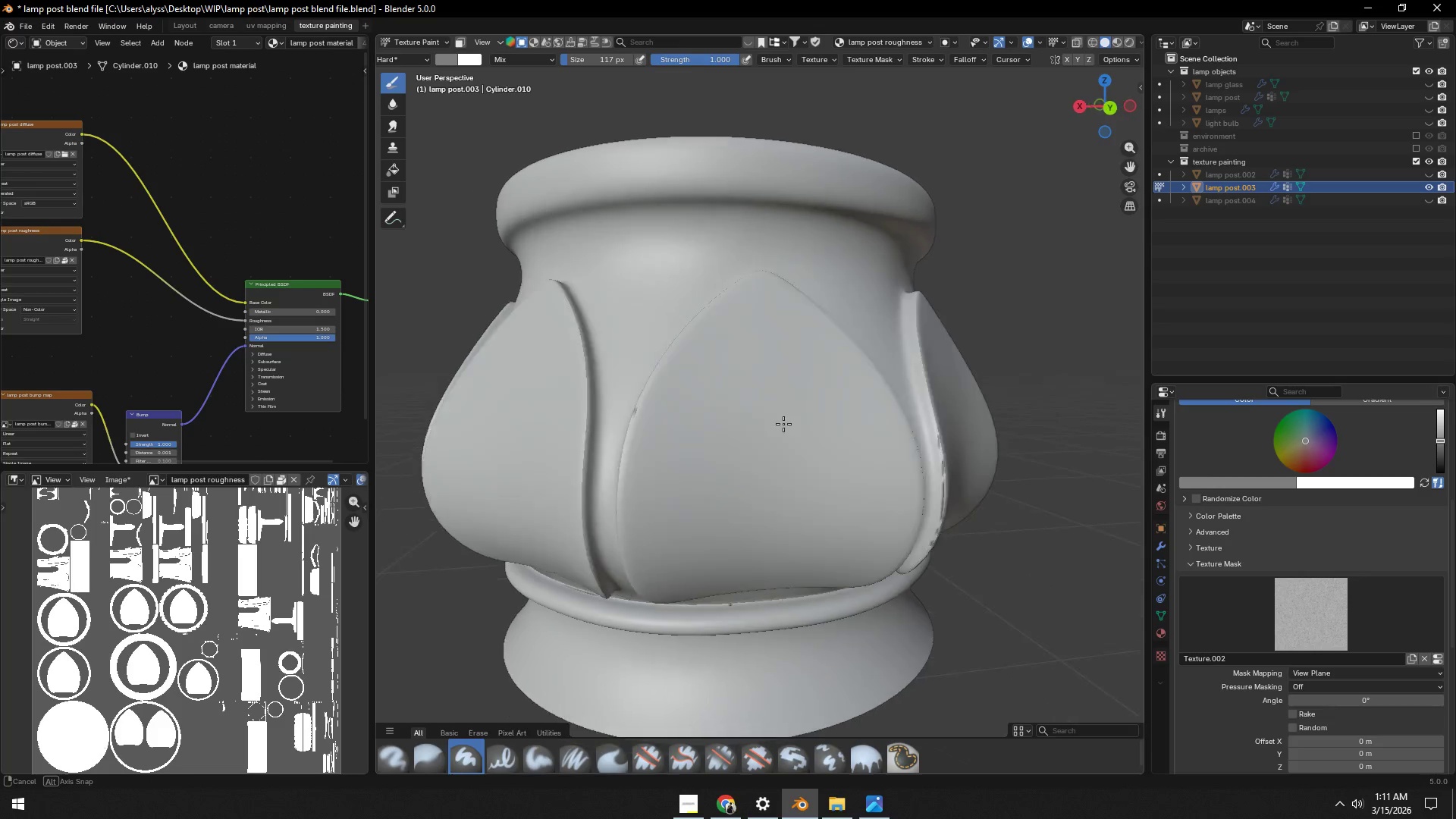 
key(Control+Z)
 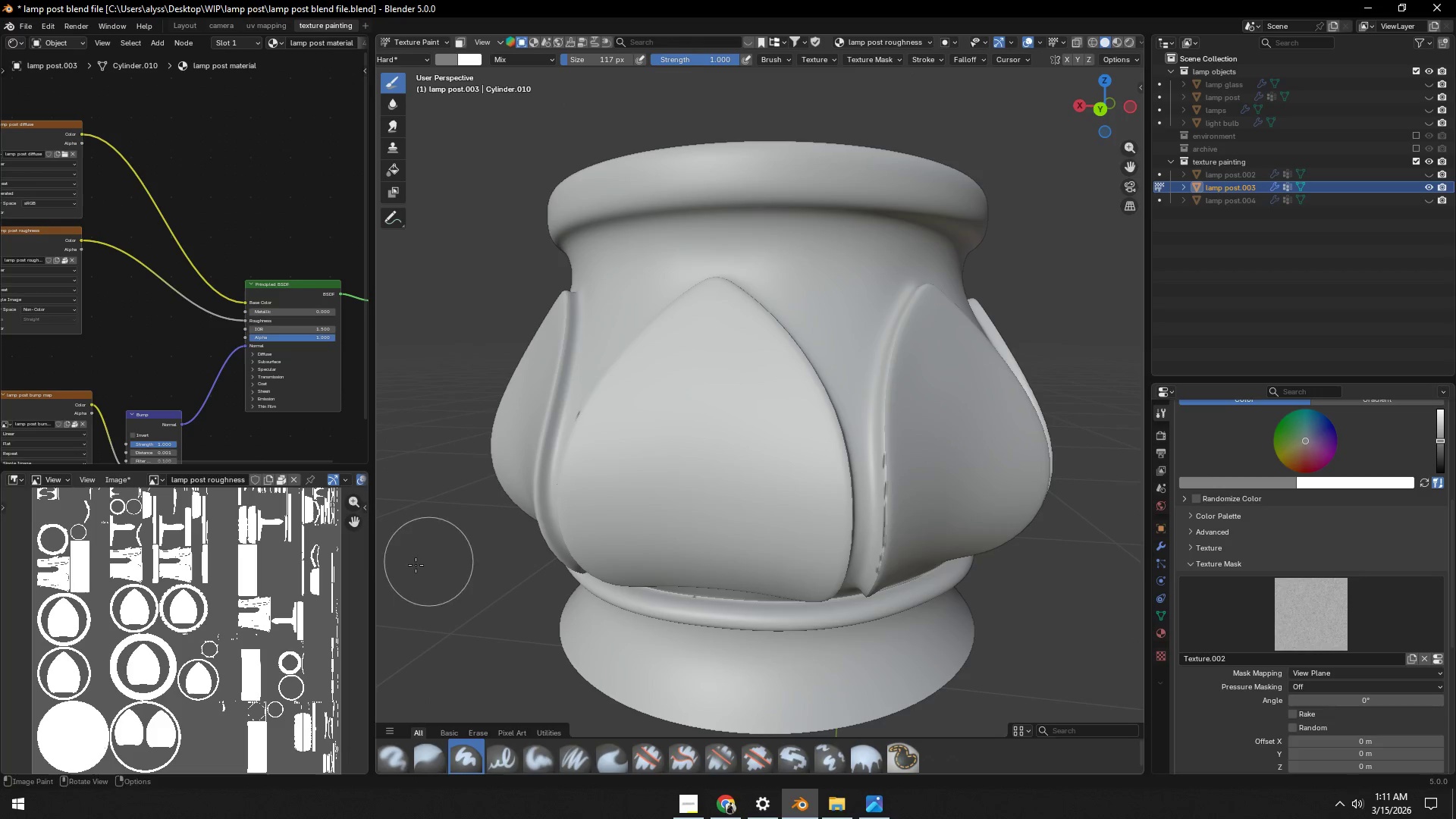 
key(Shift+ShiftLeft)
 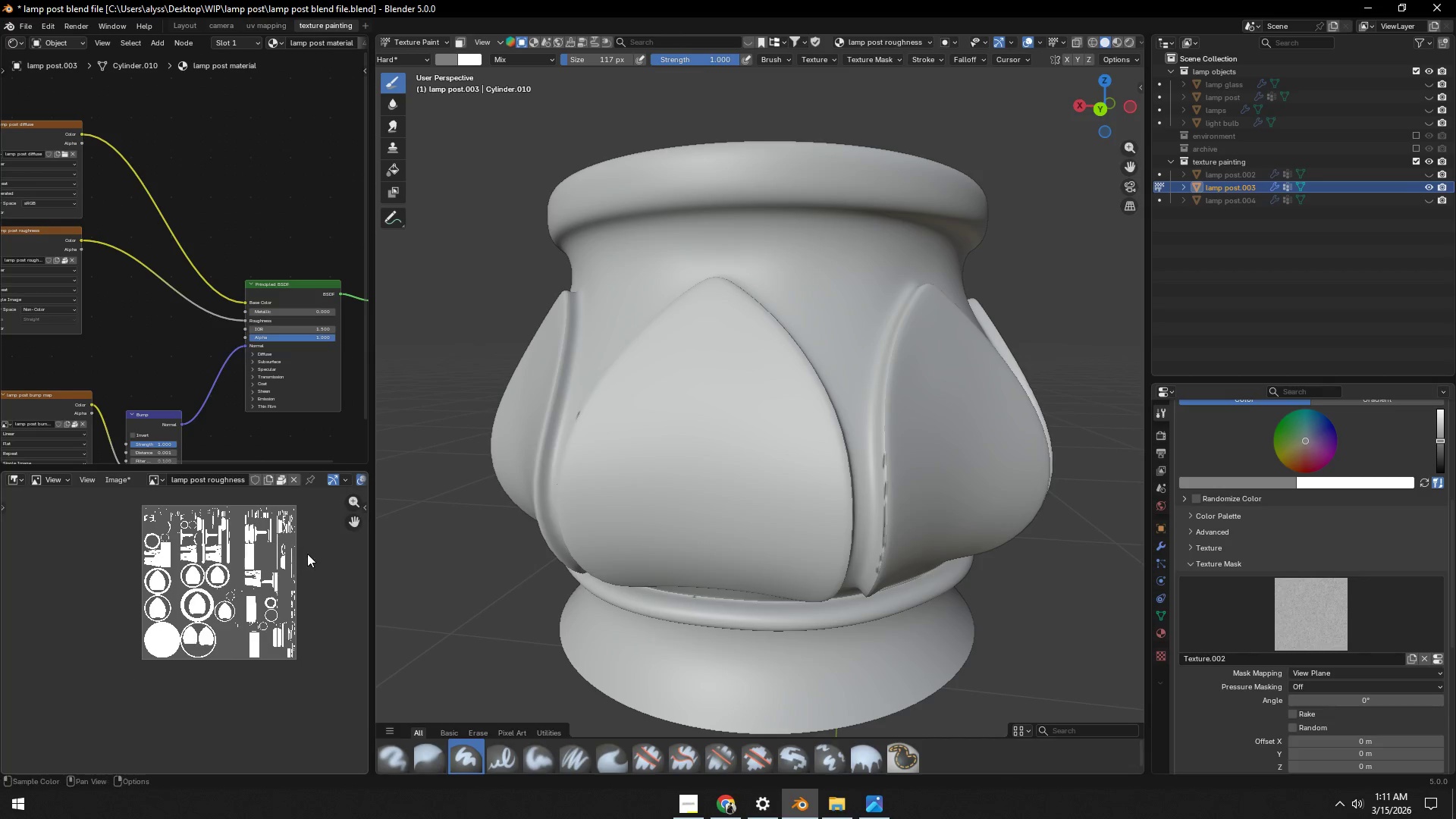 
scroll: coordinate [274, 601], scroll_direction: down, amount: 3.0
 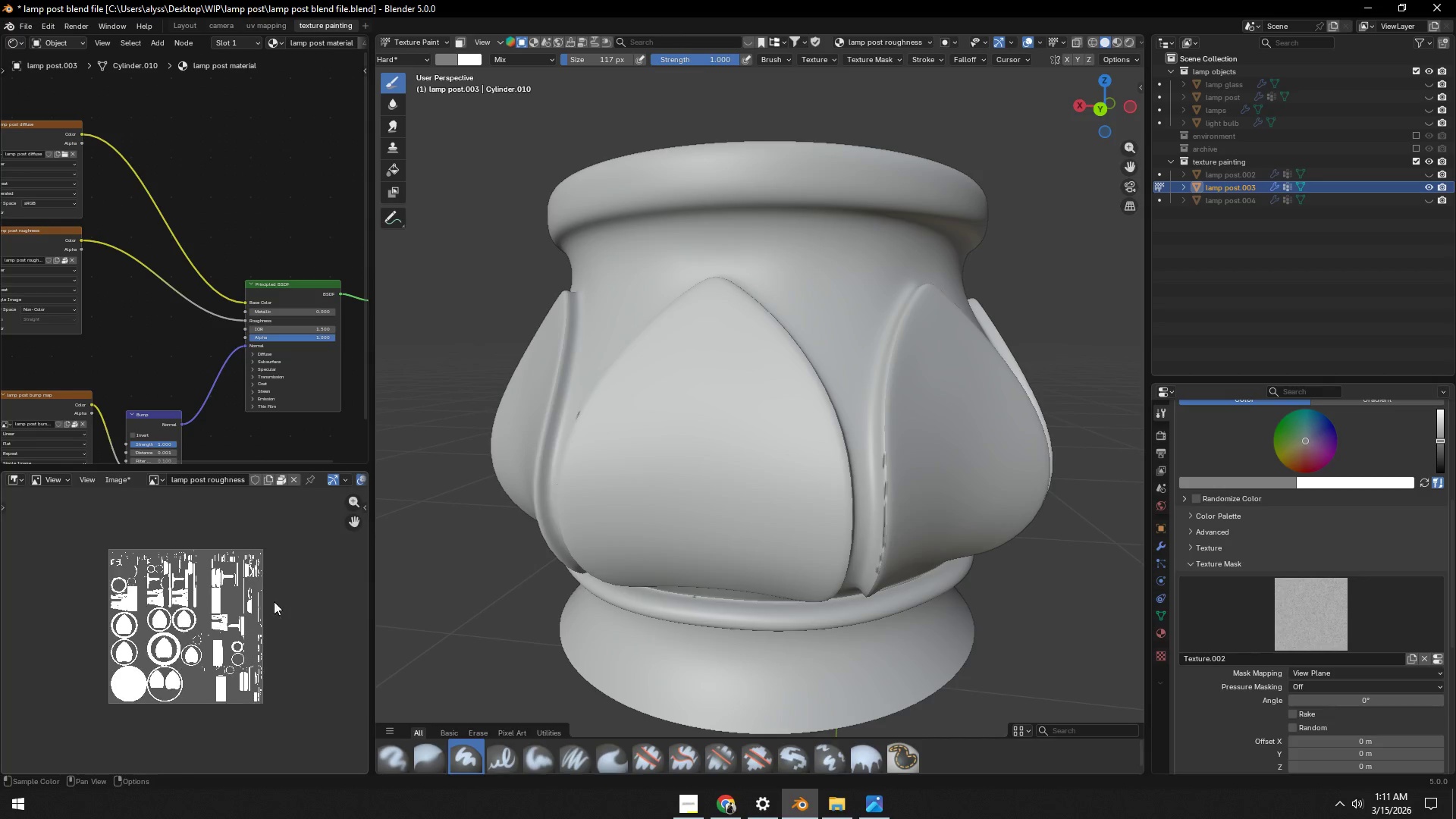 
scroll: coordinate [306, 561], scroll_direction: up, amount: 2.0
 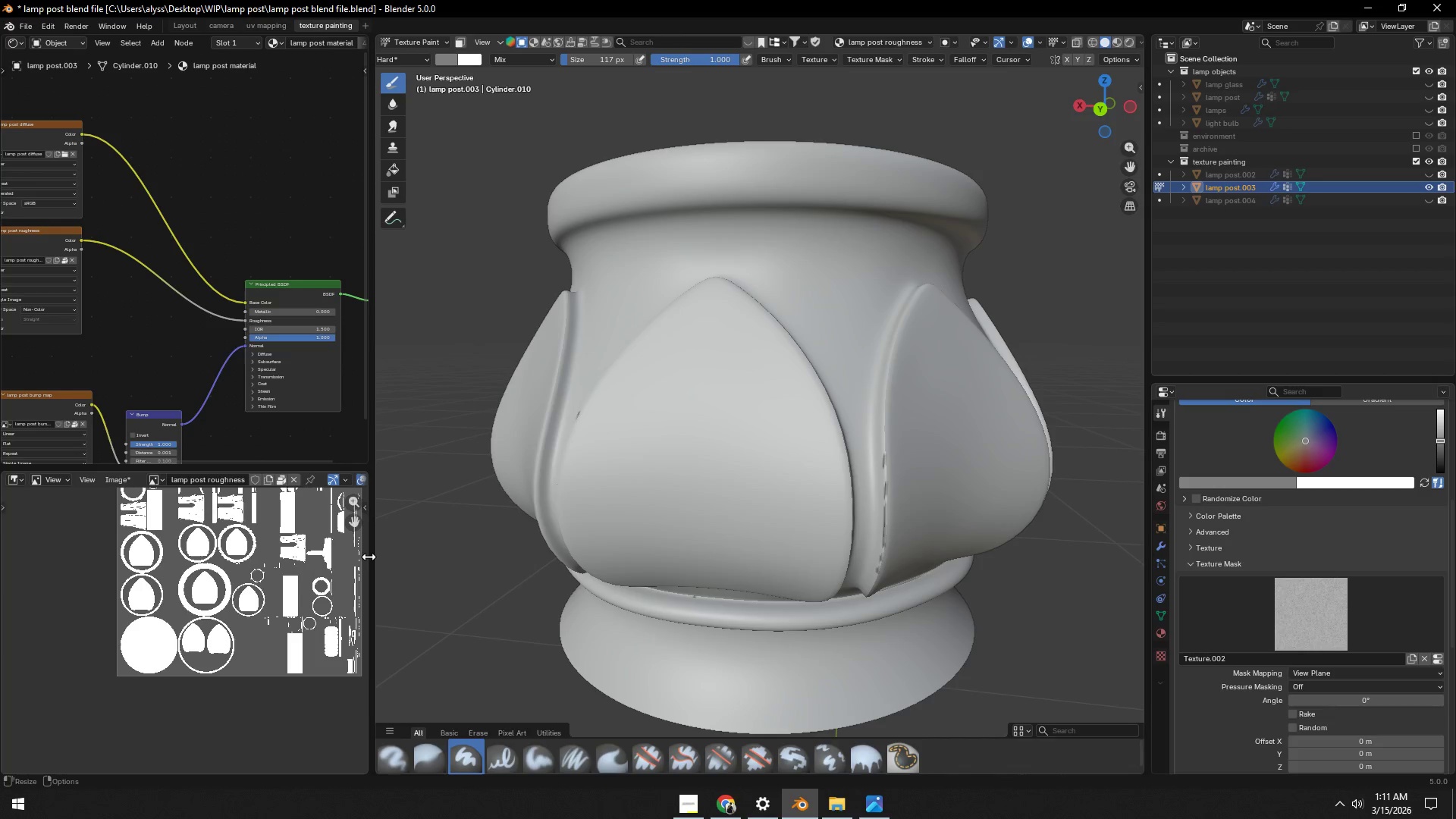 
left_click_drag(start_coordinate=[369, 556], to_coordinate=[785, 538])
 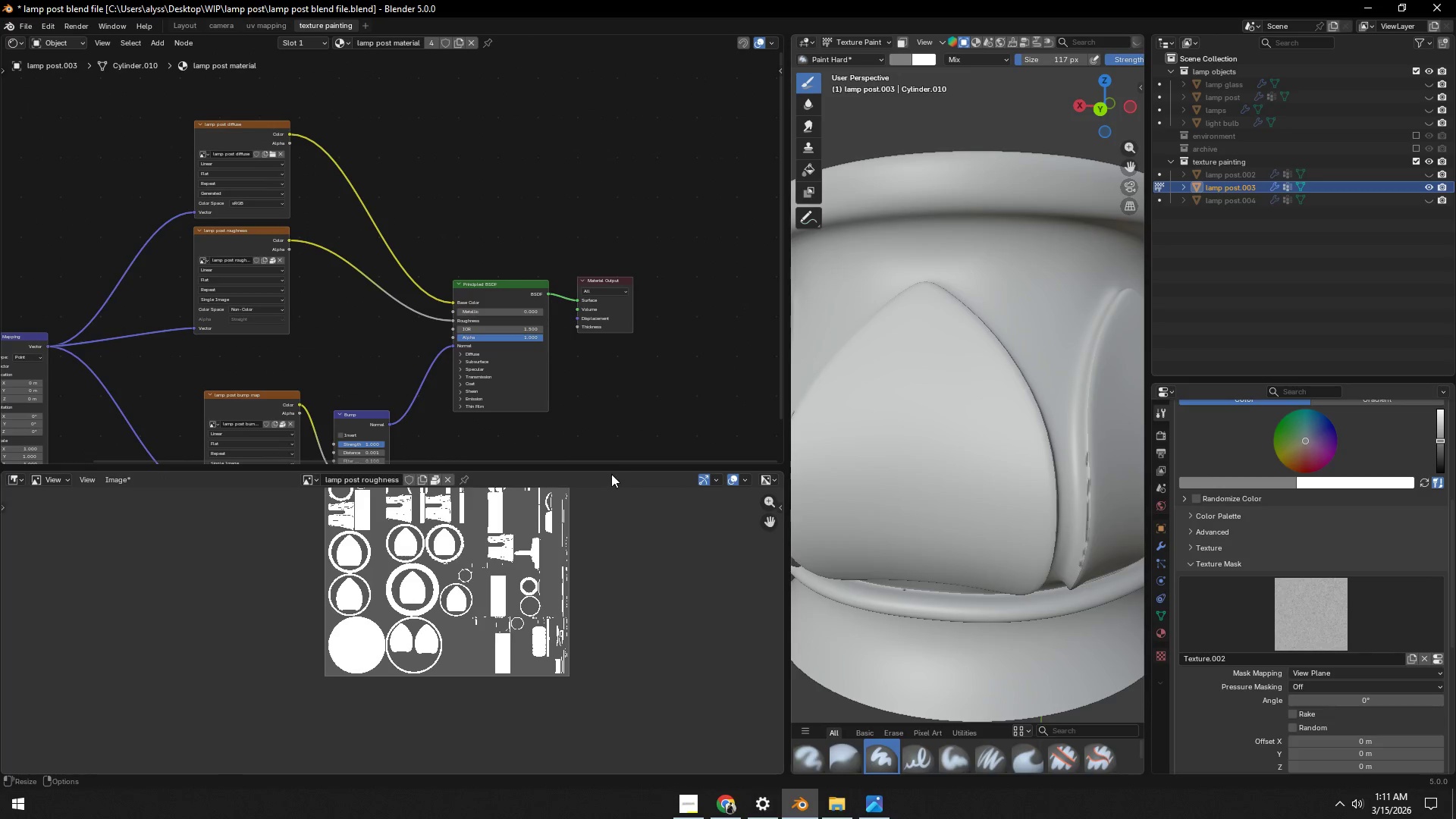 
left_click_drag(start_coordinate=[613, 470], to_coordinate=[651, 178])
 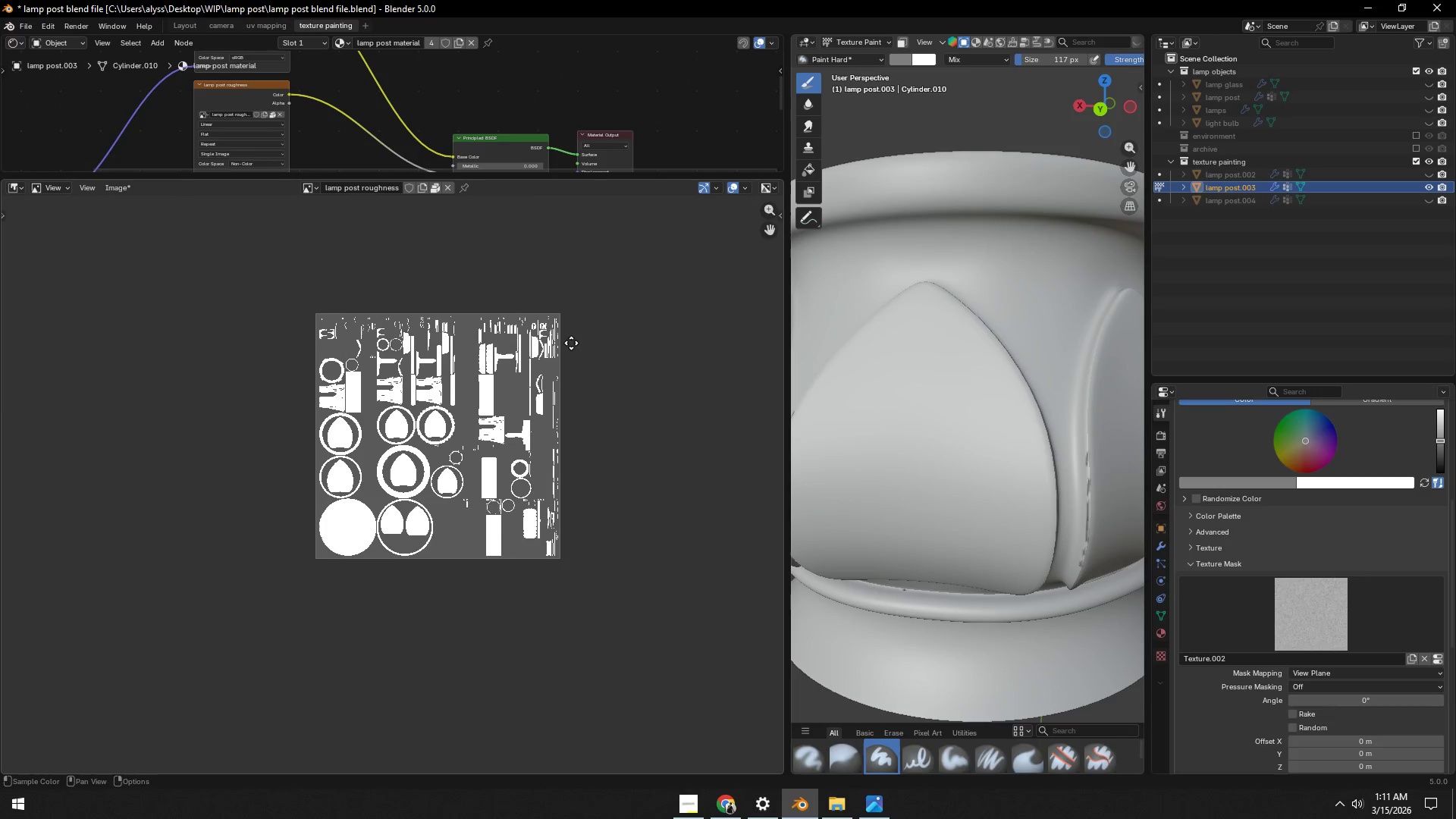 
hold_key(key=ShiftLeft, duration=0.39)
 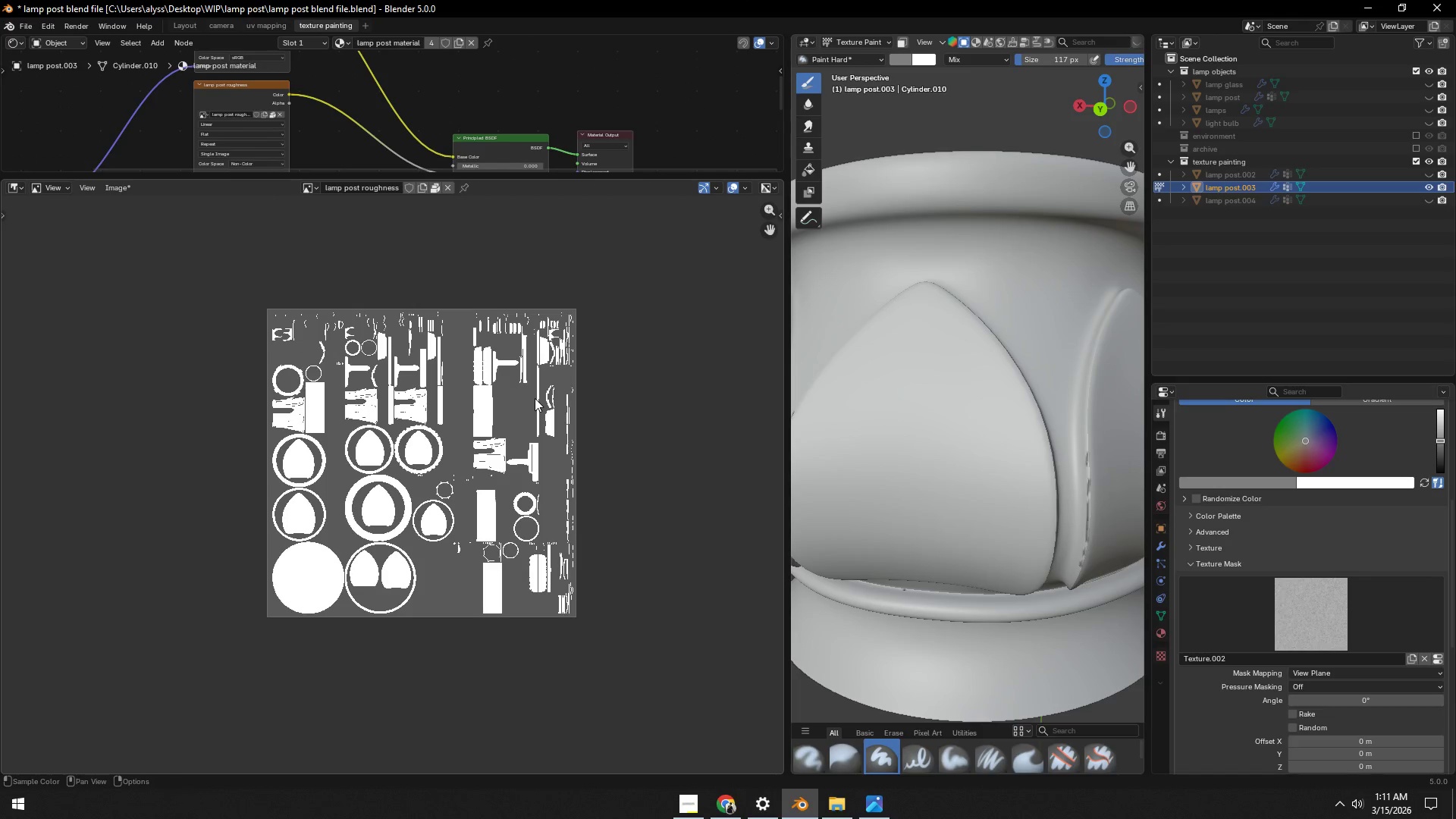 
scroll: coordinate [535, 397], scroll_direction: up, amount: 2.0
 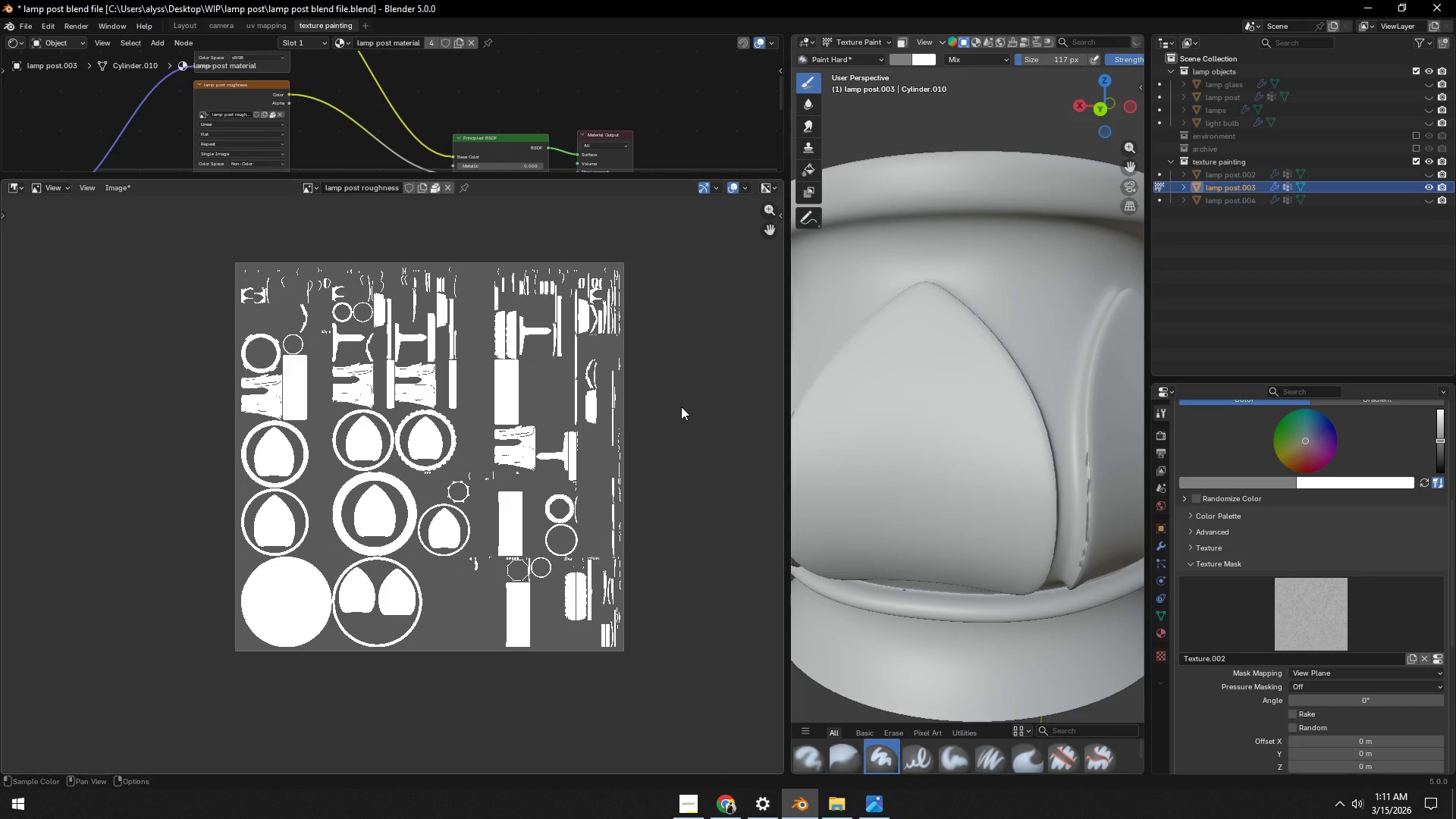 
wait(8.14)
 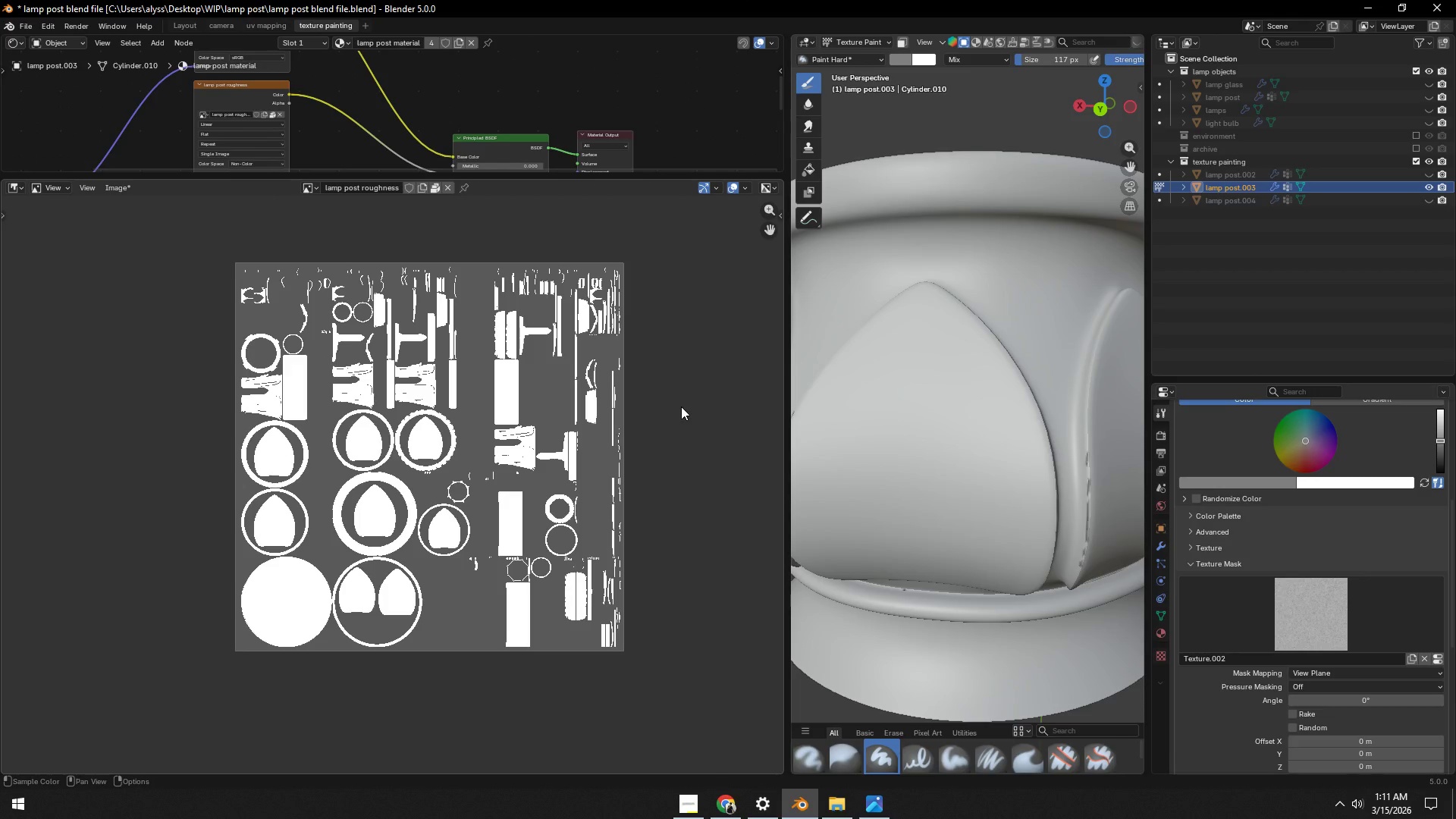 
left_click([112, 190])
 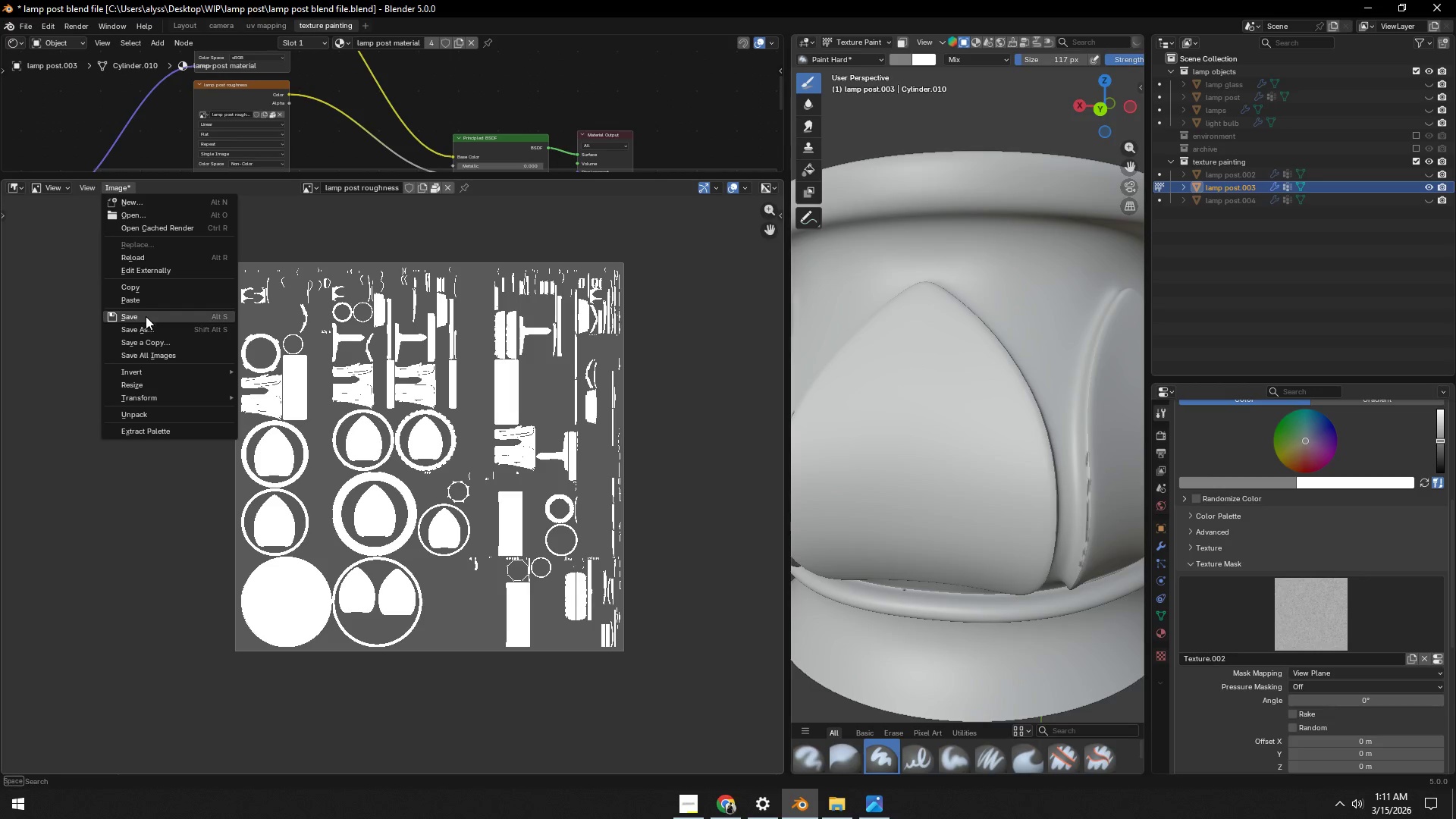 
left_click([146, 318])
 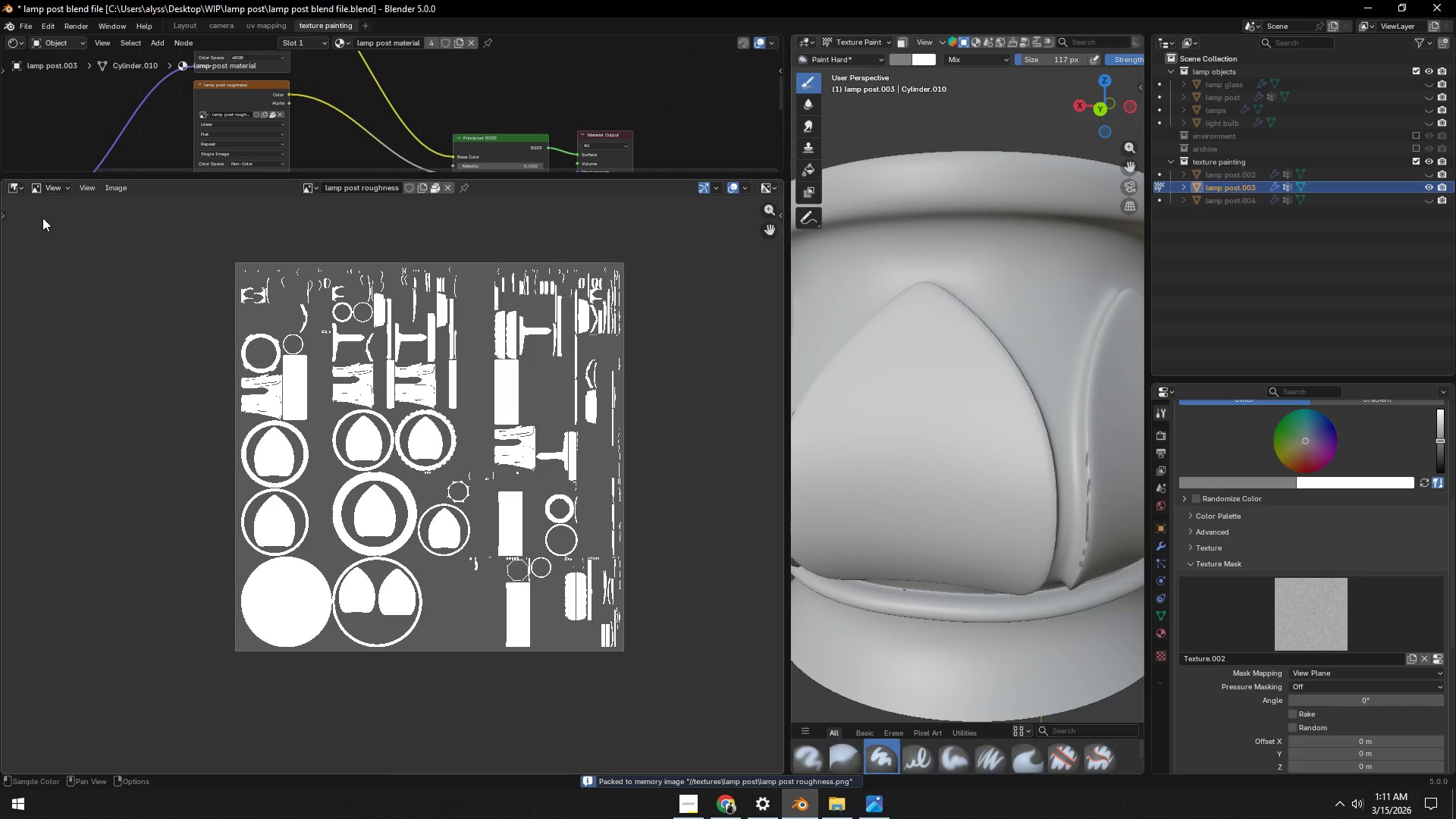 
left_click([46, 186])
 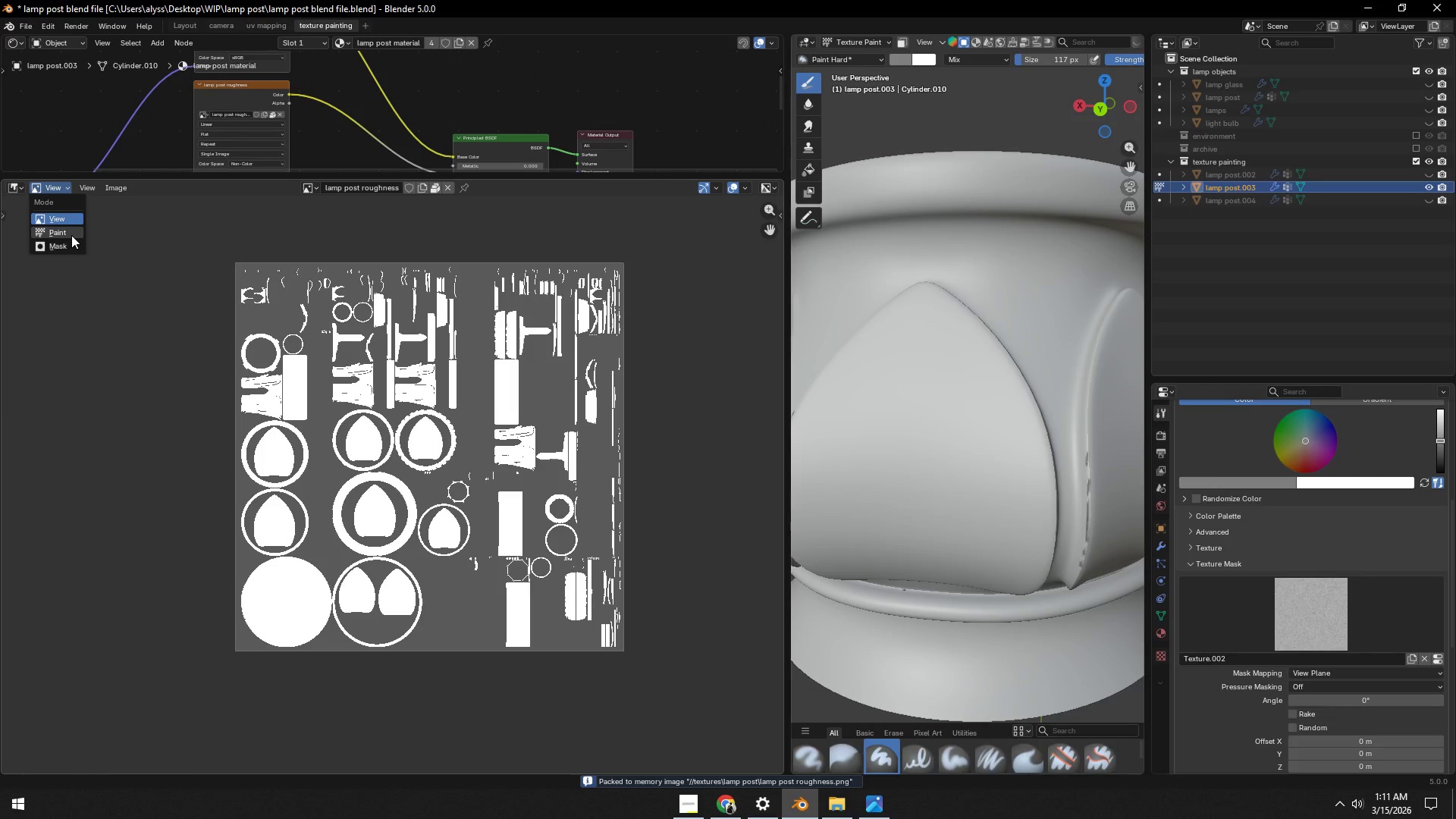 
left_click([71, 235])
 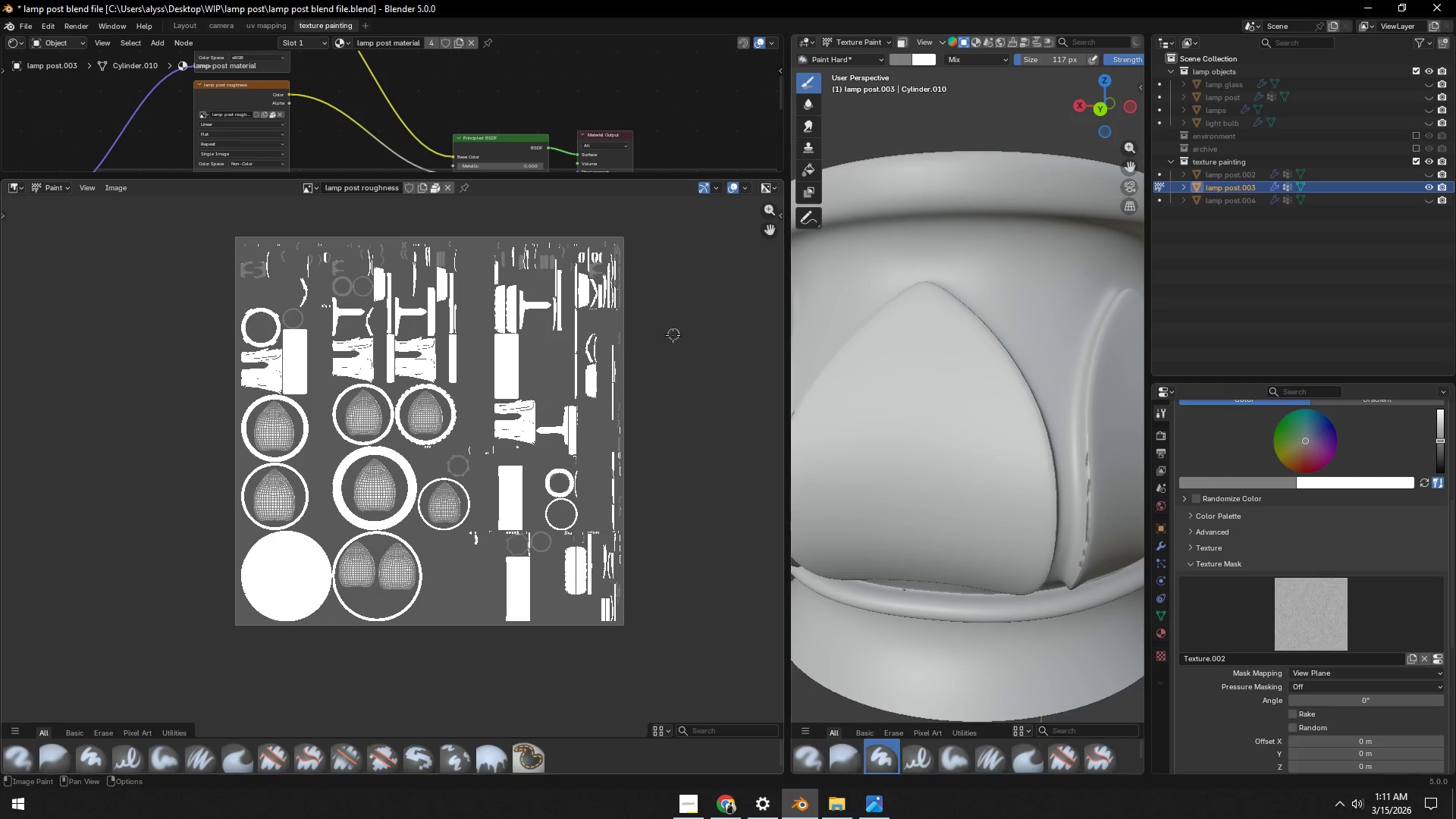 
key(F)
 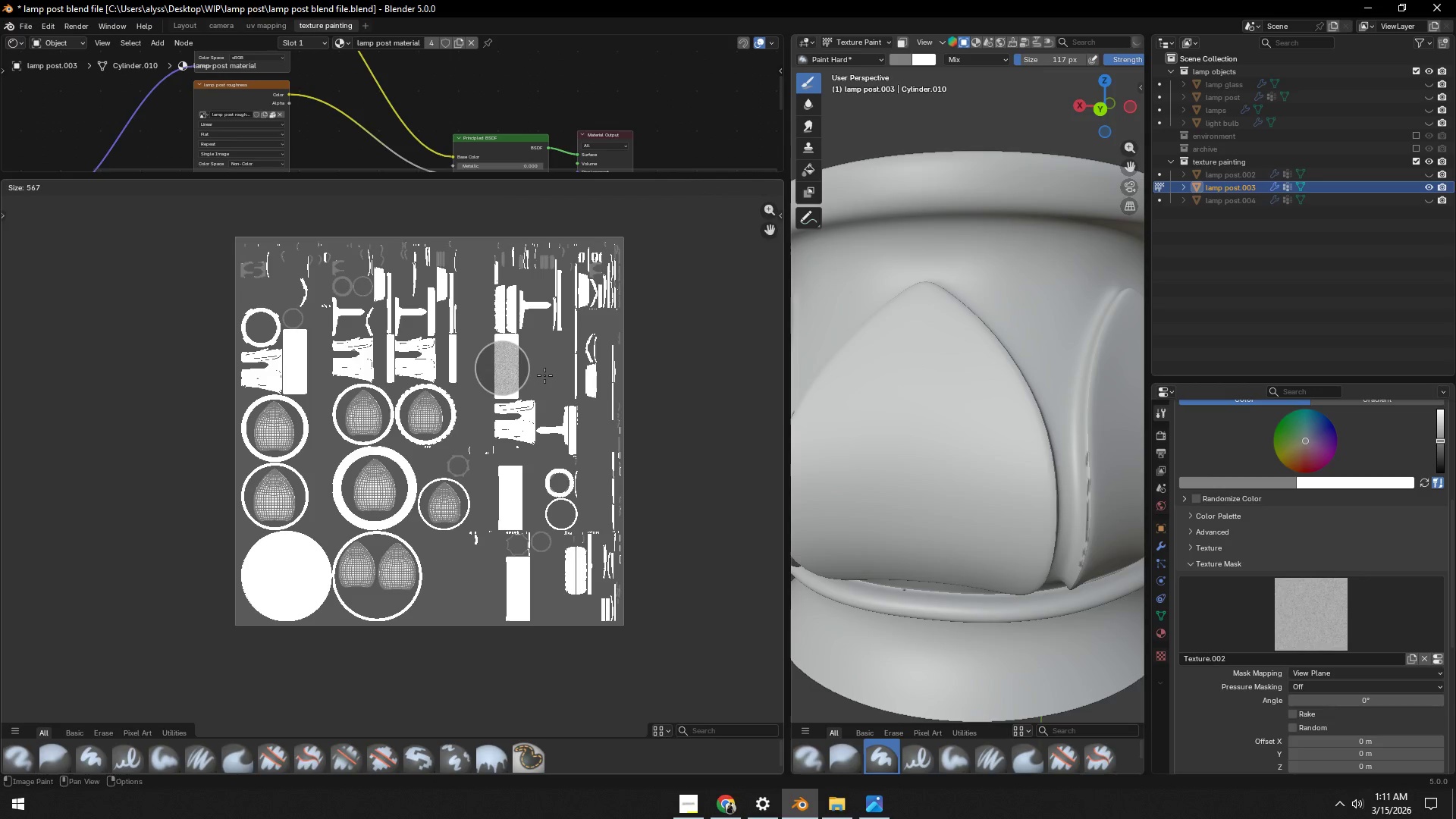 
left_click([544, 375])
 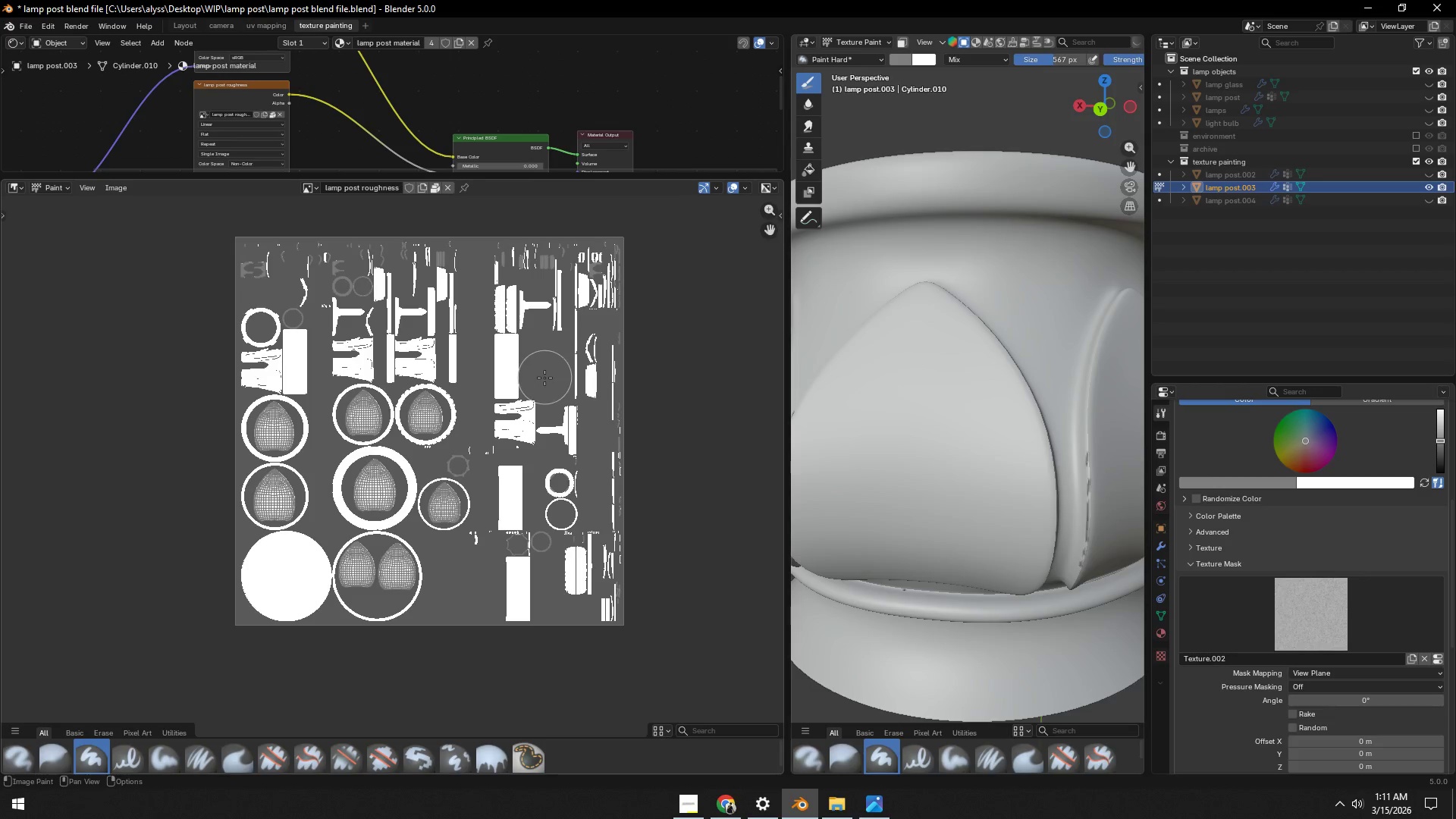 
hold_key(key=ShiftLeft, duration=0.52)
 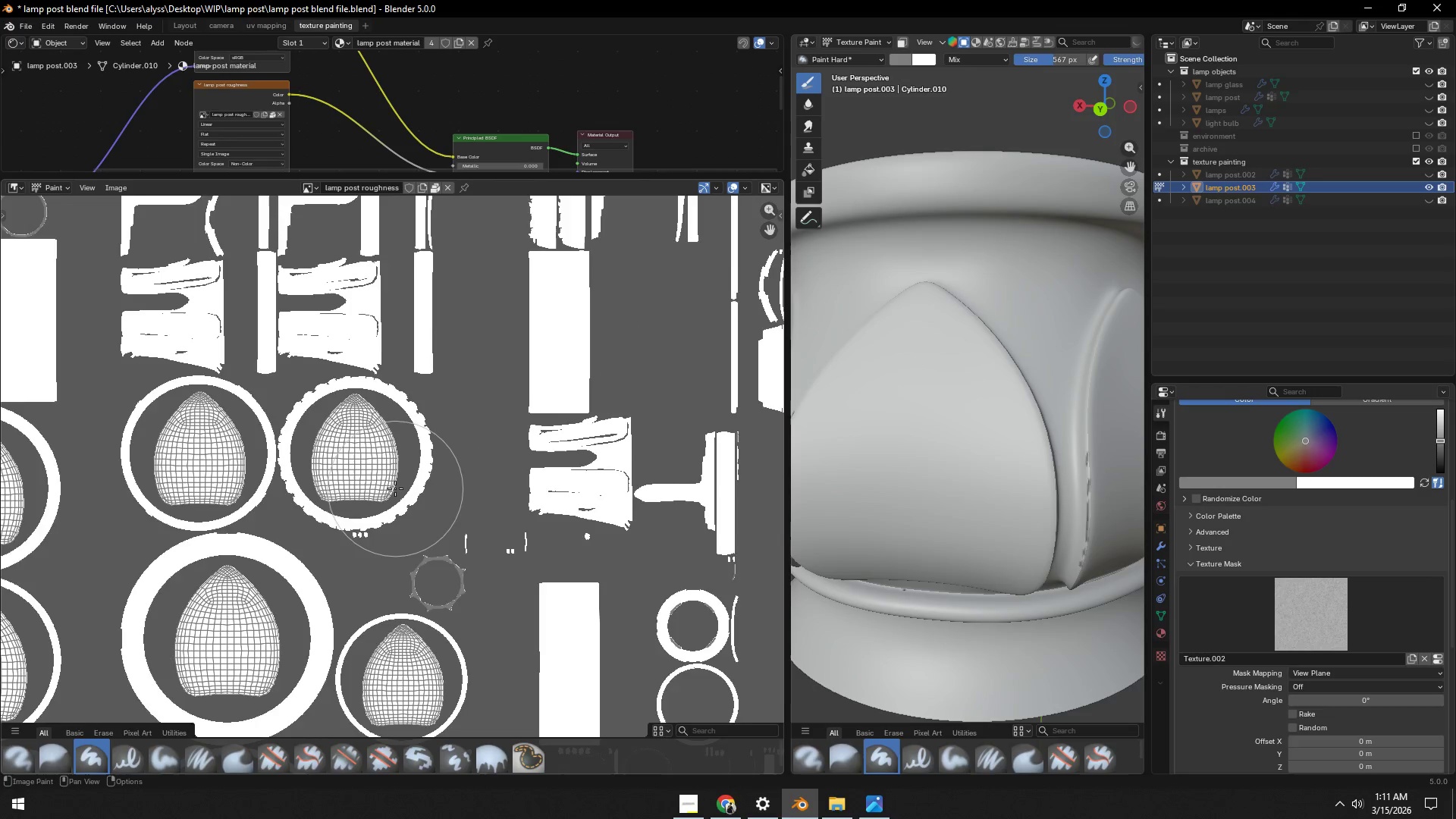 
scroll: coordinate [543, 378], scroll_direction: up, amount: 4.0
 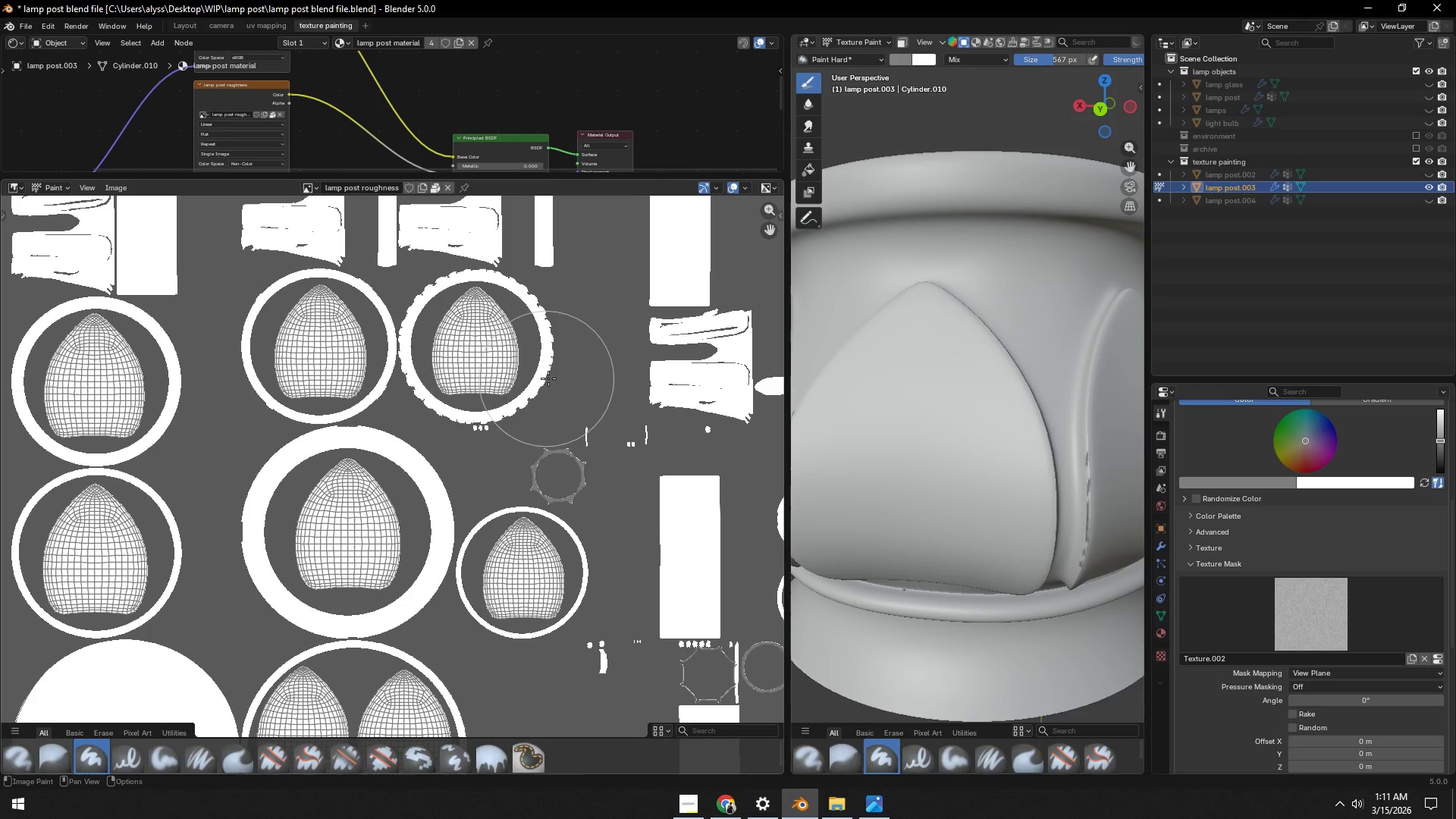 
hold_key(key=ShiftLeft, duration=0.58)
 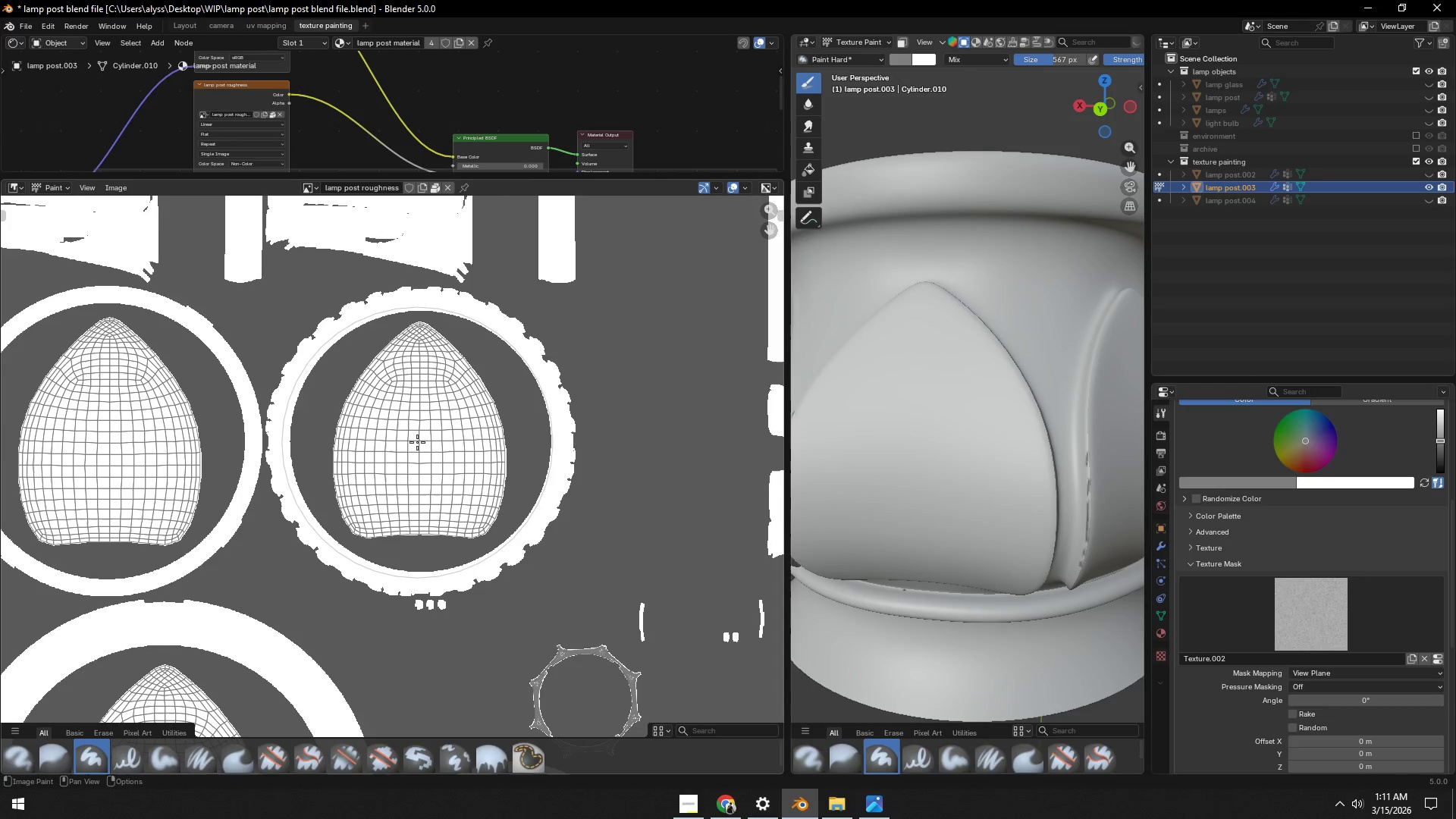 
scroll: coordinate [362, 488], scroll_direction: up, amount: 3.0
 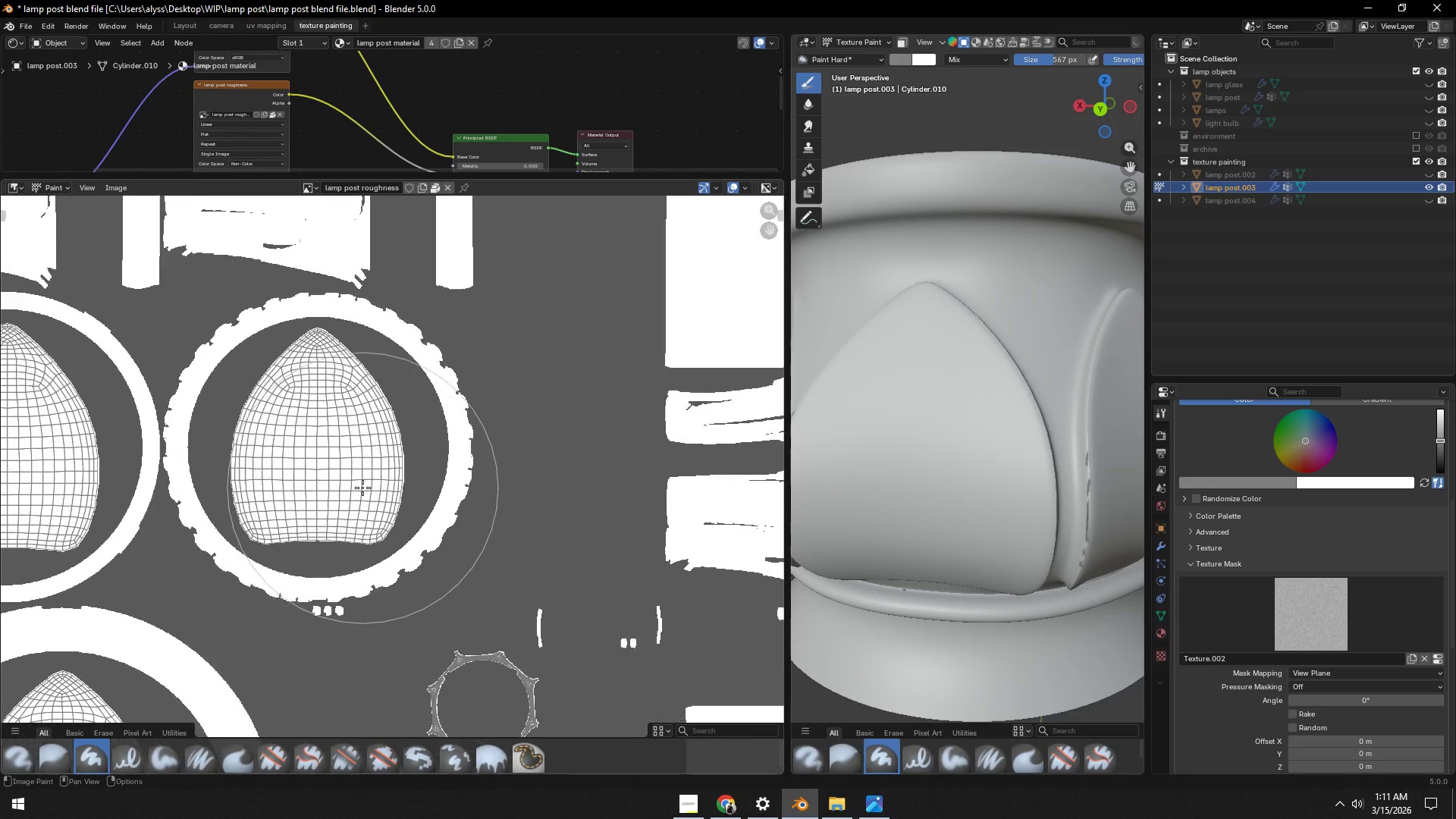 
key(F)
 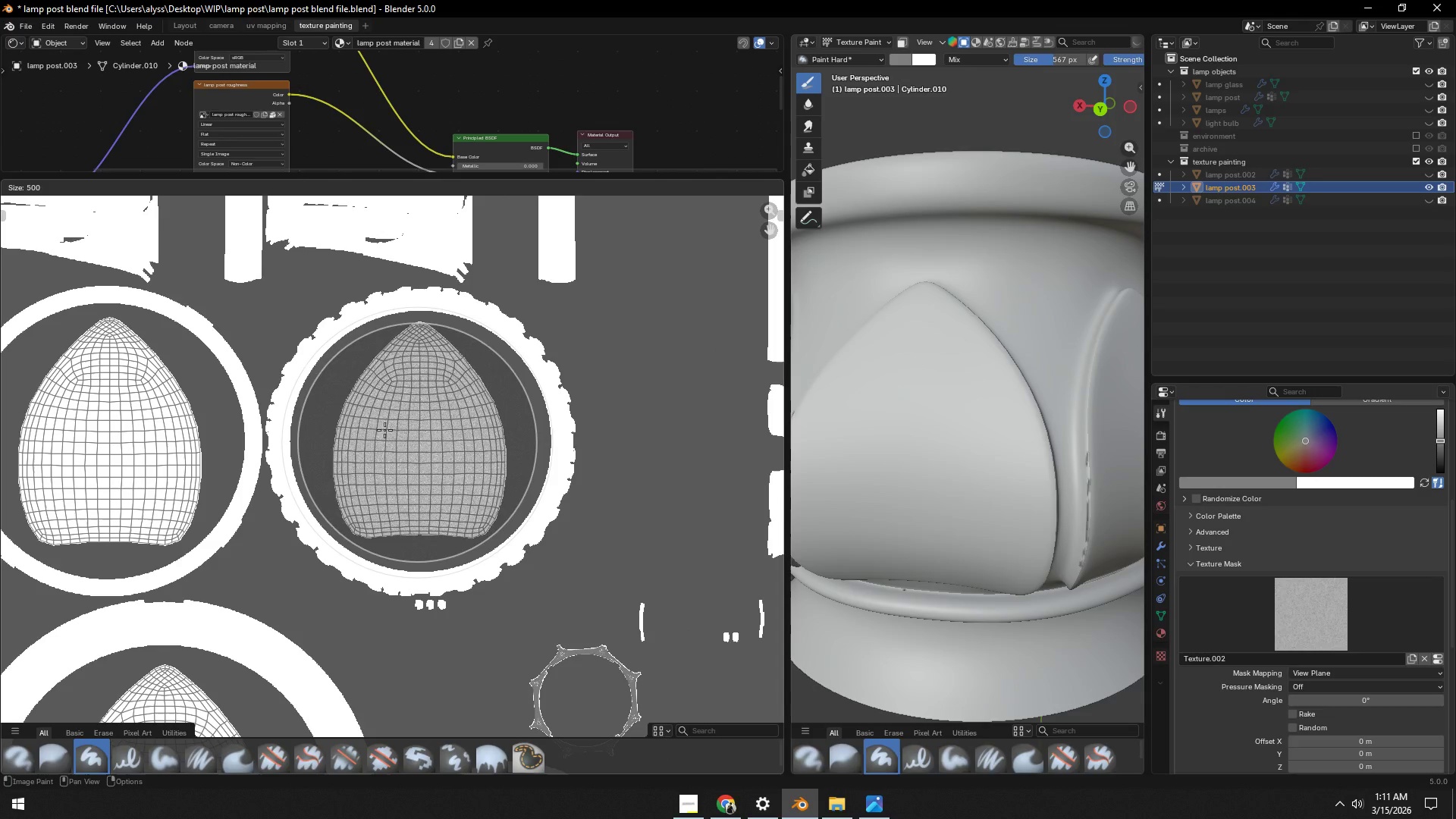 
left_click([377, 427])
 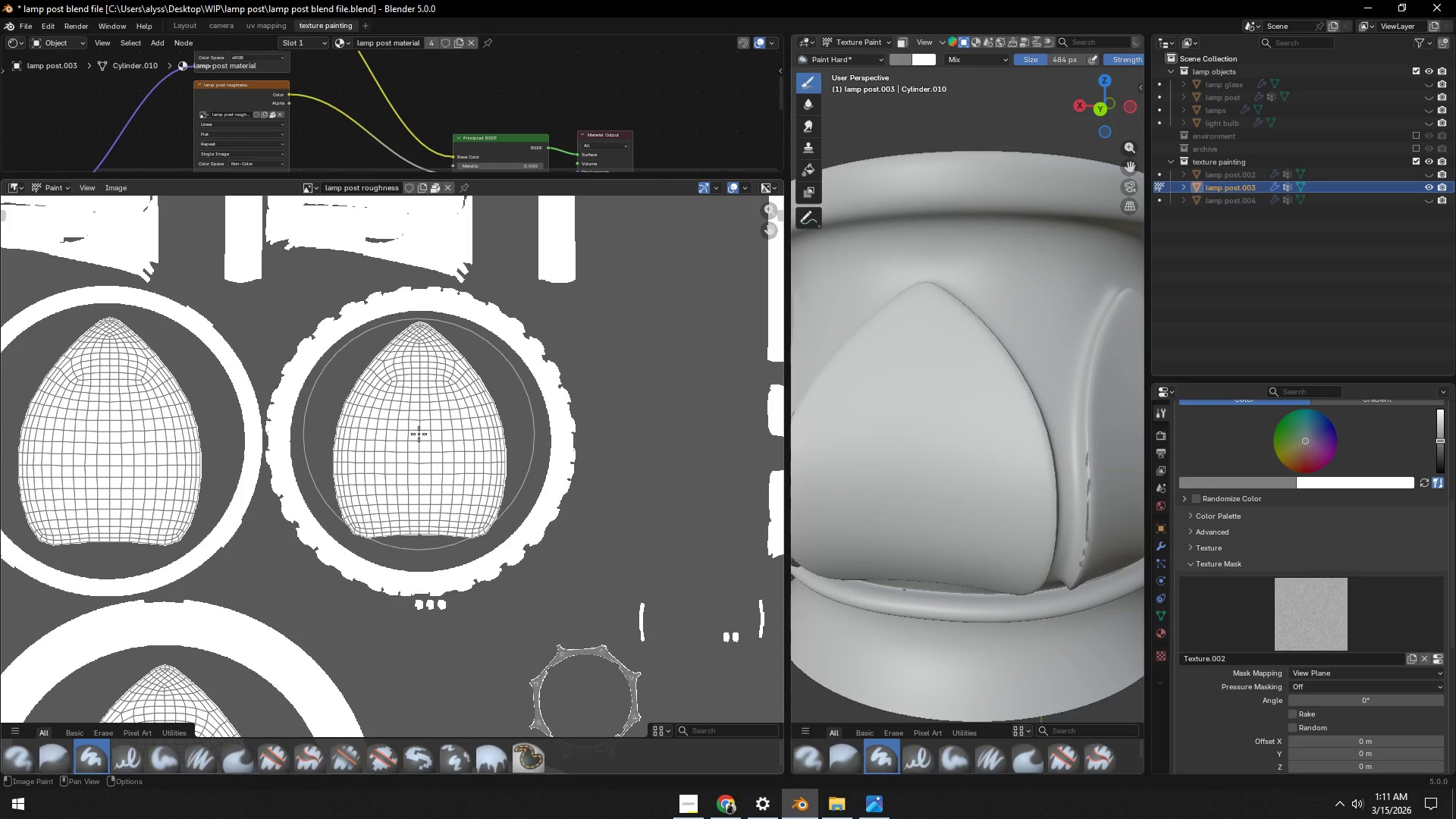 
left_click([419, 435])
 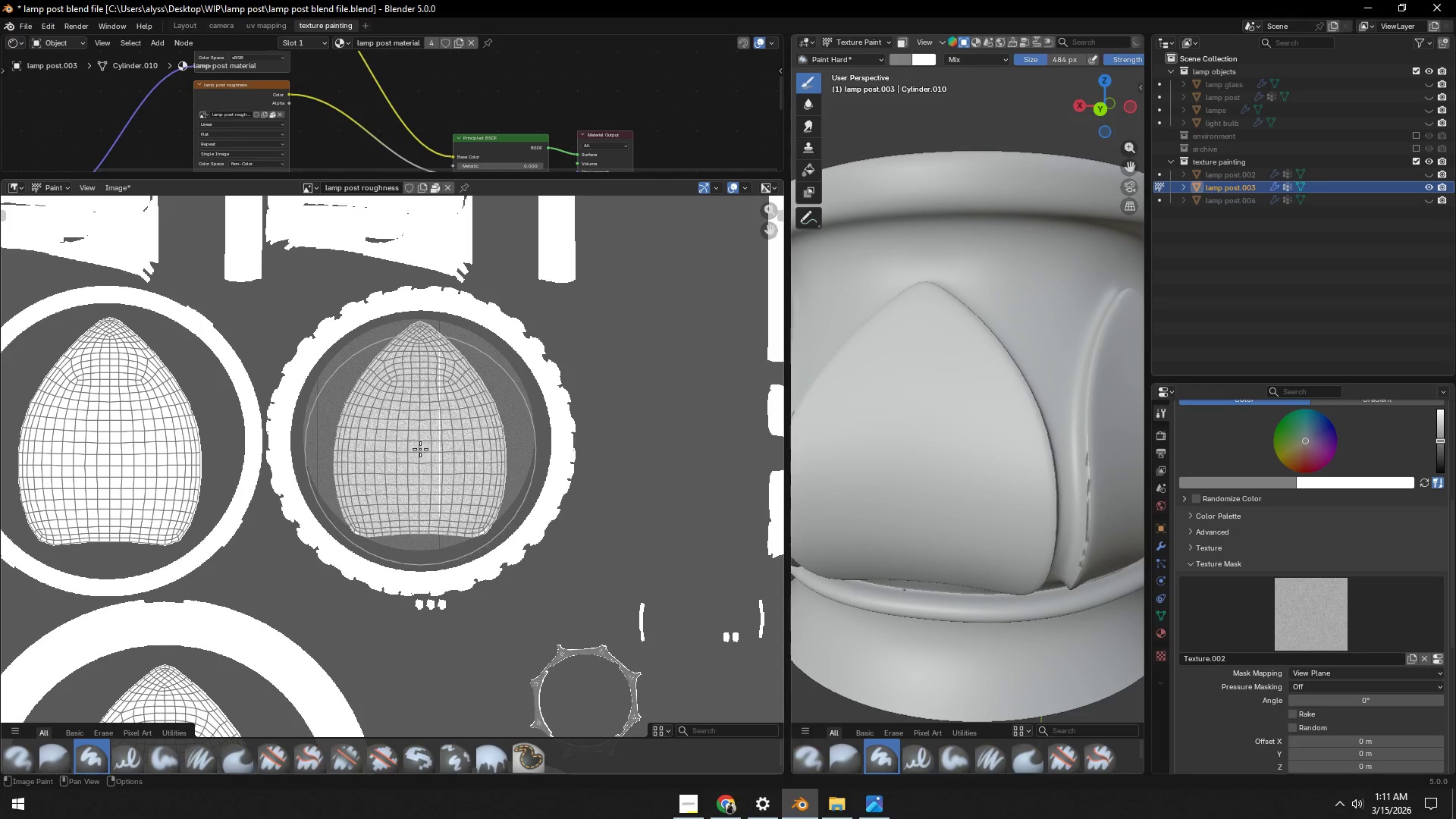 
left_click([420, 449])
 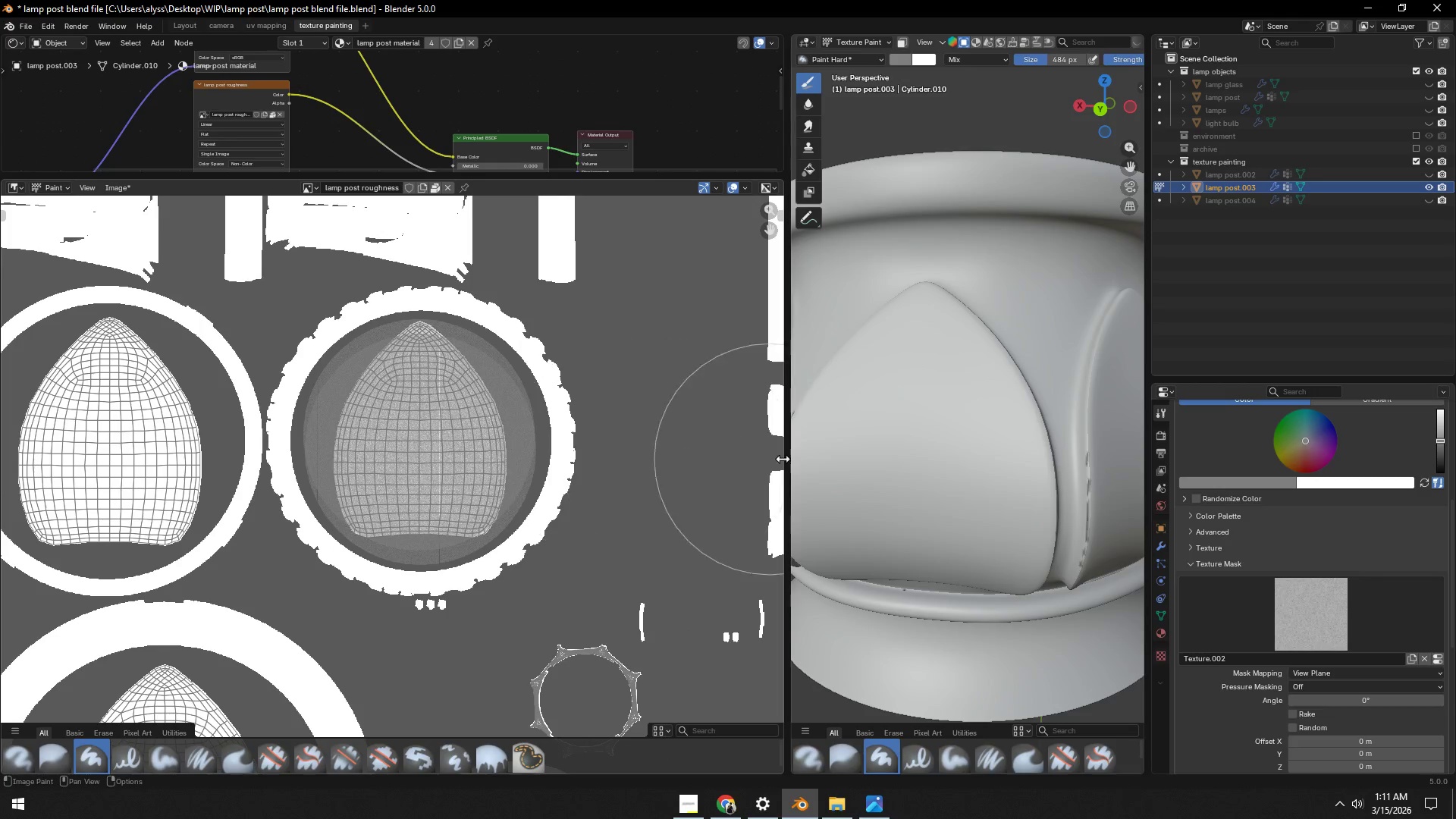 
scroll: coordinate [1064, 456], scroll_direction: down, amount: 6.0
 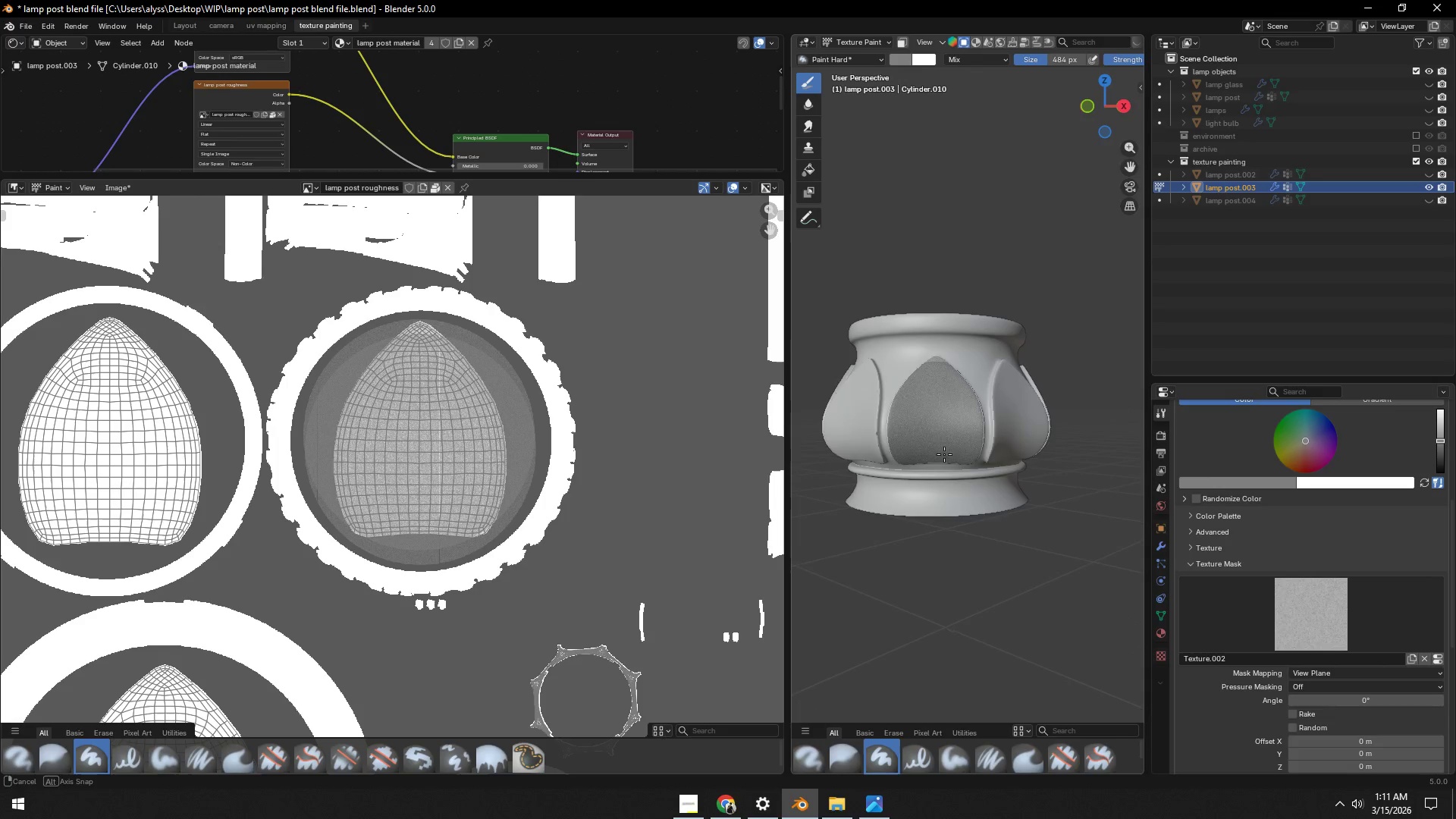 
scroll: coordinate [940, 459], scroll_direction: up, amount: 3.0
 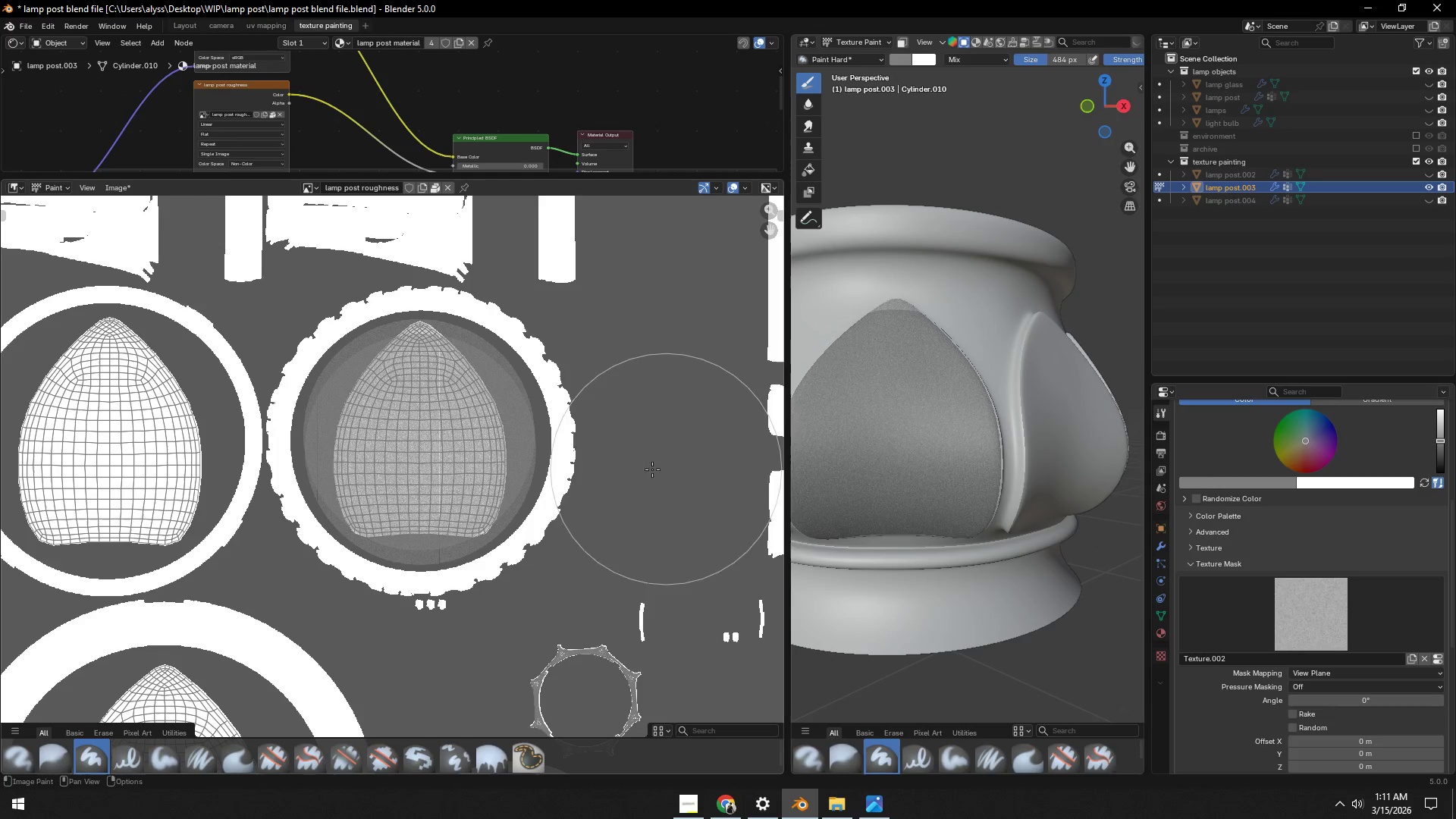 
key(Control+Z)
 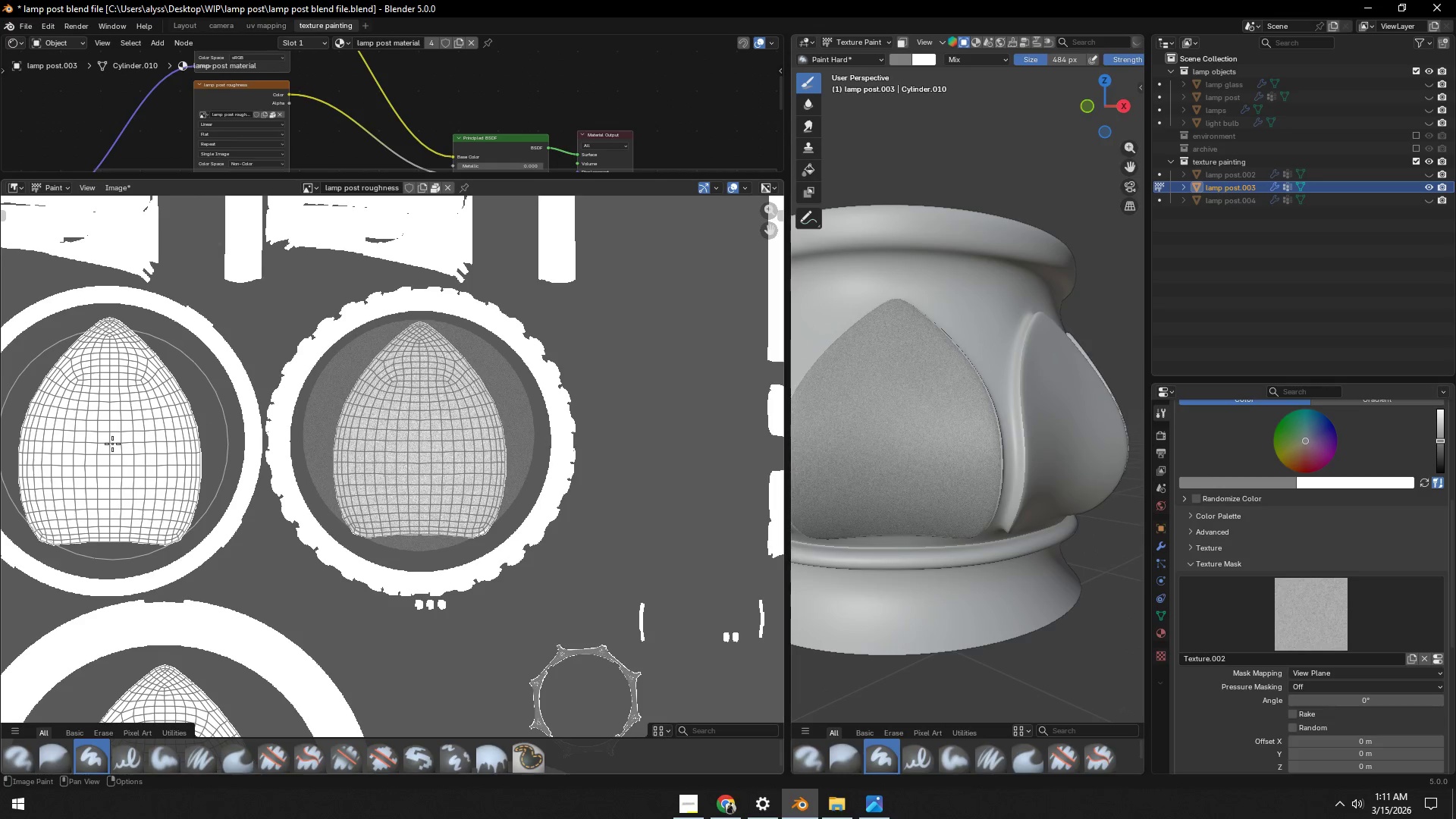 
key(F)
 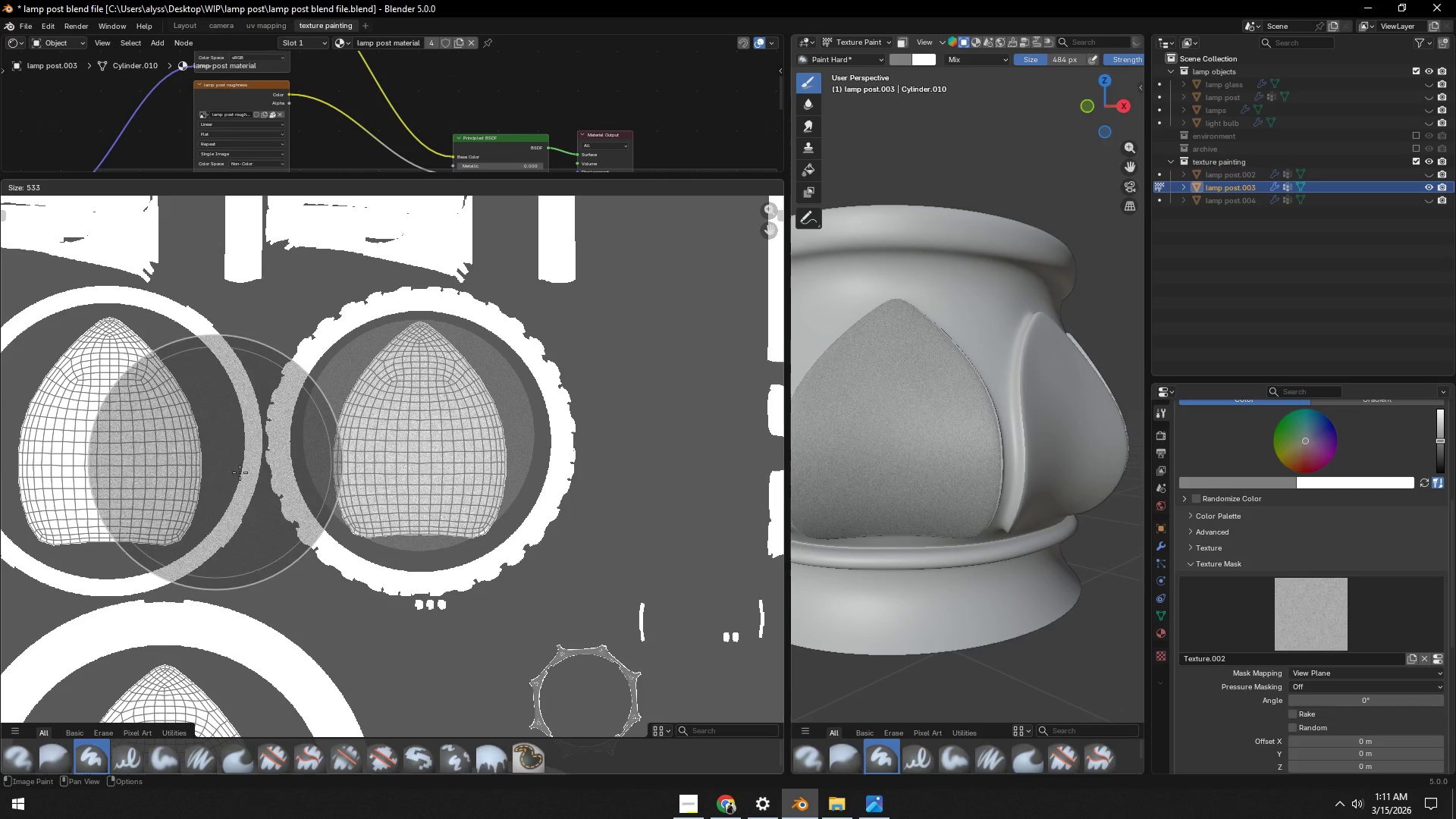 
left_click([249, 474])
 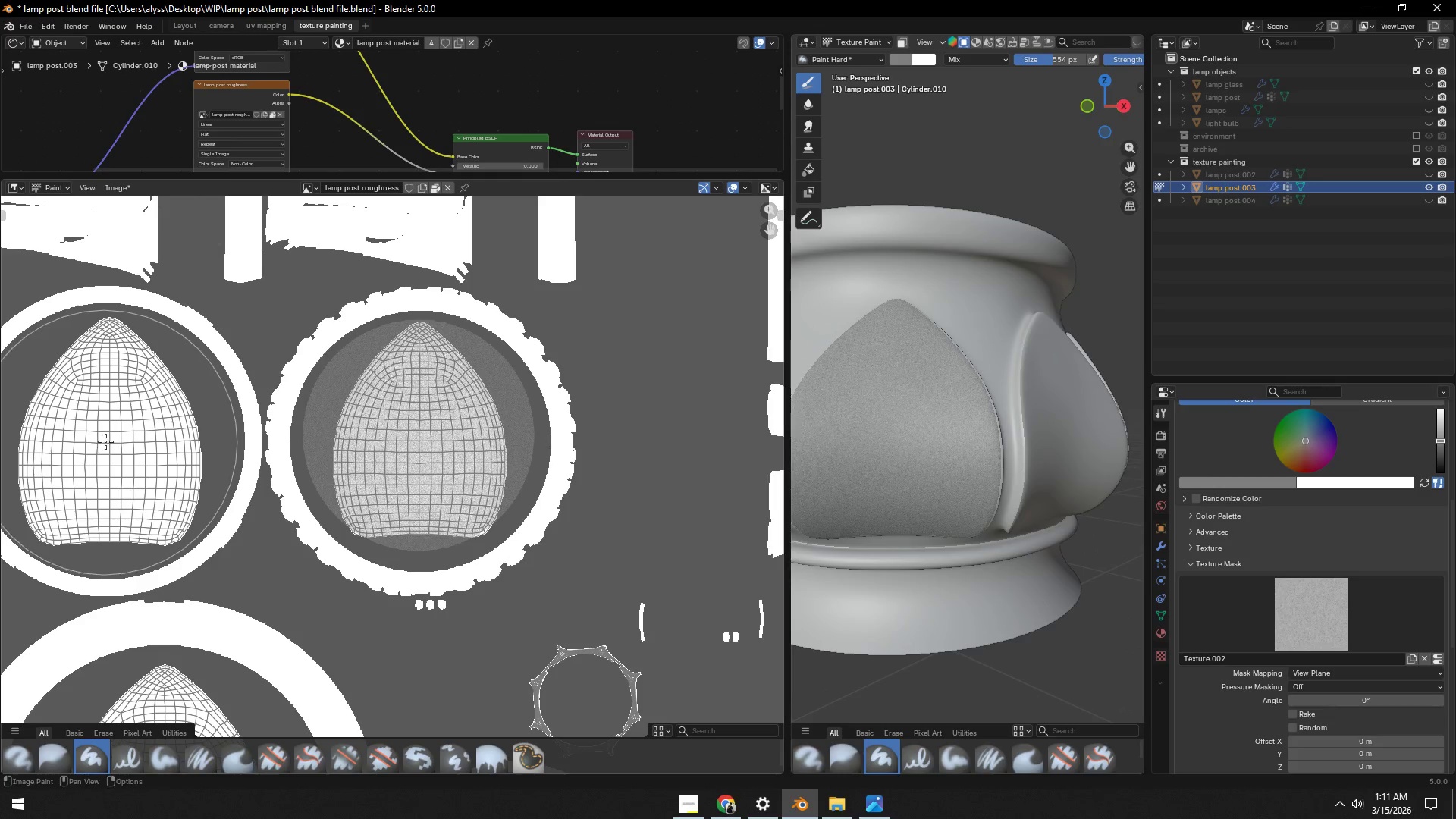 
left_click([107, 441])
 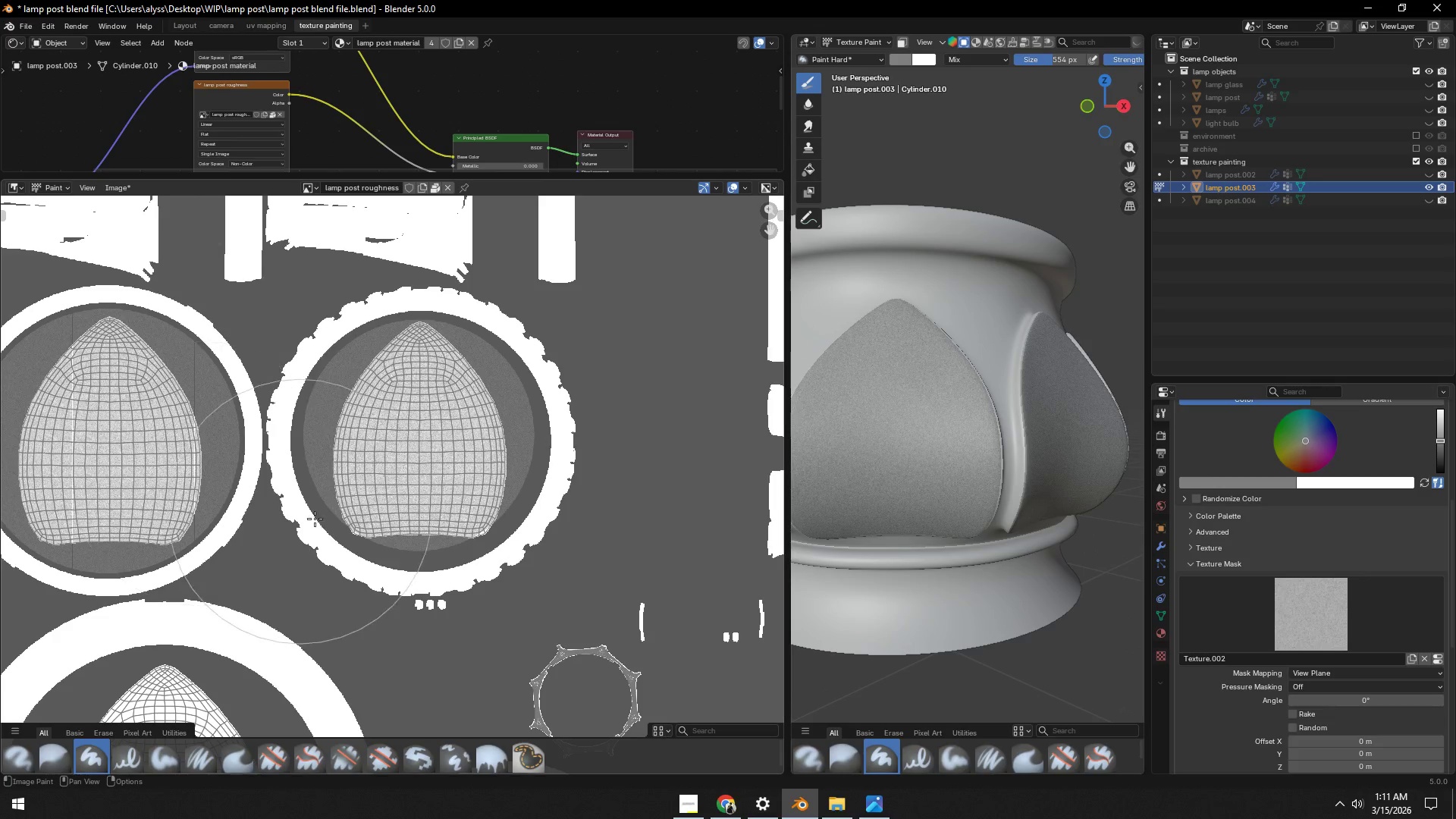 
hold_key(key=ShiftLeft, duration=1.01)
 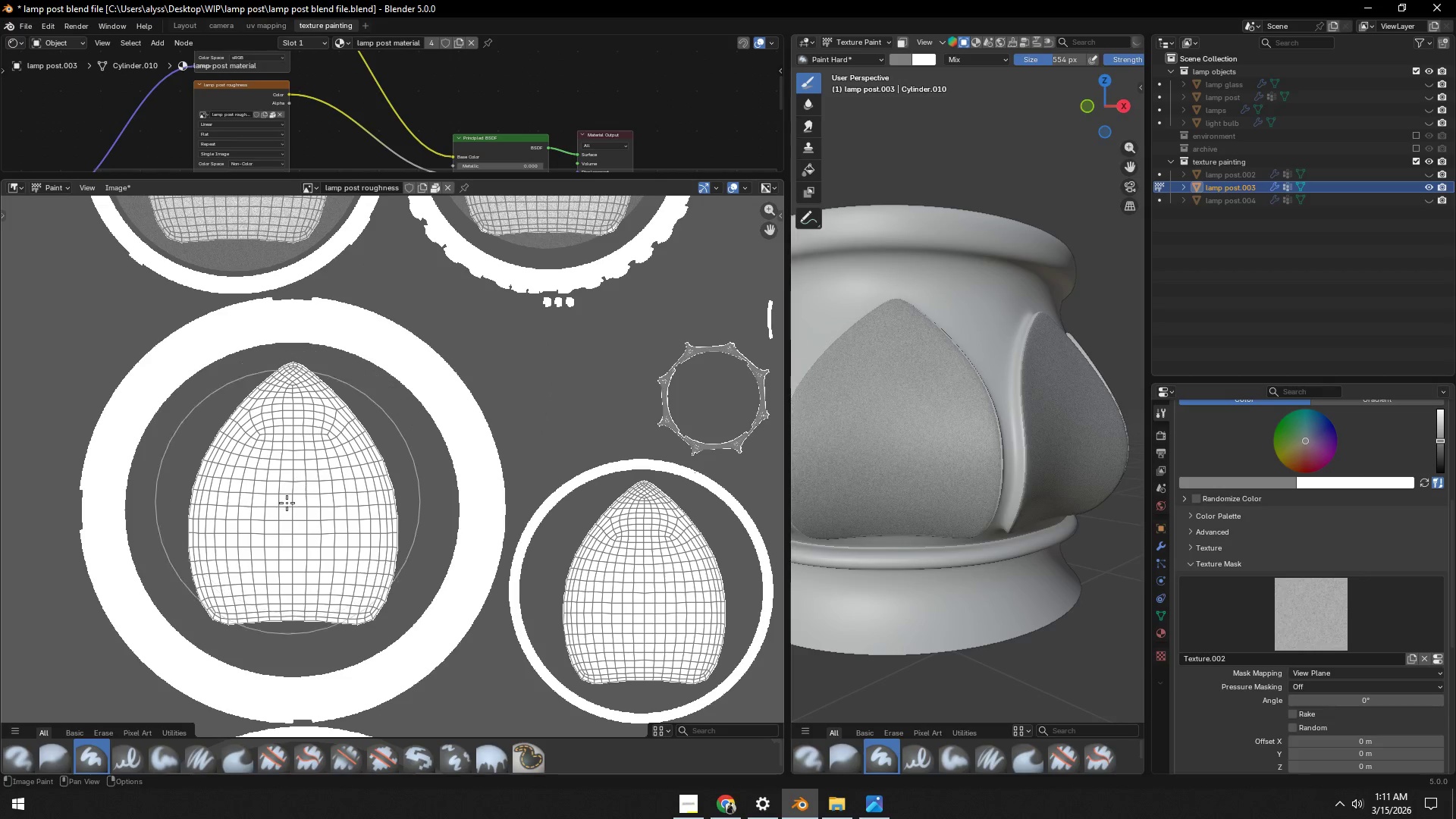 
key(F)
 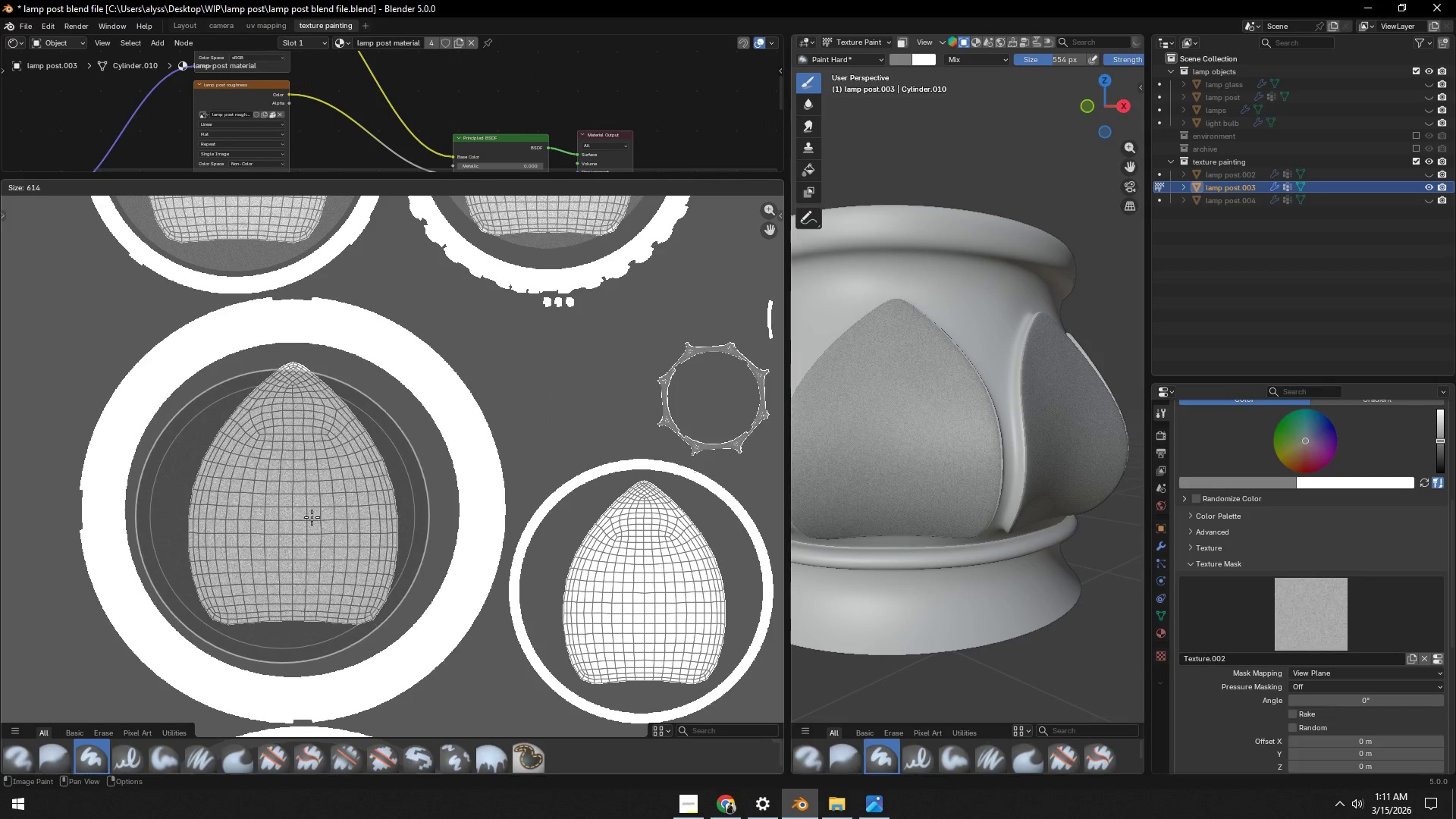 
left_click([312, 517])
 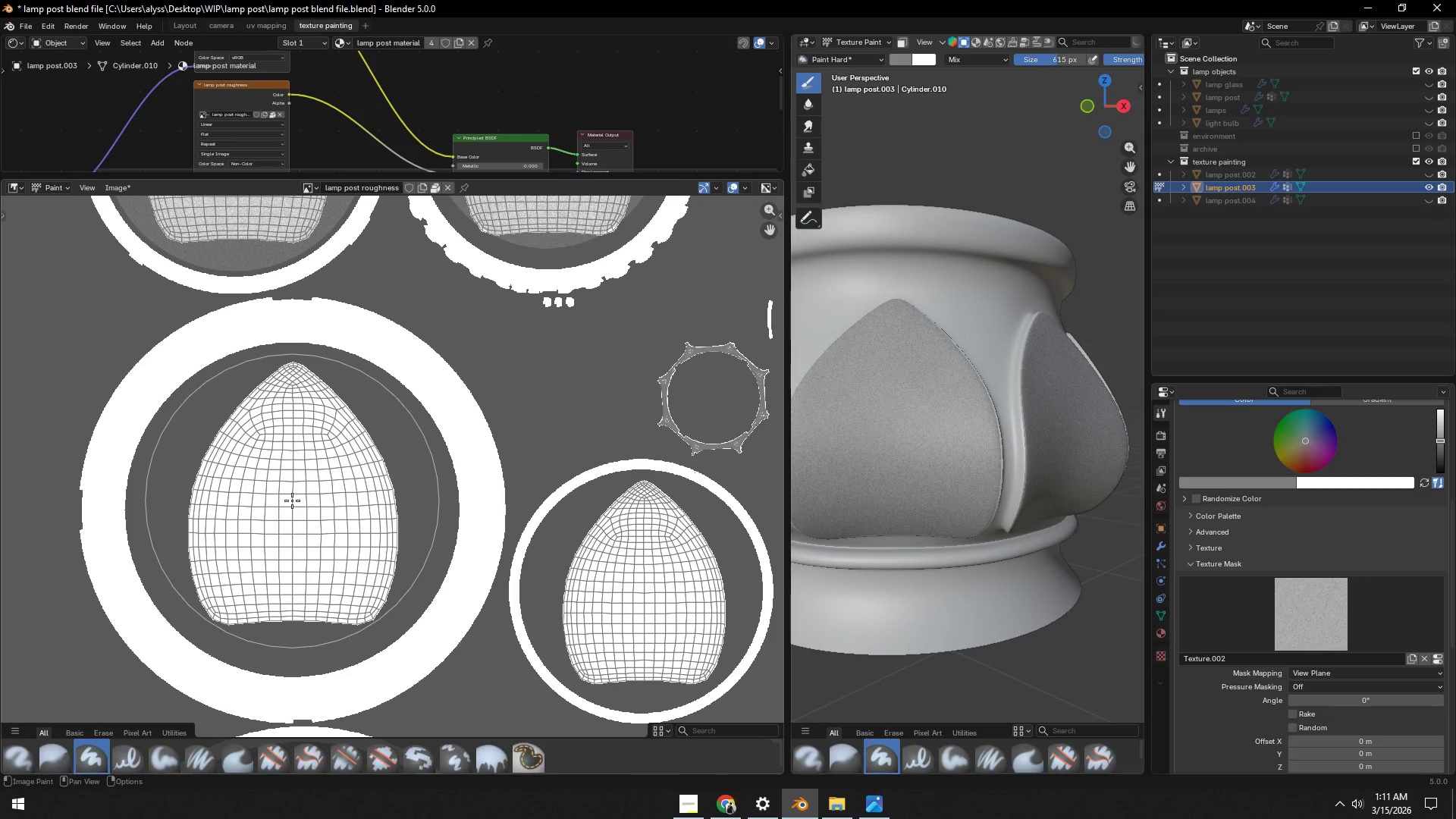 
left_click([292, 500])
 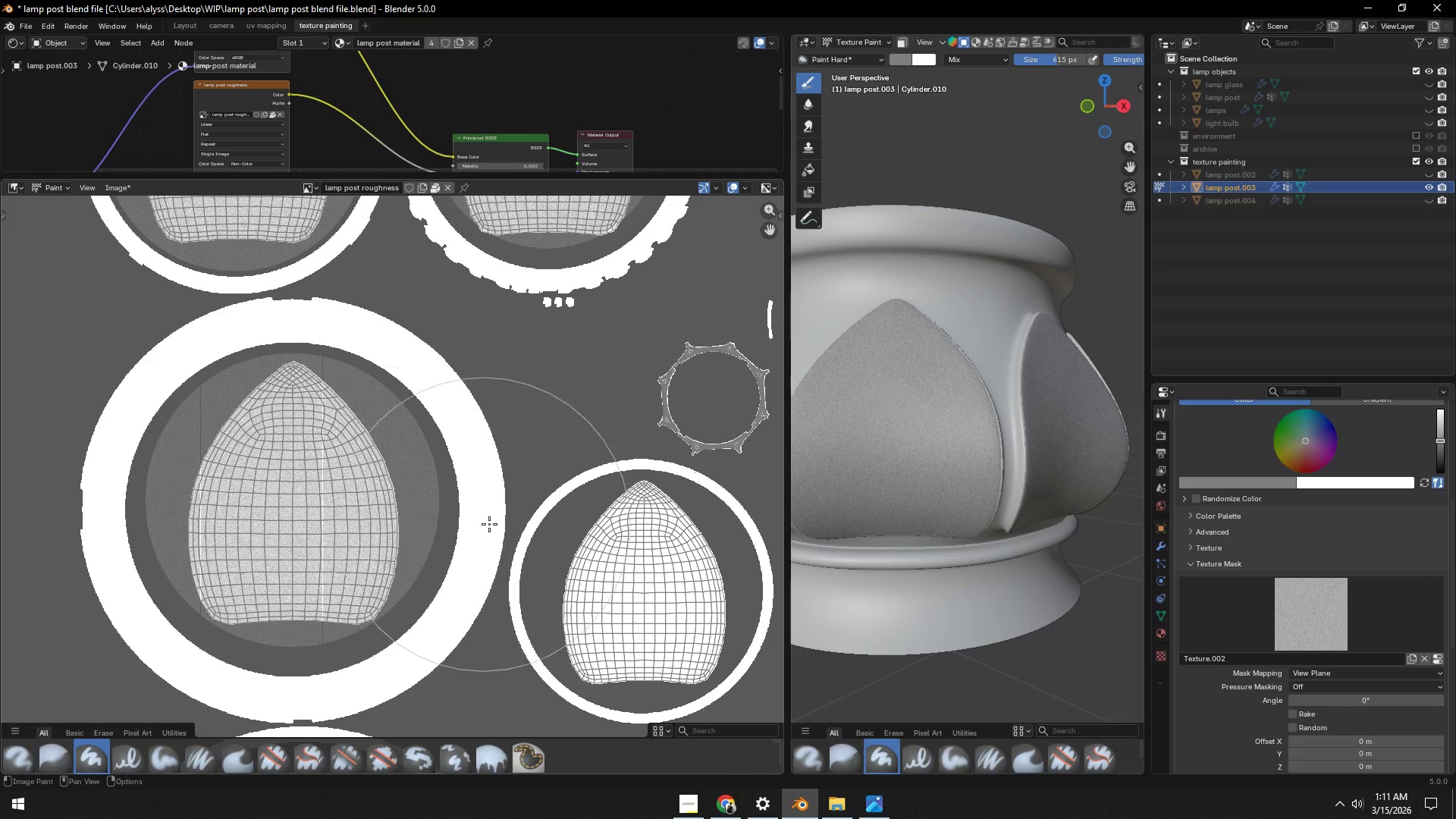 
hold_key(key=ShiftLeft, duration=0.5)
 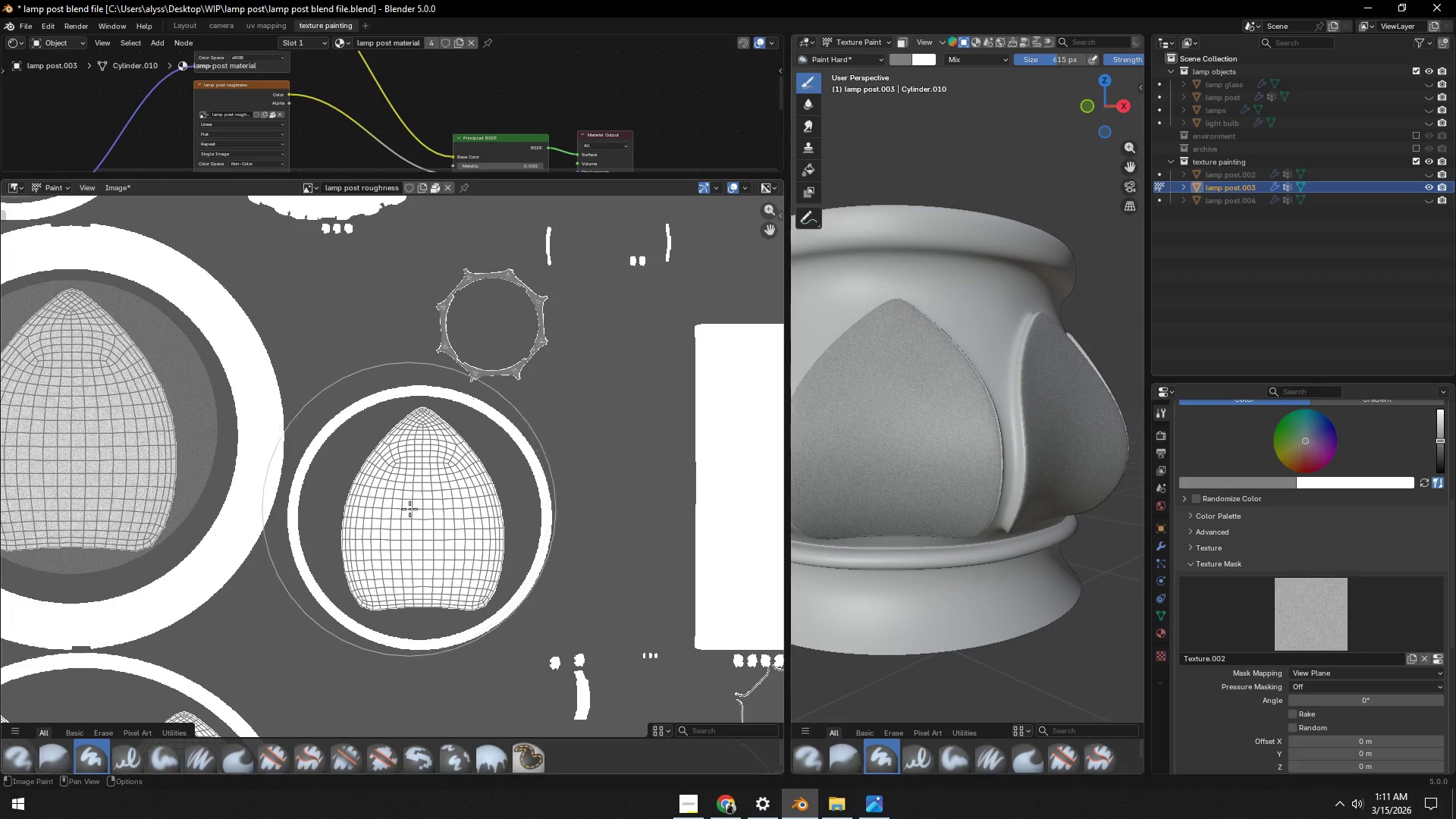 
key(F)
 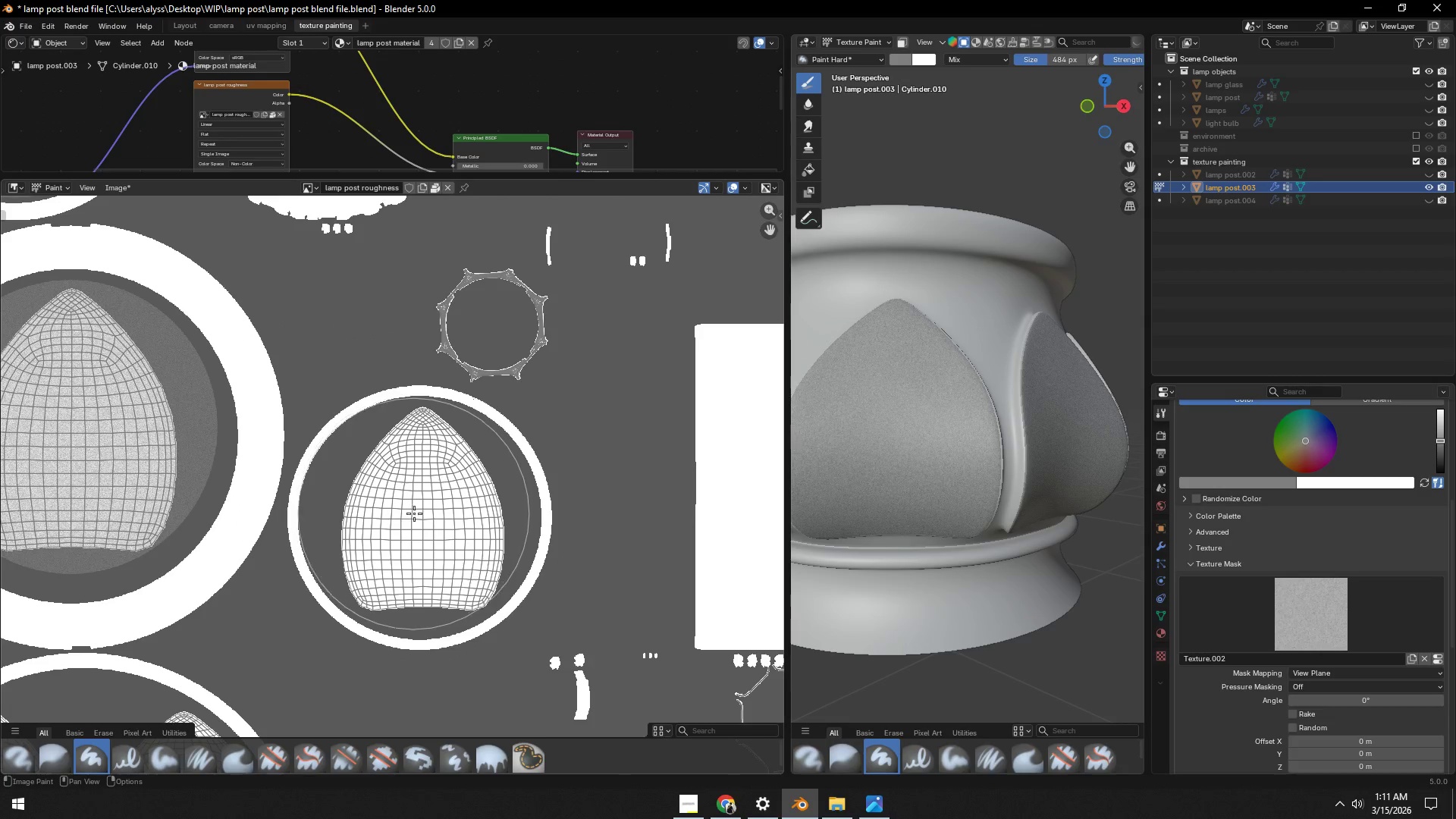 
left_click([423, 519])
 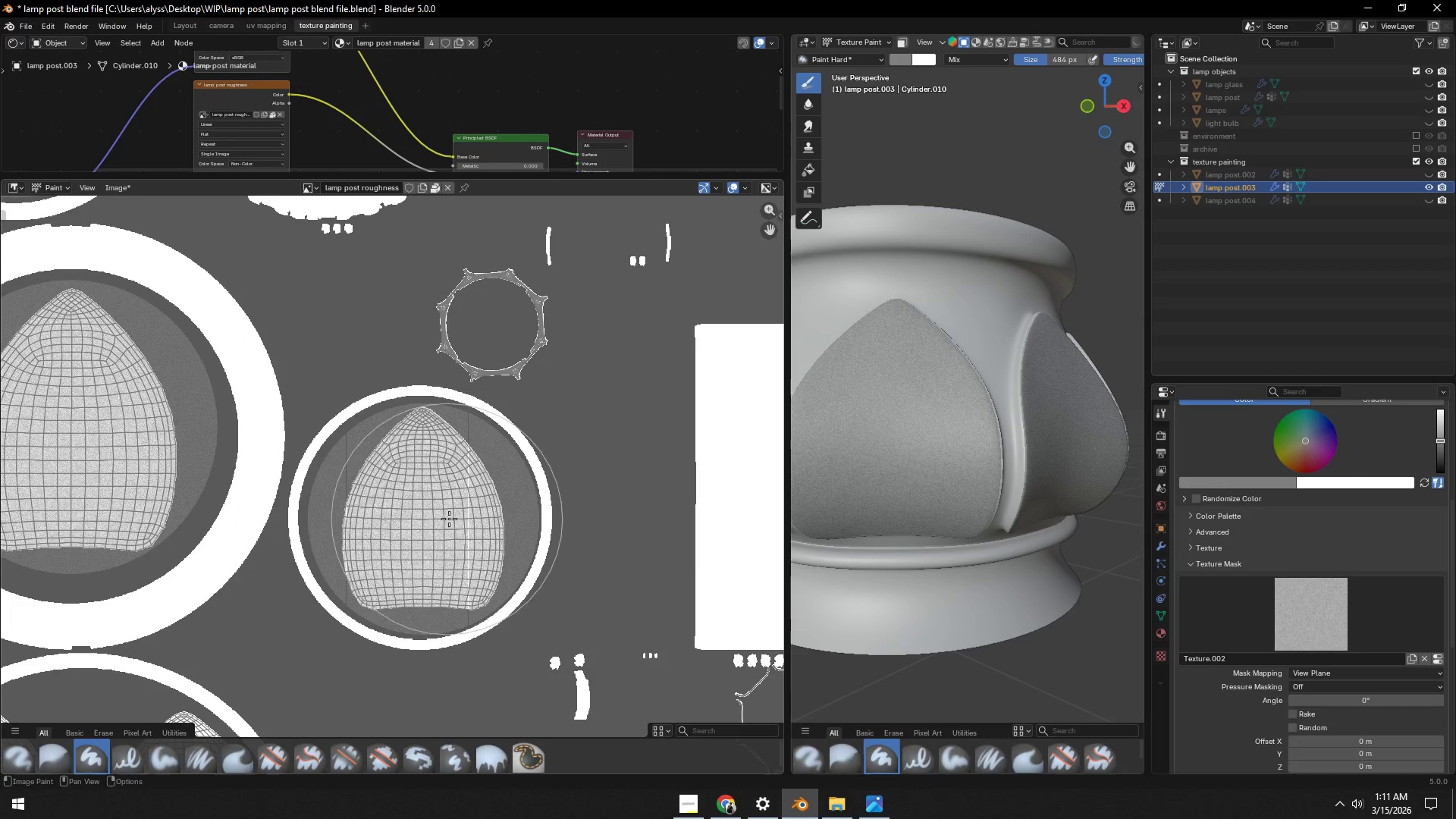 
hold_key(key=ShiftLeft, duration=0.42)
 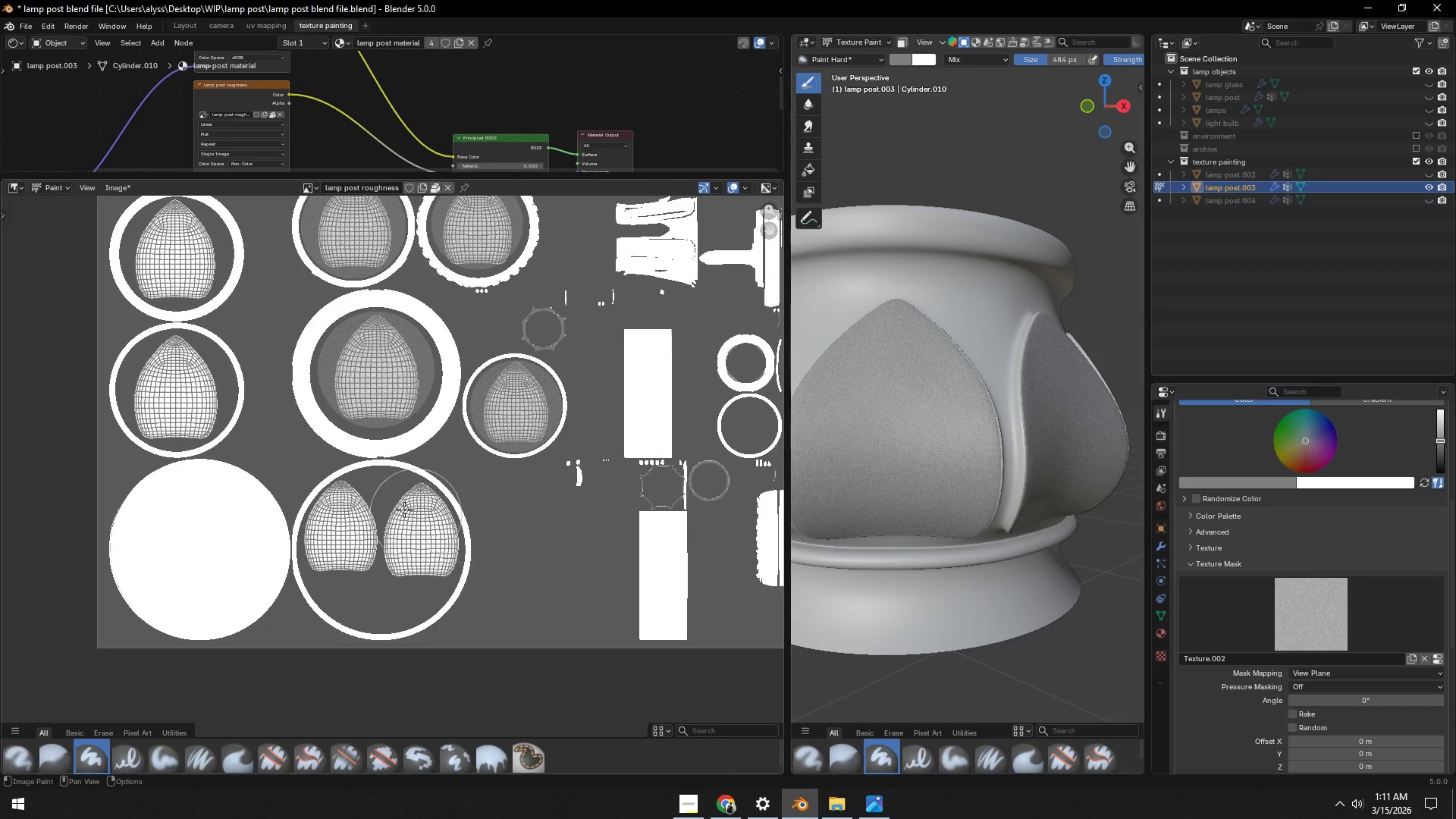 
scroll: coordinate [480, 519], scroll_direction: down, amount: 4.0
 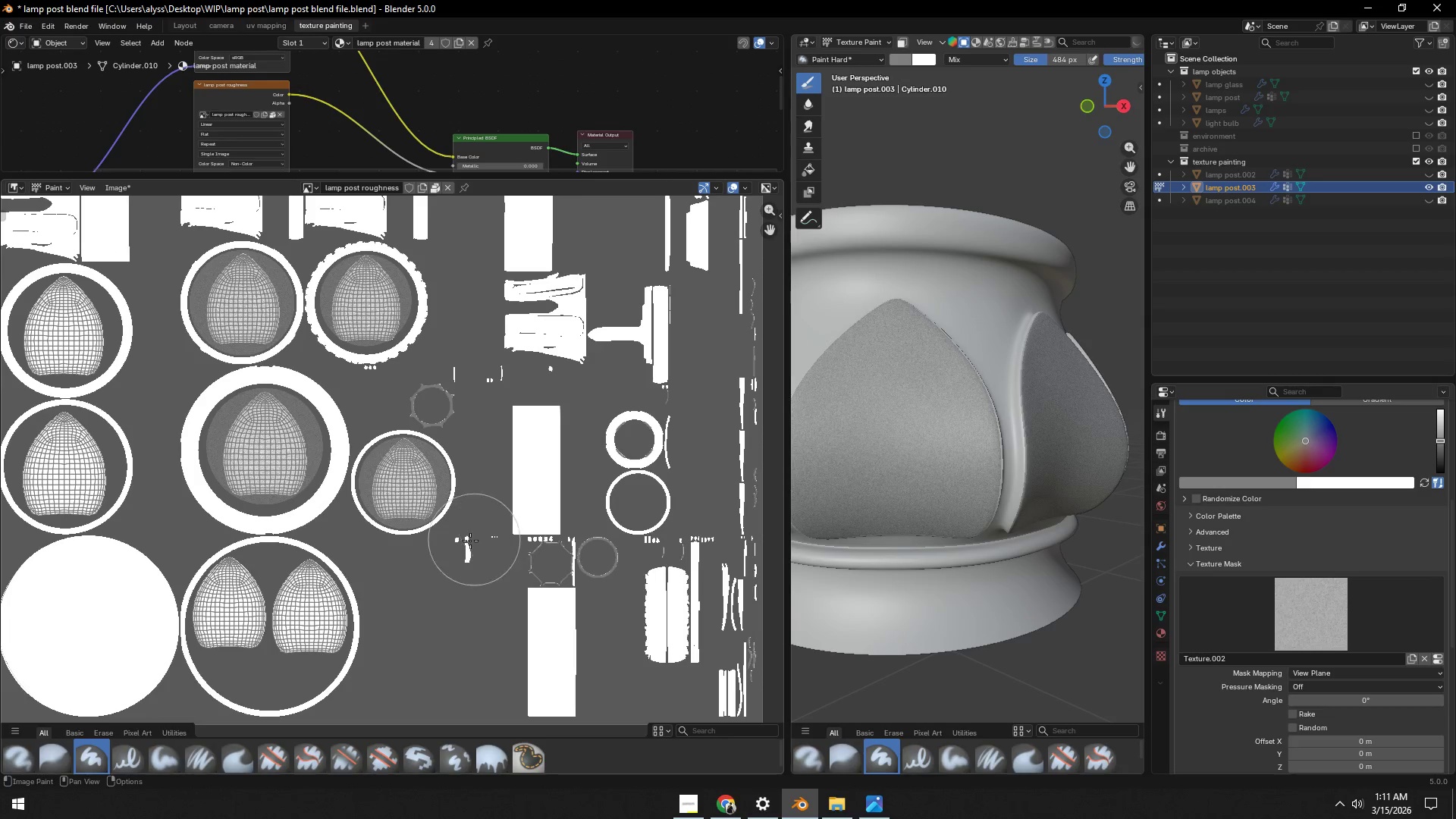 
hold_key(key=ShiftLeft, duration=0.39)
 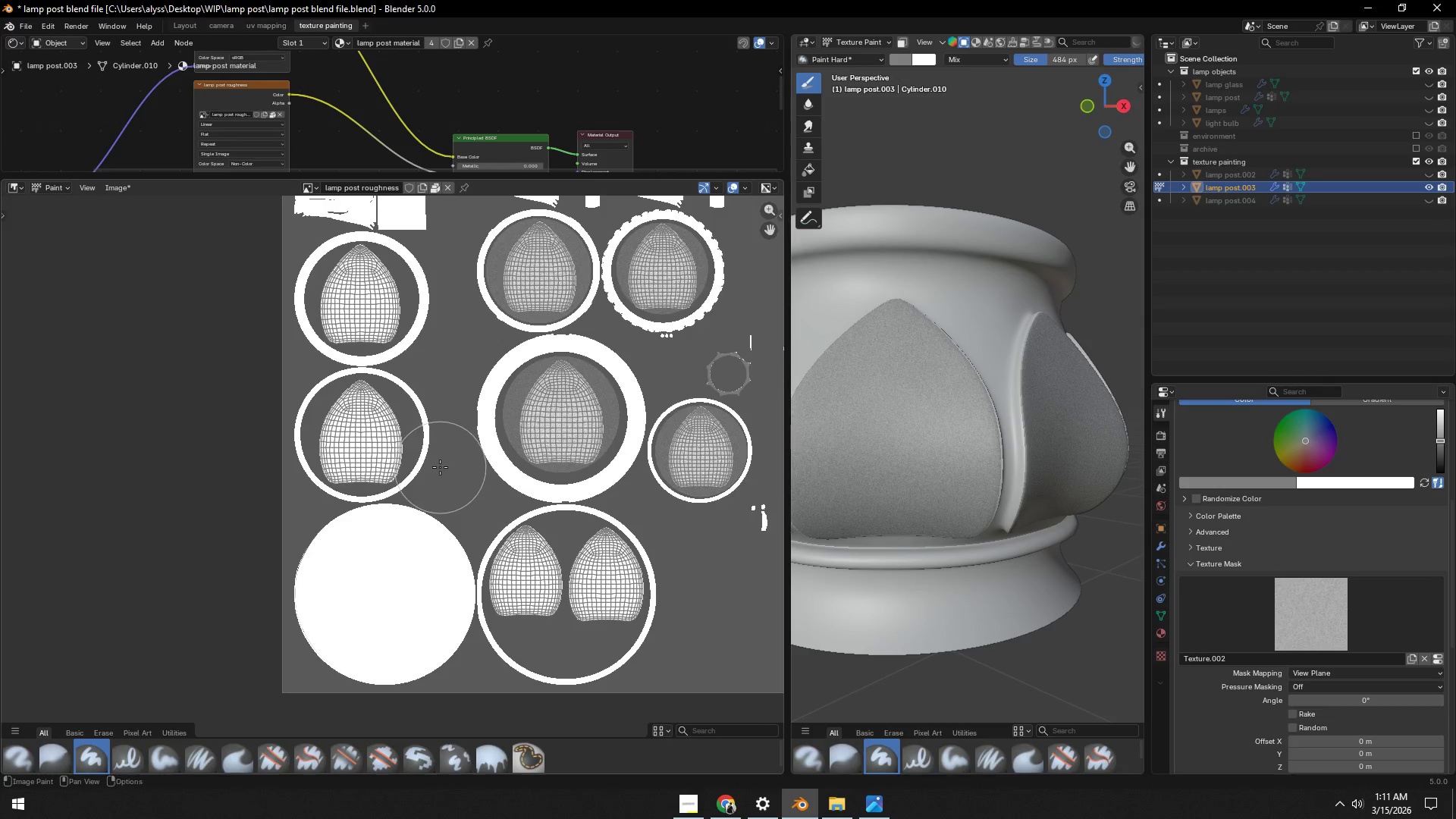 
scroll: coordinate [438, 469], scroll_direction: up, amount: 3.0
 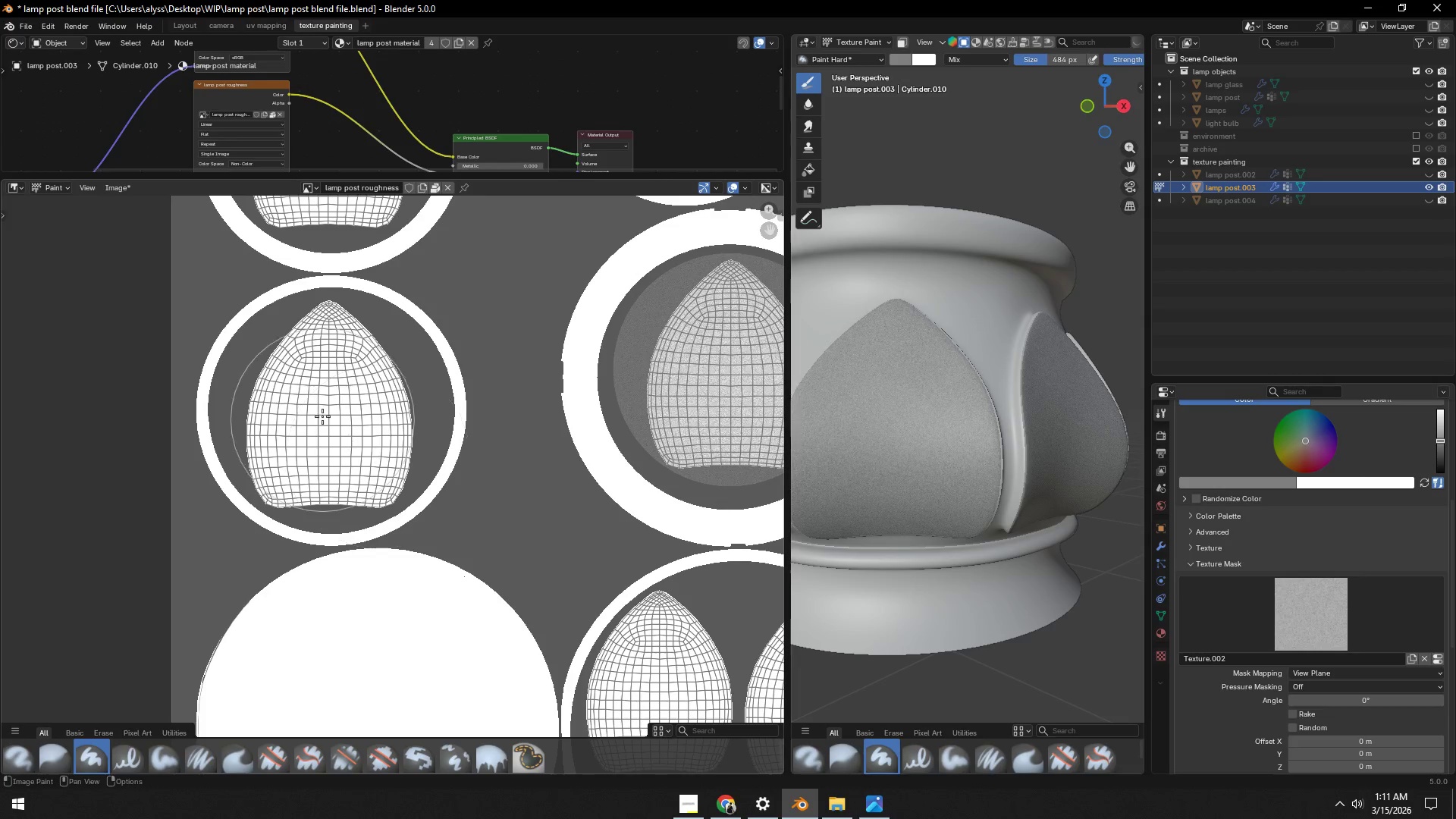 
key(F)
 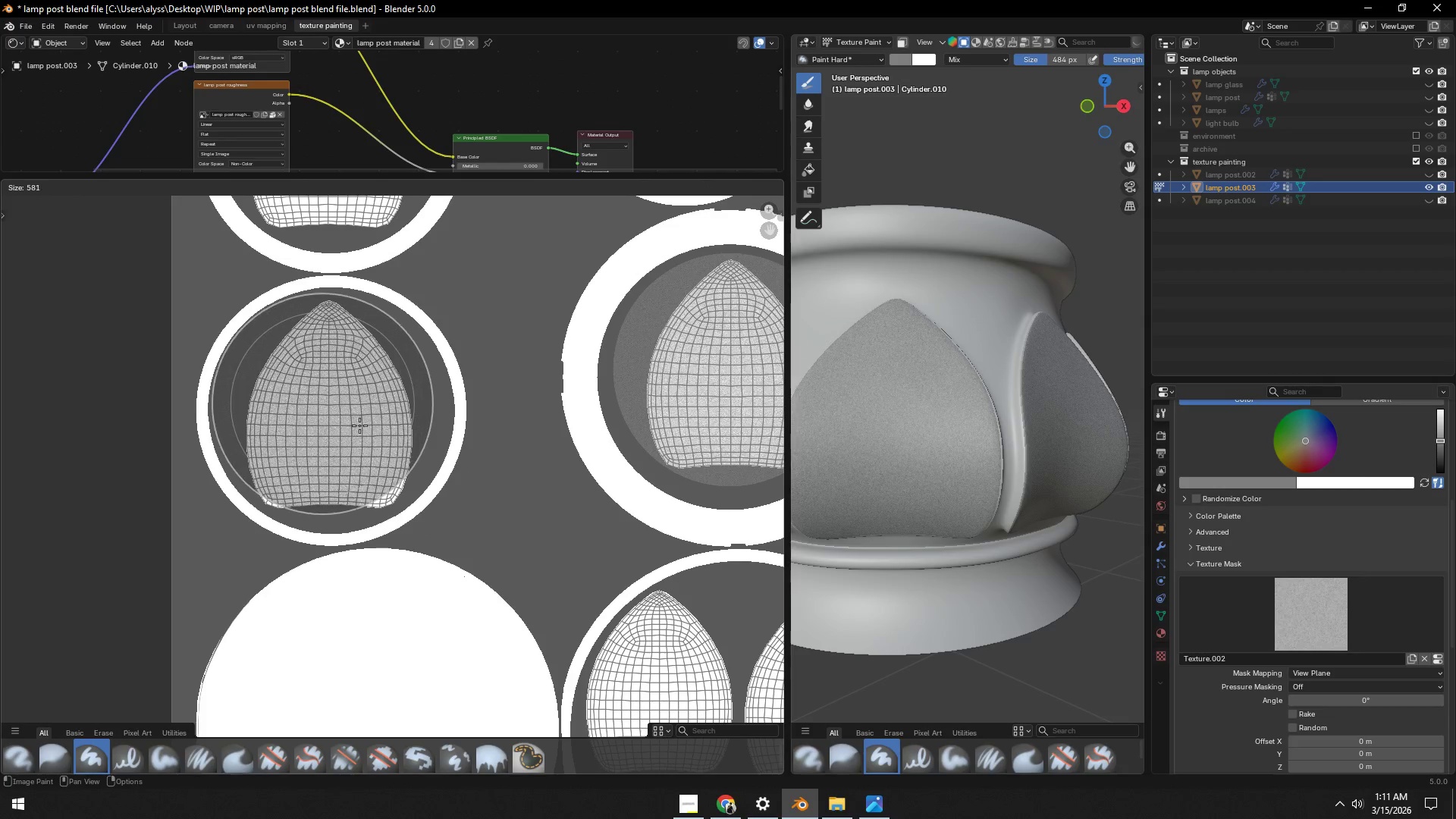 
left_click([359, 425])
 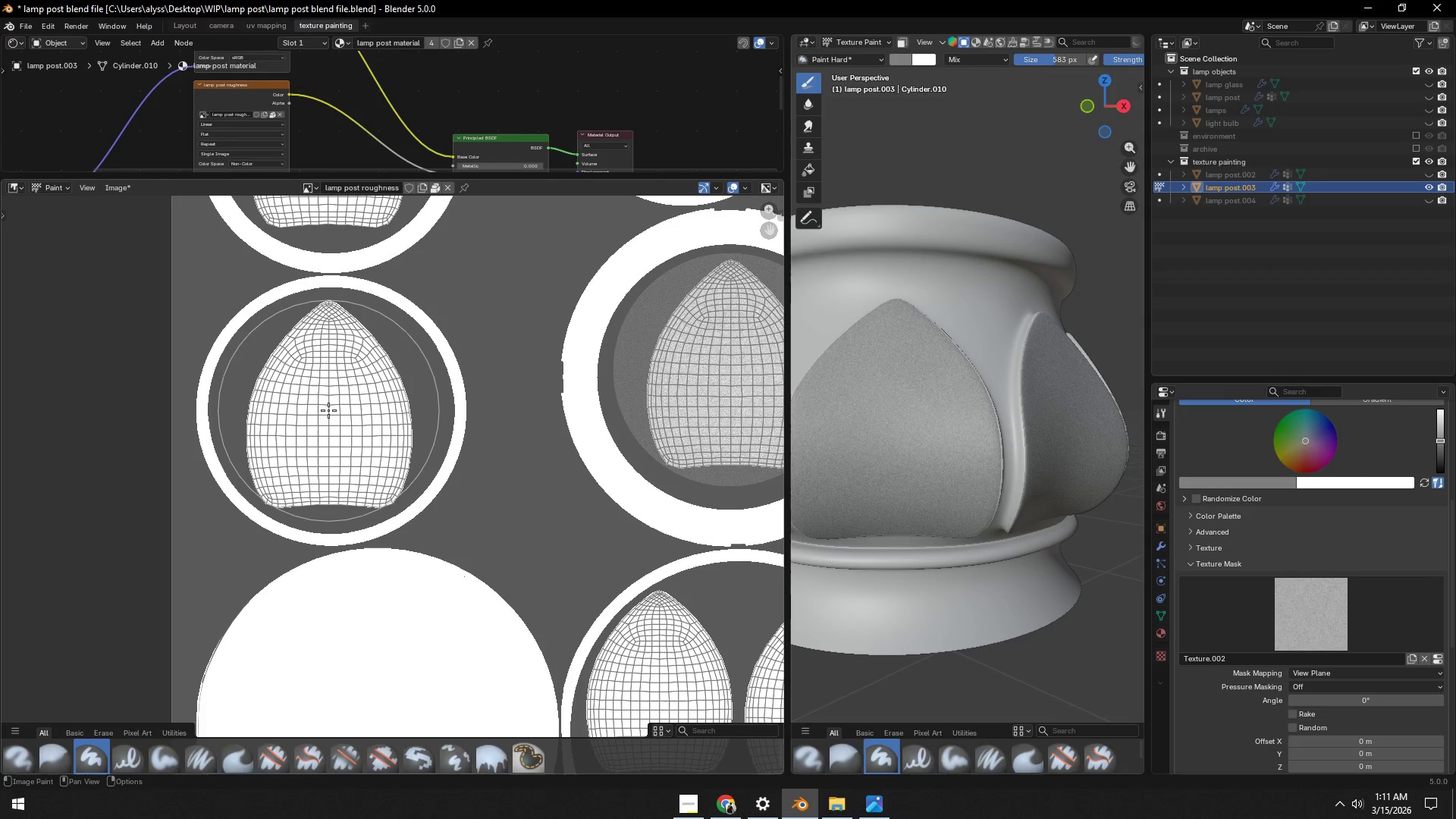 
left_click([328, 410])
 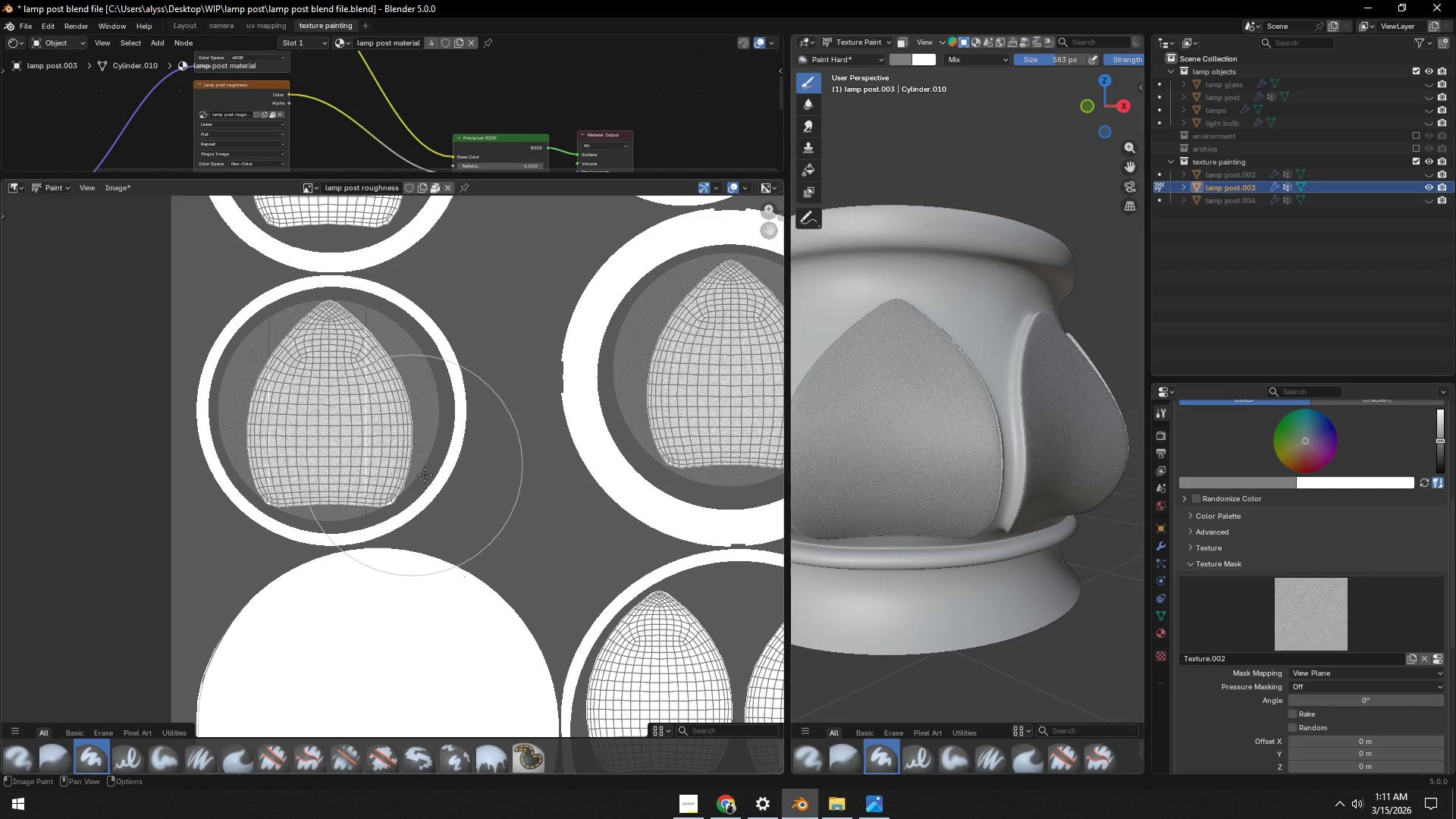 
hold_key(key=ShiftLeft, duration=0.7)
 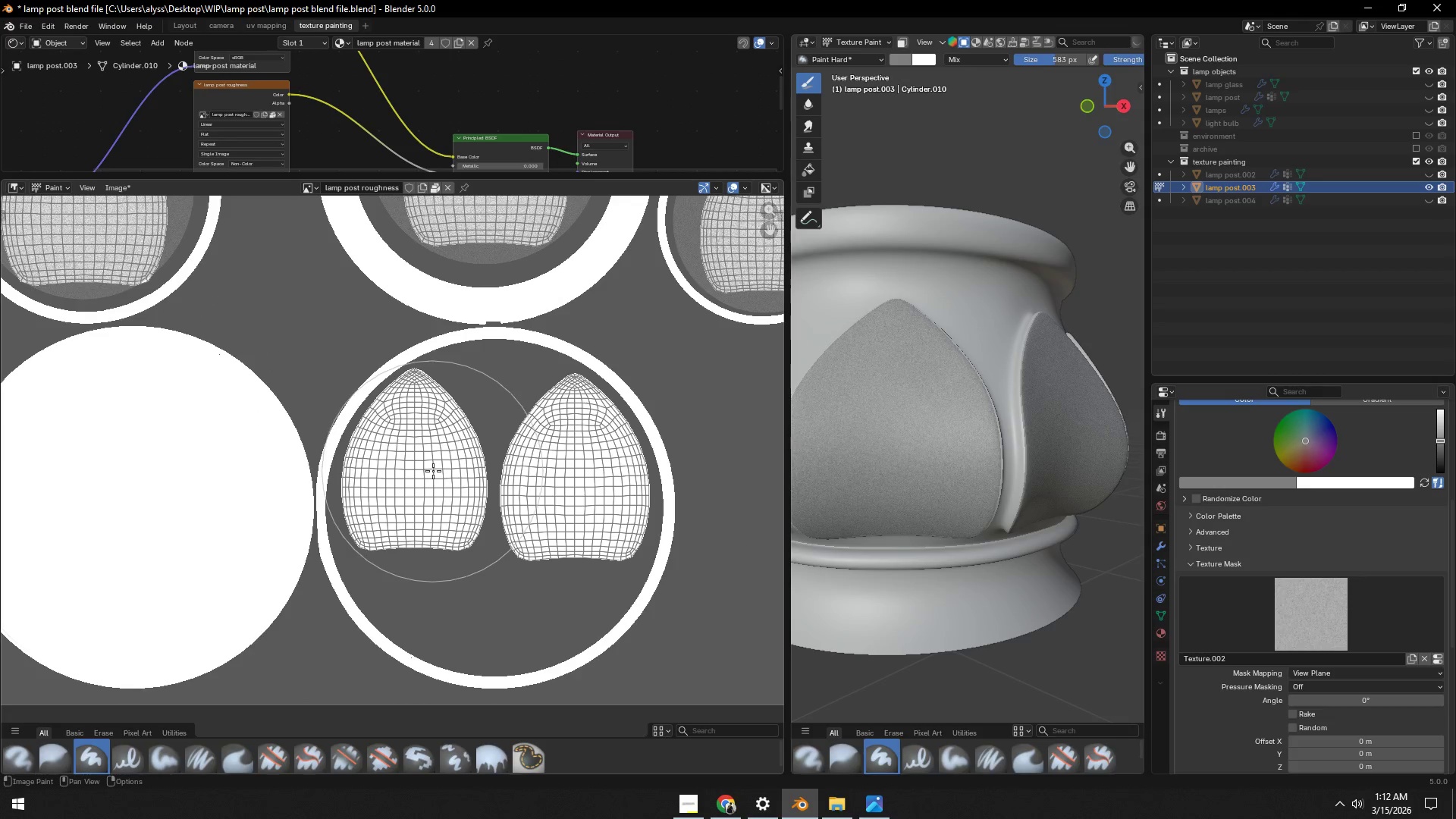 
left_click([433, 471])
 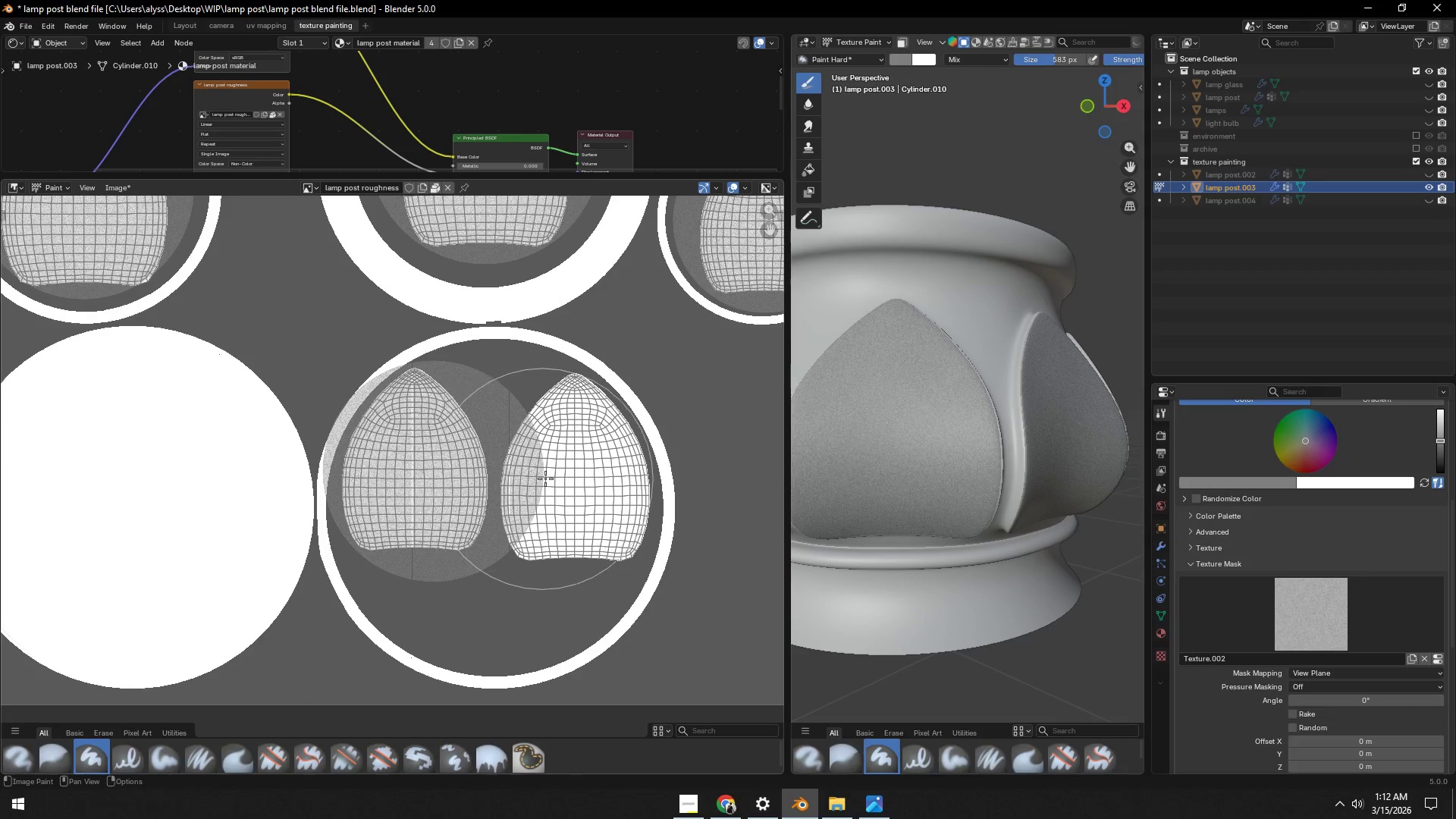 
left_click([559, 476])
 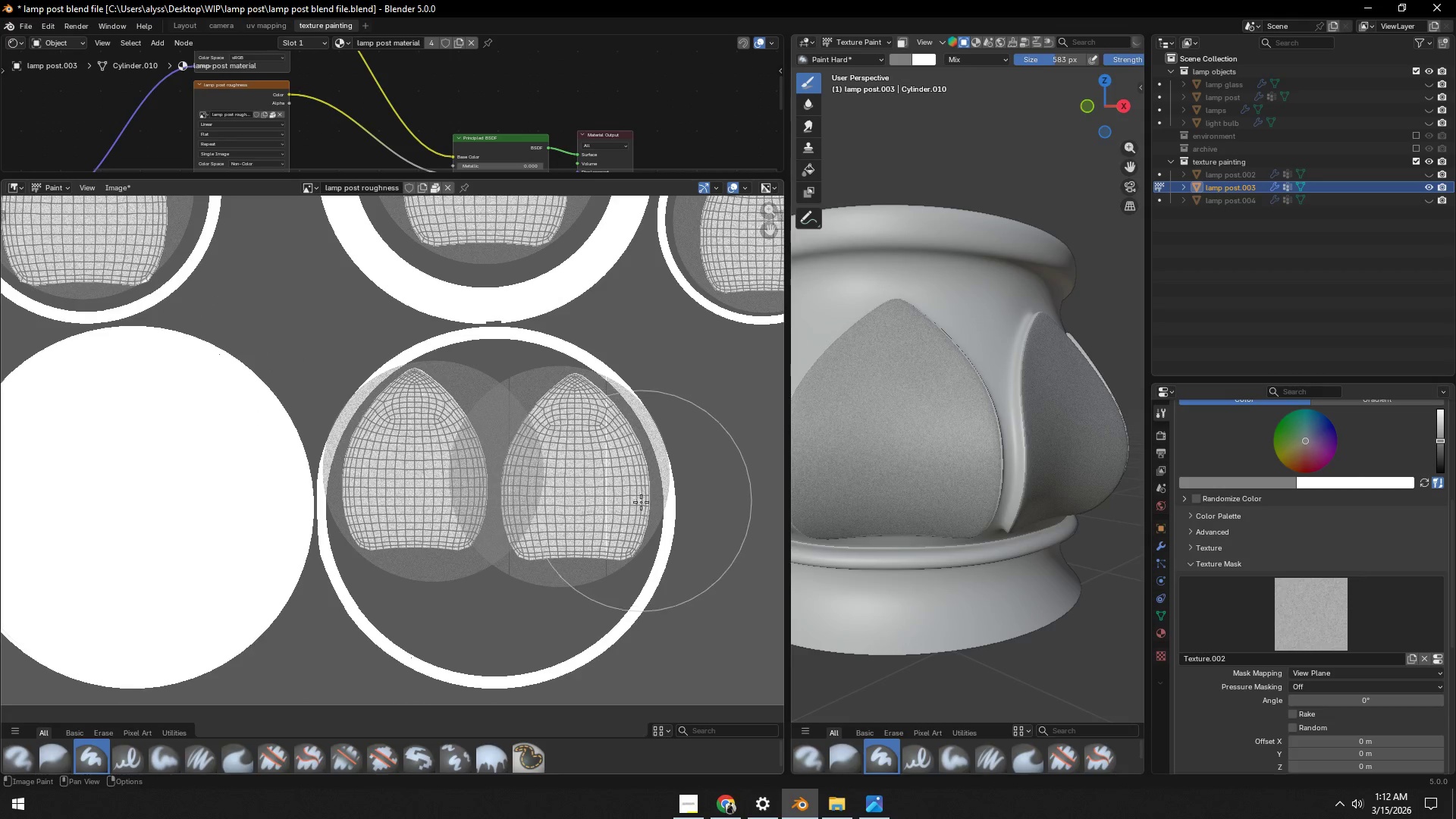 
key(Control+Z)
 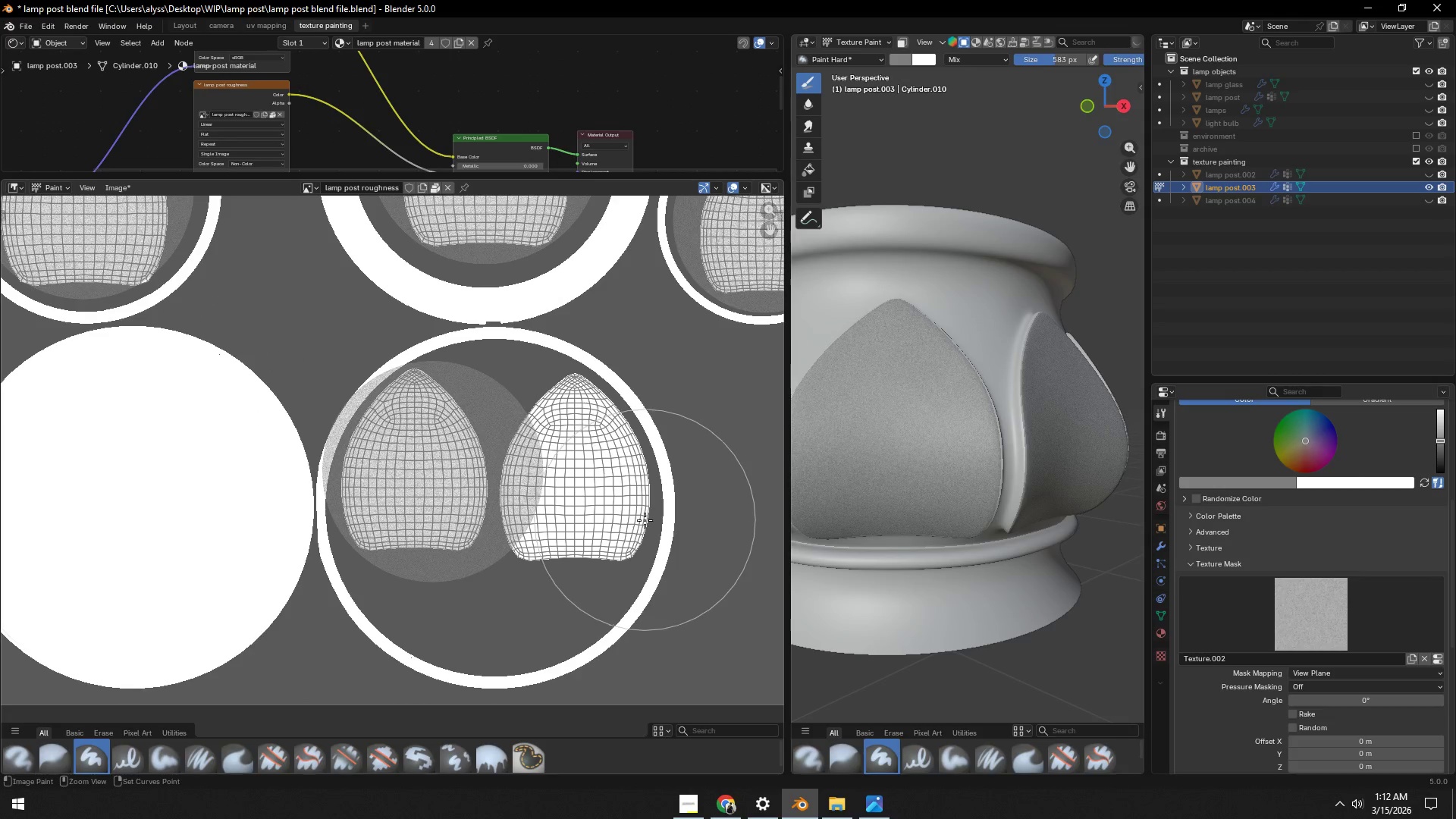 
key(Control+Z)
 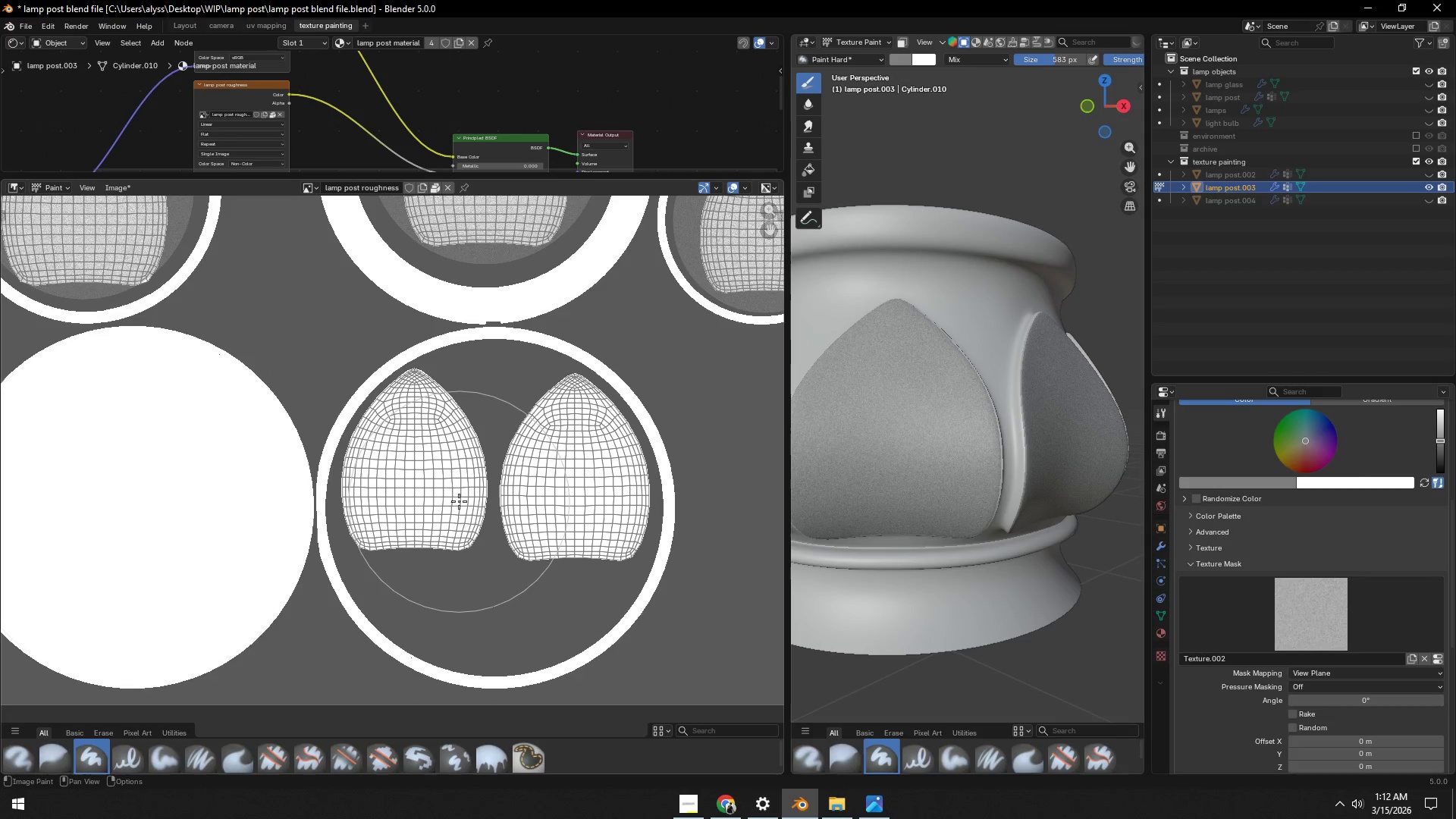 
scroll: coordinate [451, 503], scroll_direction: up, amount: 1.0
 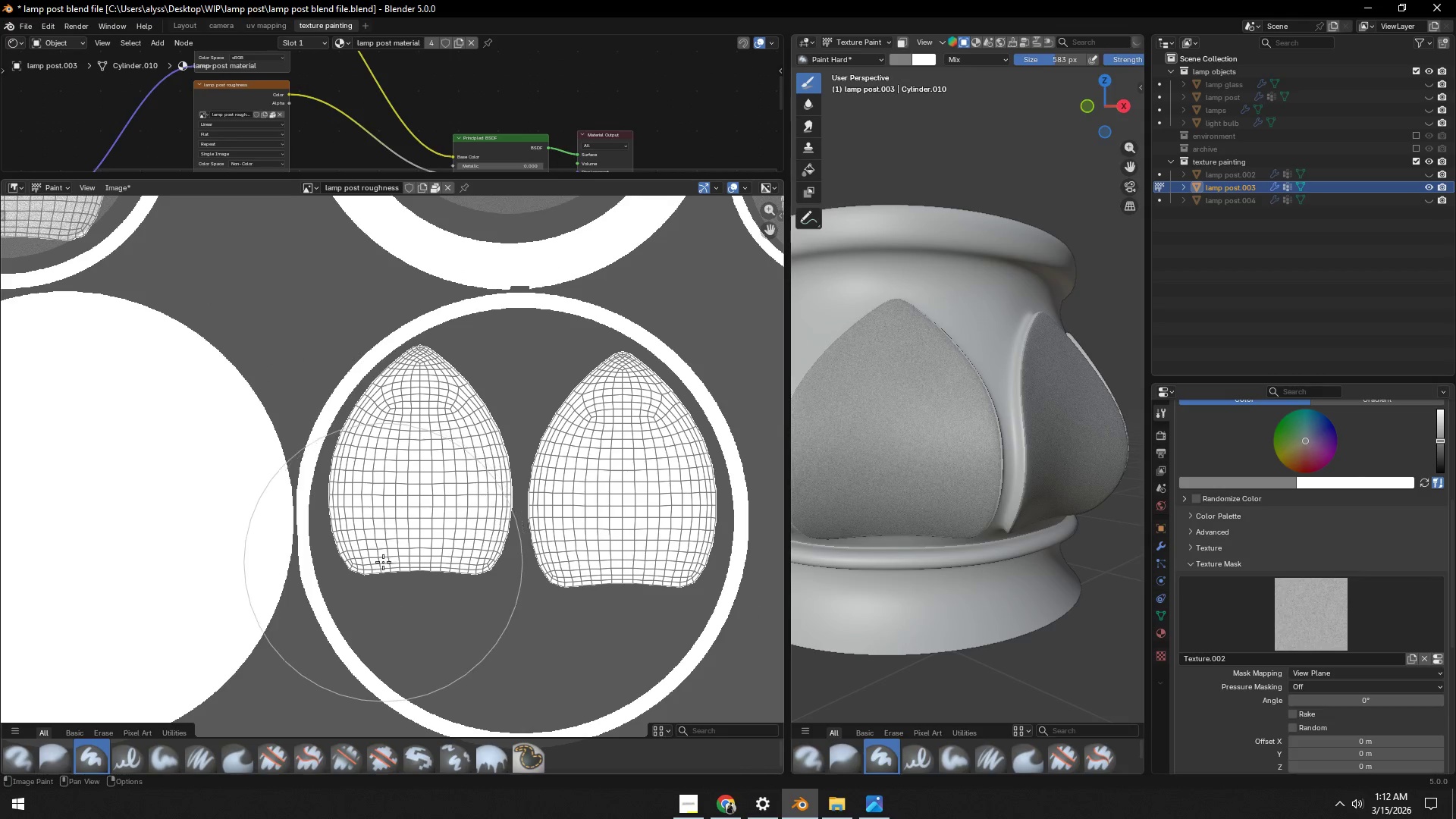 
left_click_drag(start_coordinate=[382, 562], to_coordinate=[584, 340])
 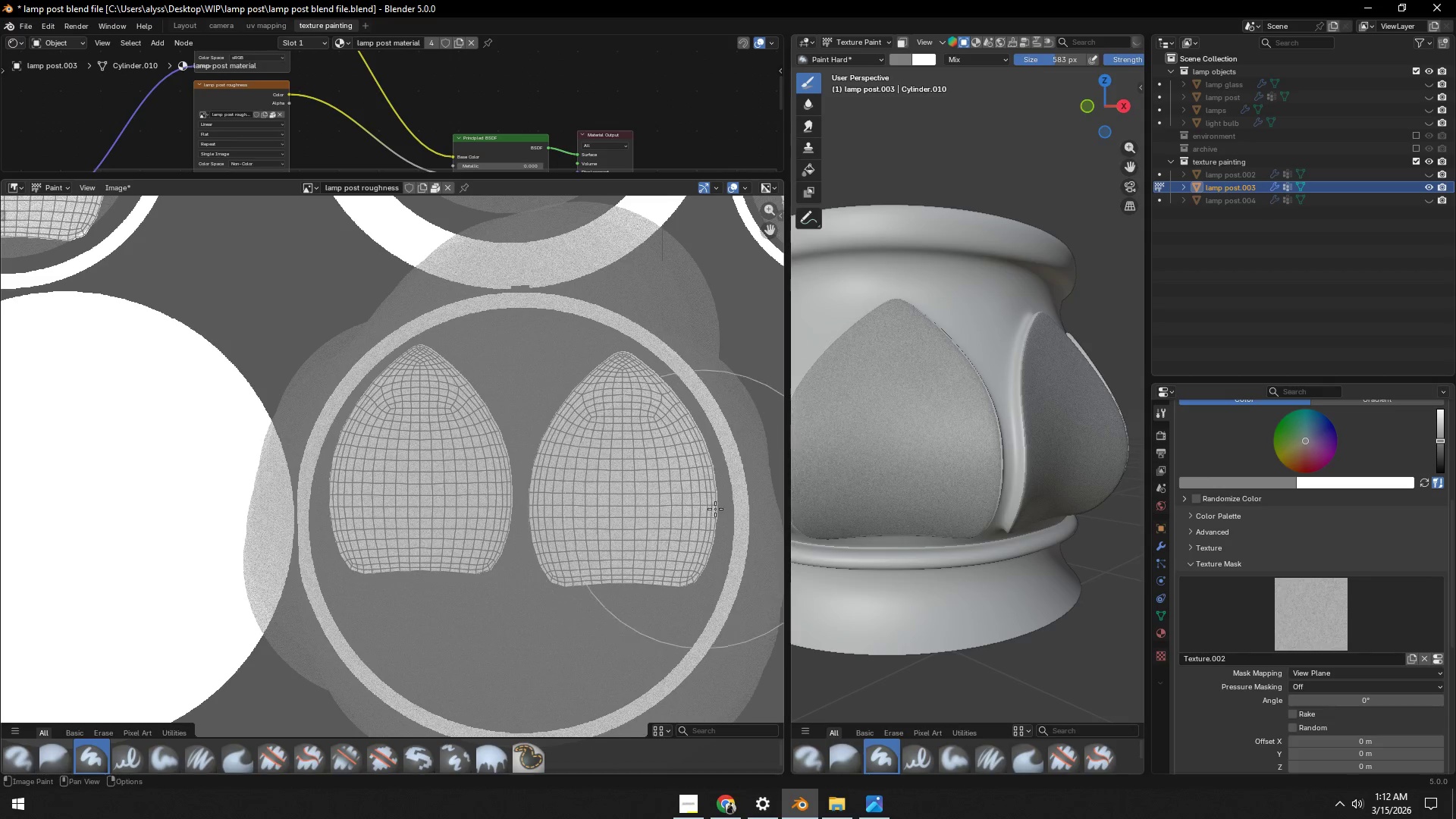 
scroll: coordinate [424, 498], scroll_direction: down, amount: 10.0
 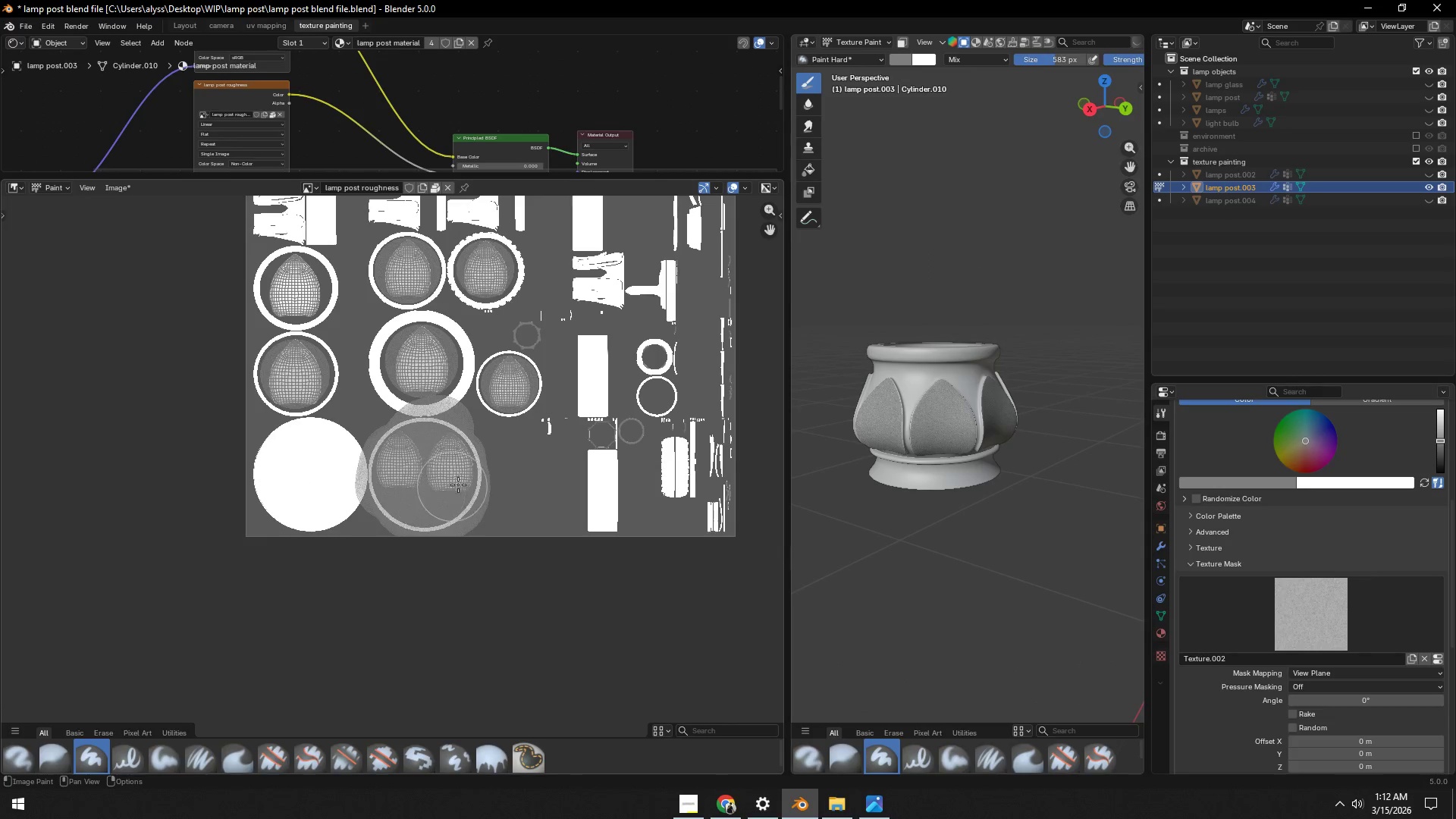 
hold_key(key=ShiftLeft, duration=0.67)
 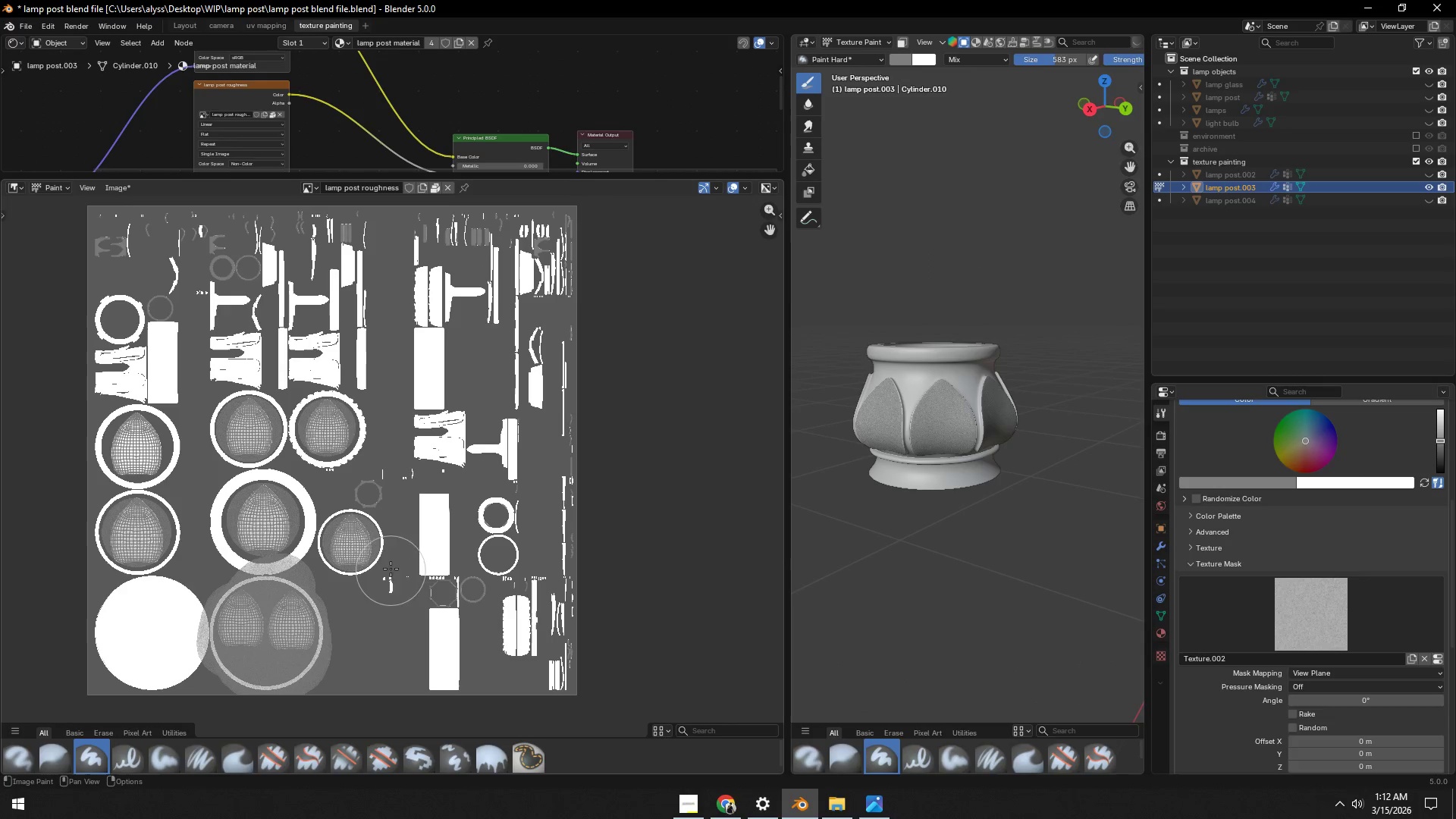 
hold_key(key=ShiftLeft, duration=0.94)
 